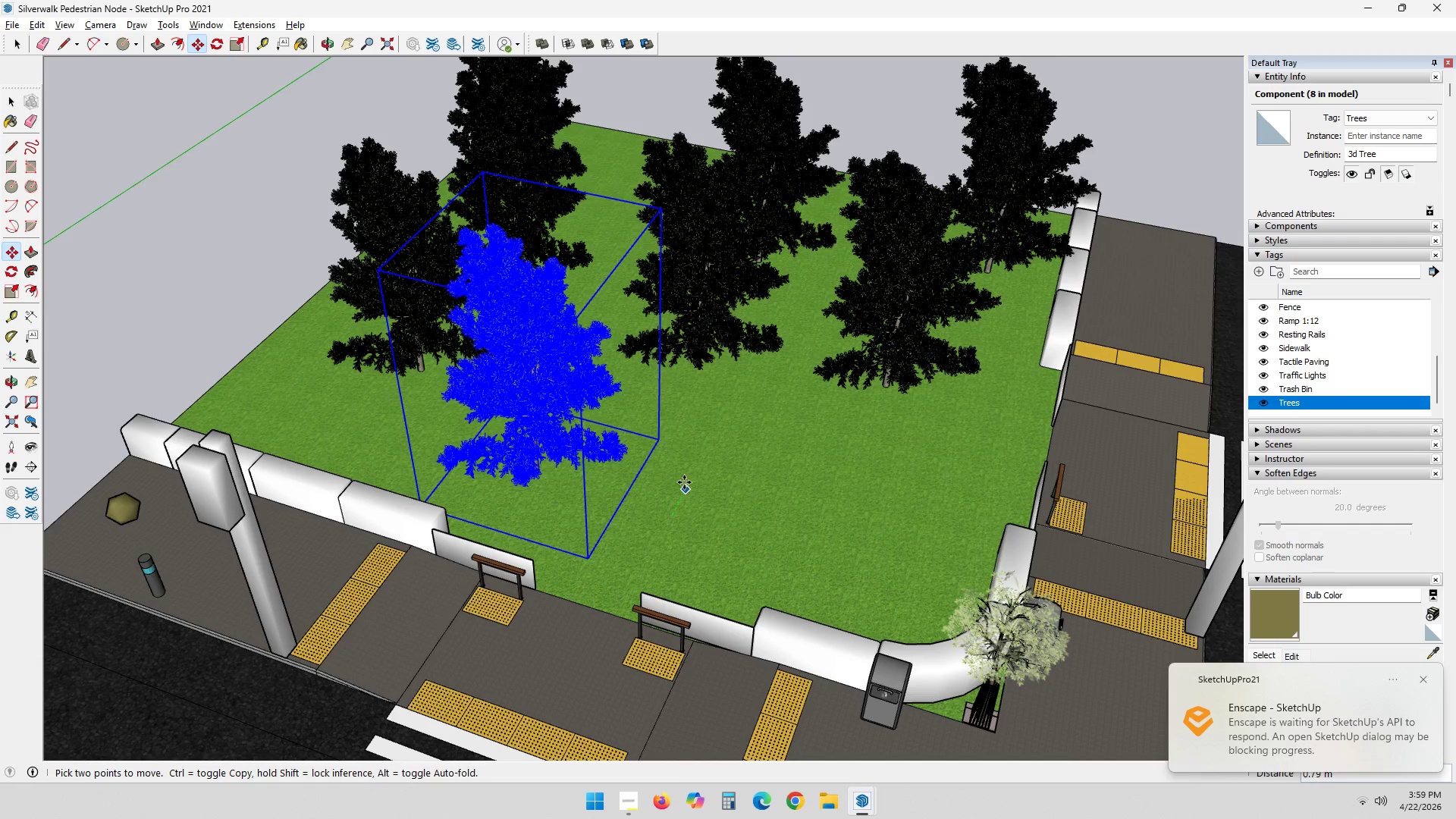 
left_click([687, 473])
 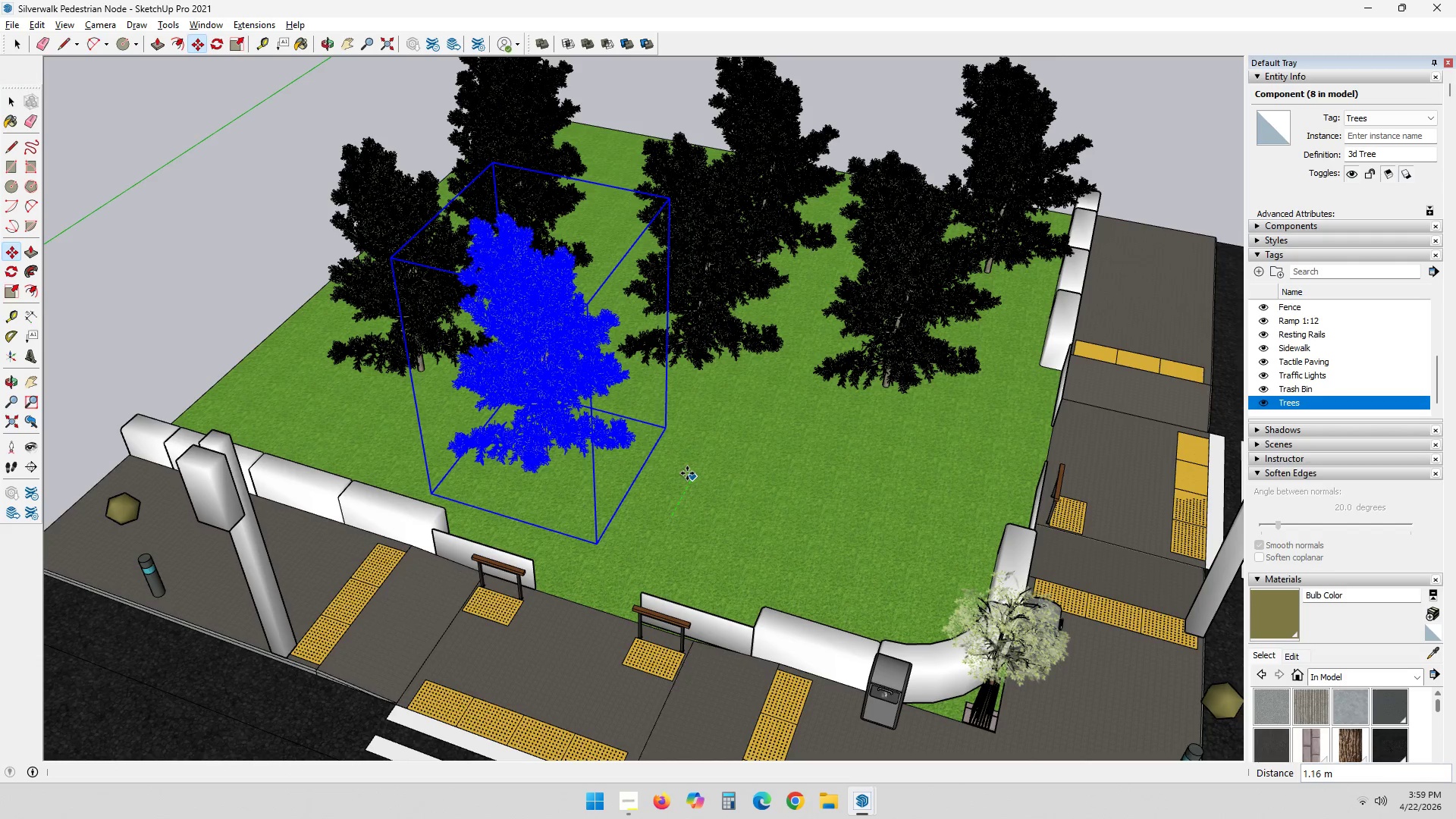 
key(Alt+AltLeft)
 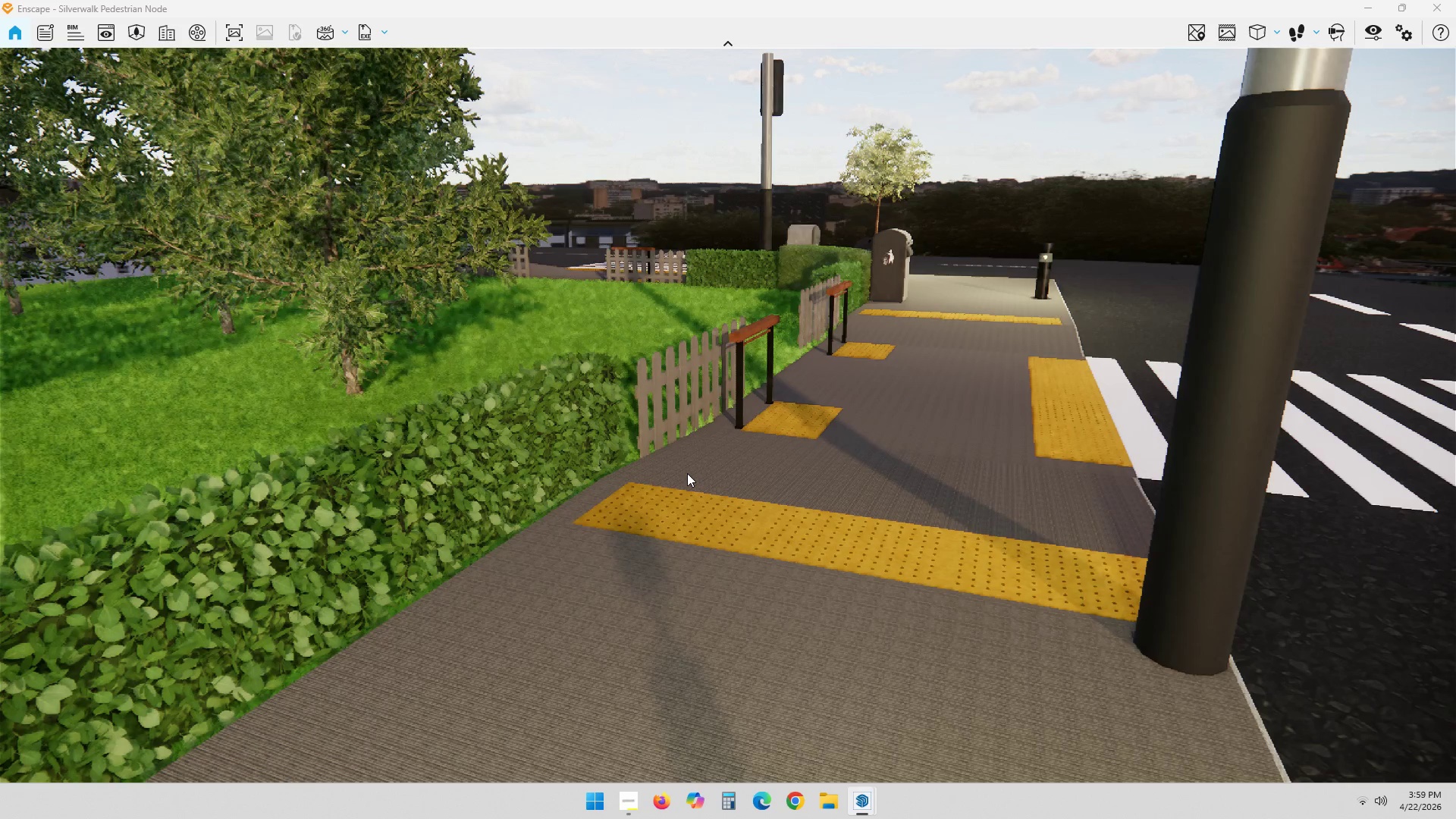 
key(Alt+Tab)
 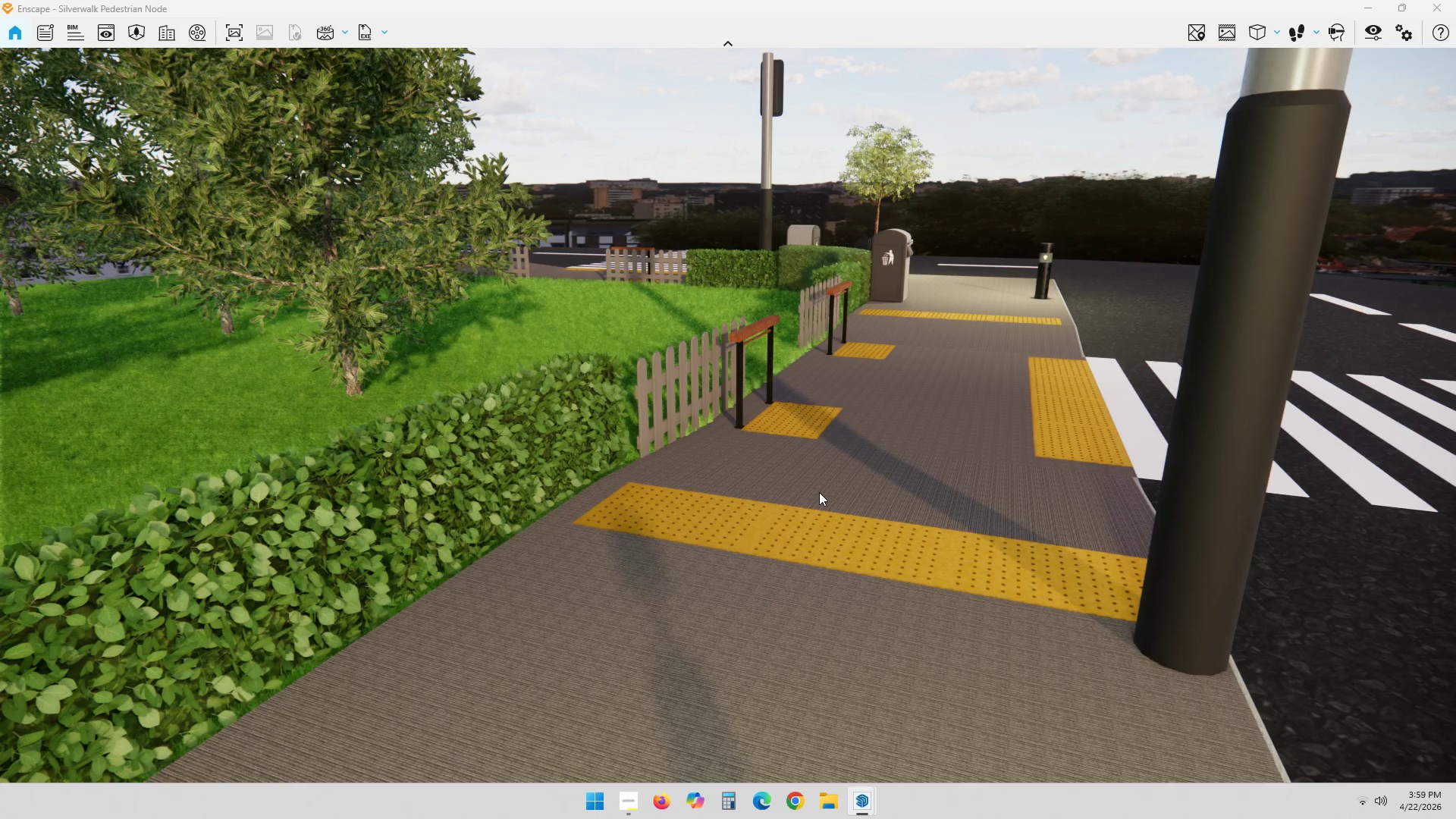 
wait(6.83)
 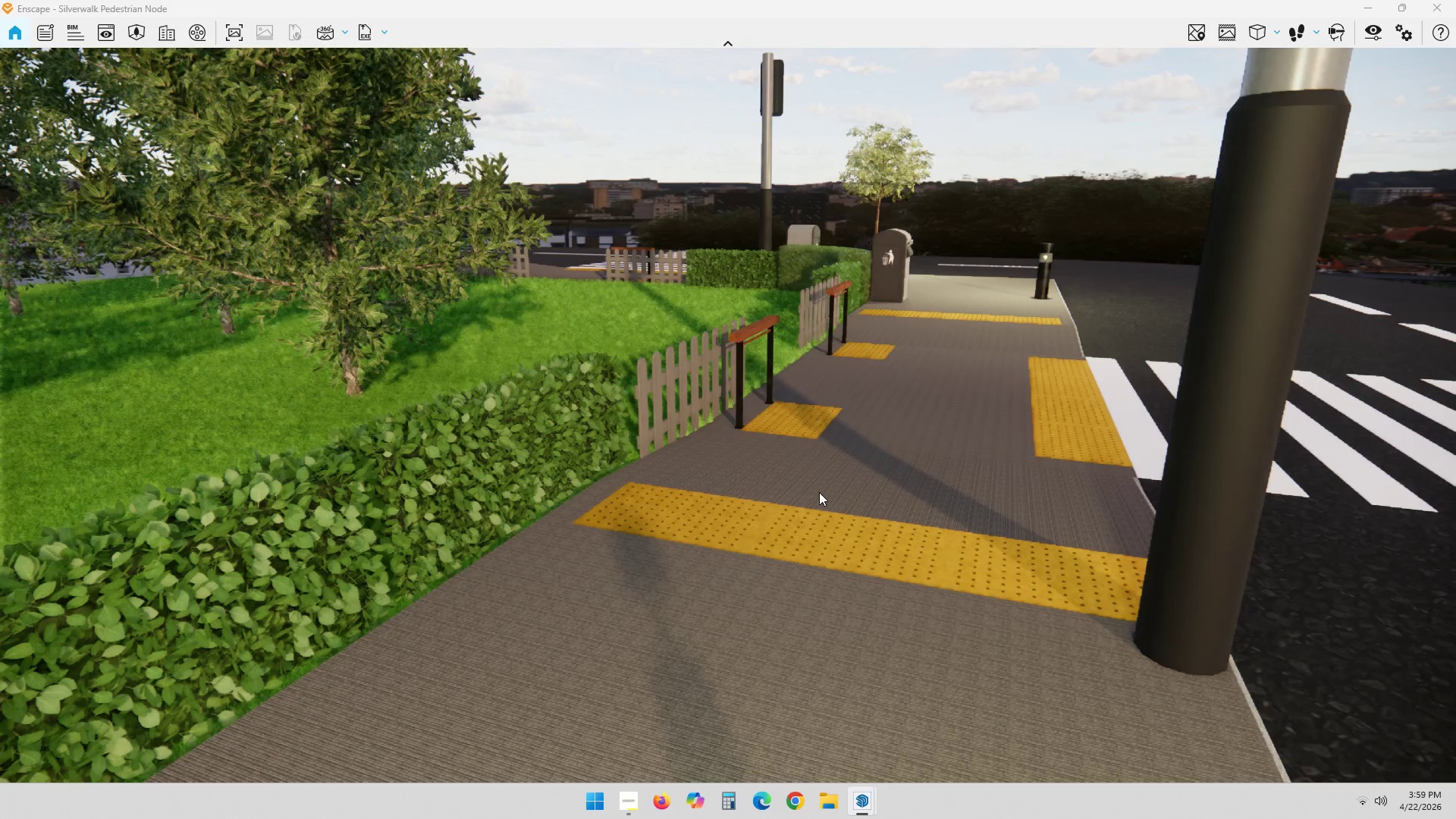 
key(Alt+AltLeft)
 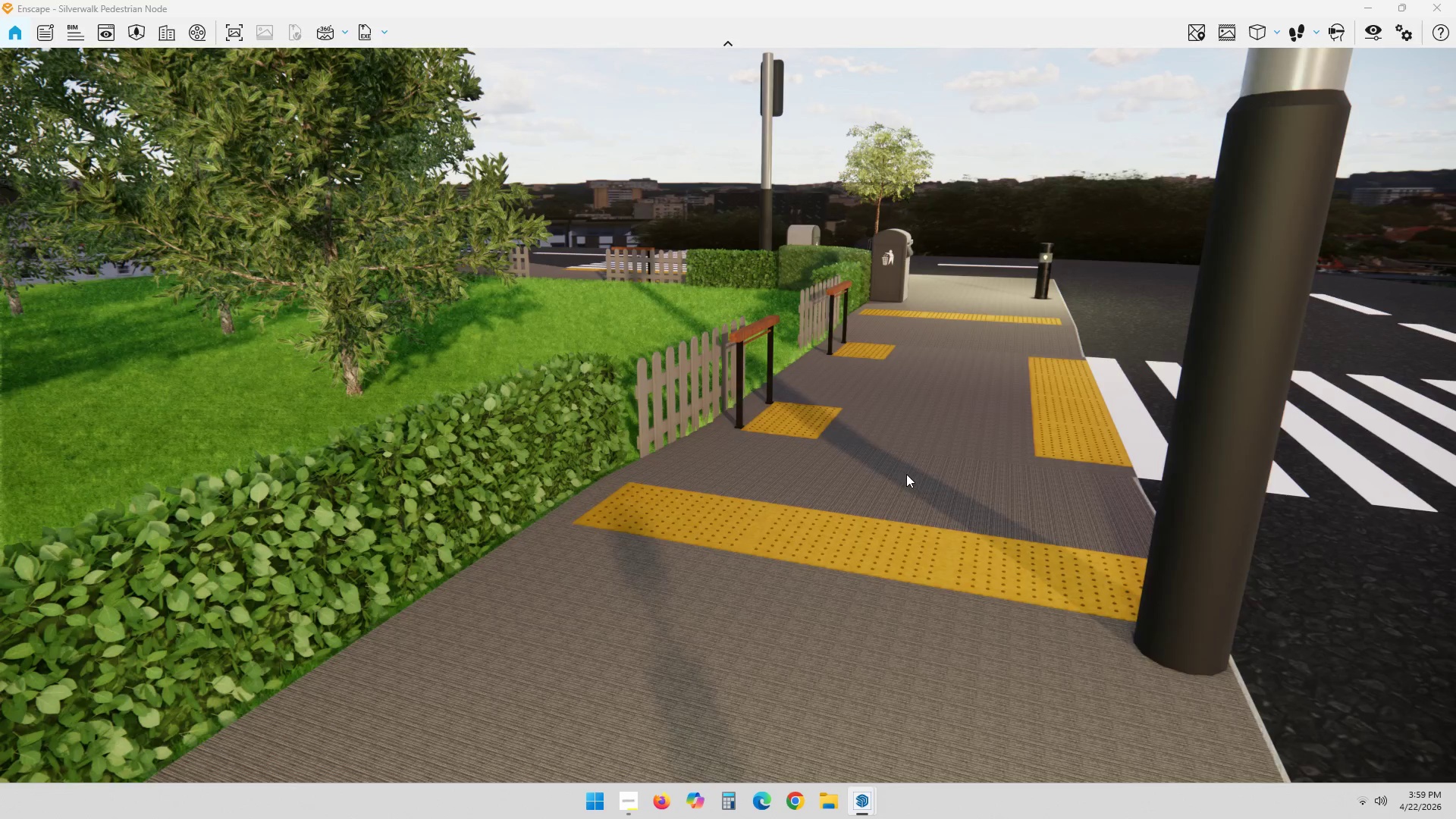 
key(Alt+Tab)
 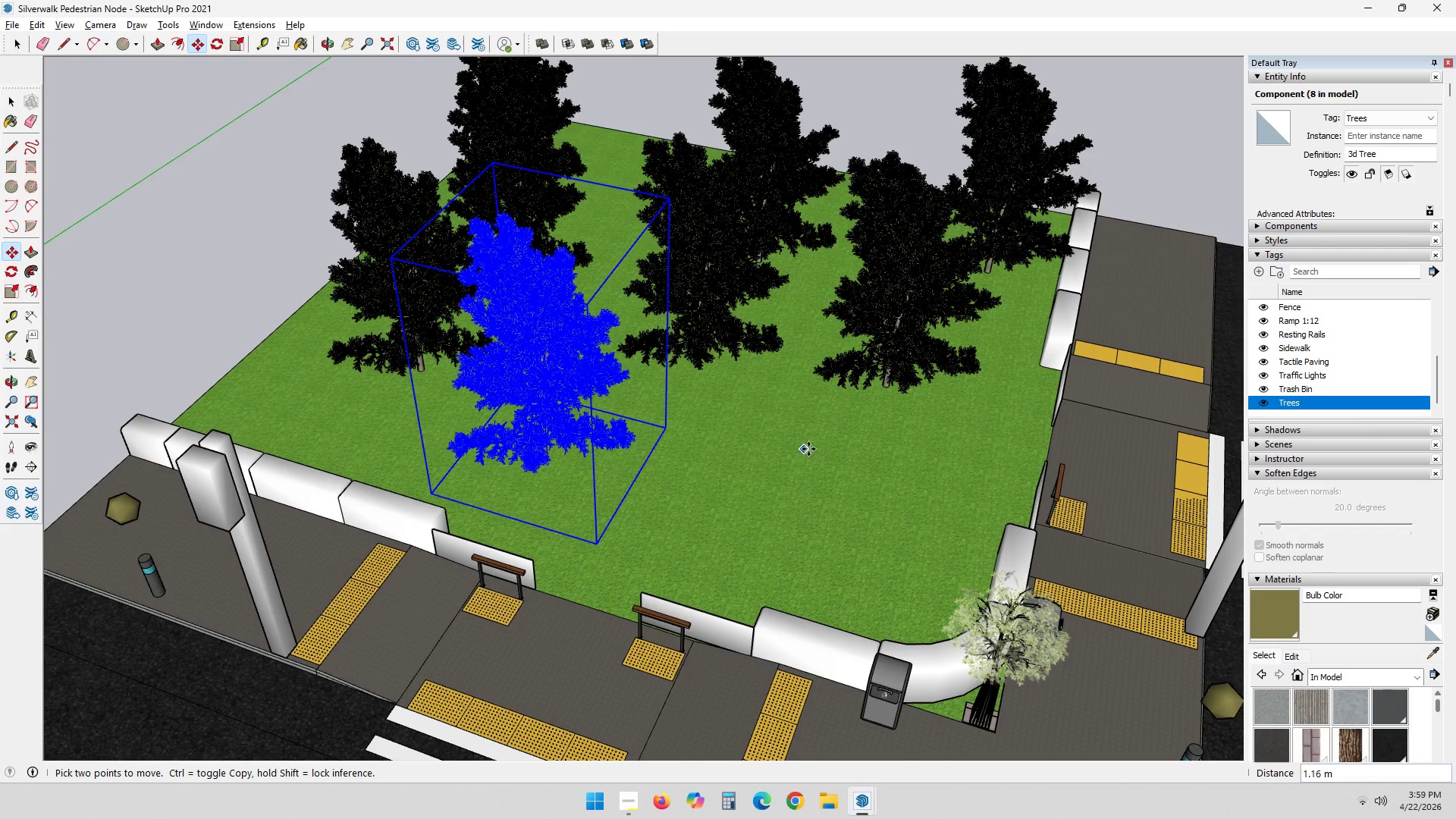 
key(Alt+AltLeft)
 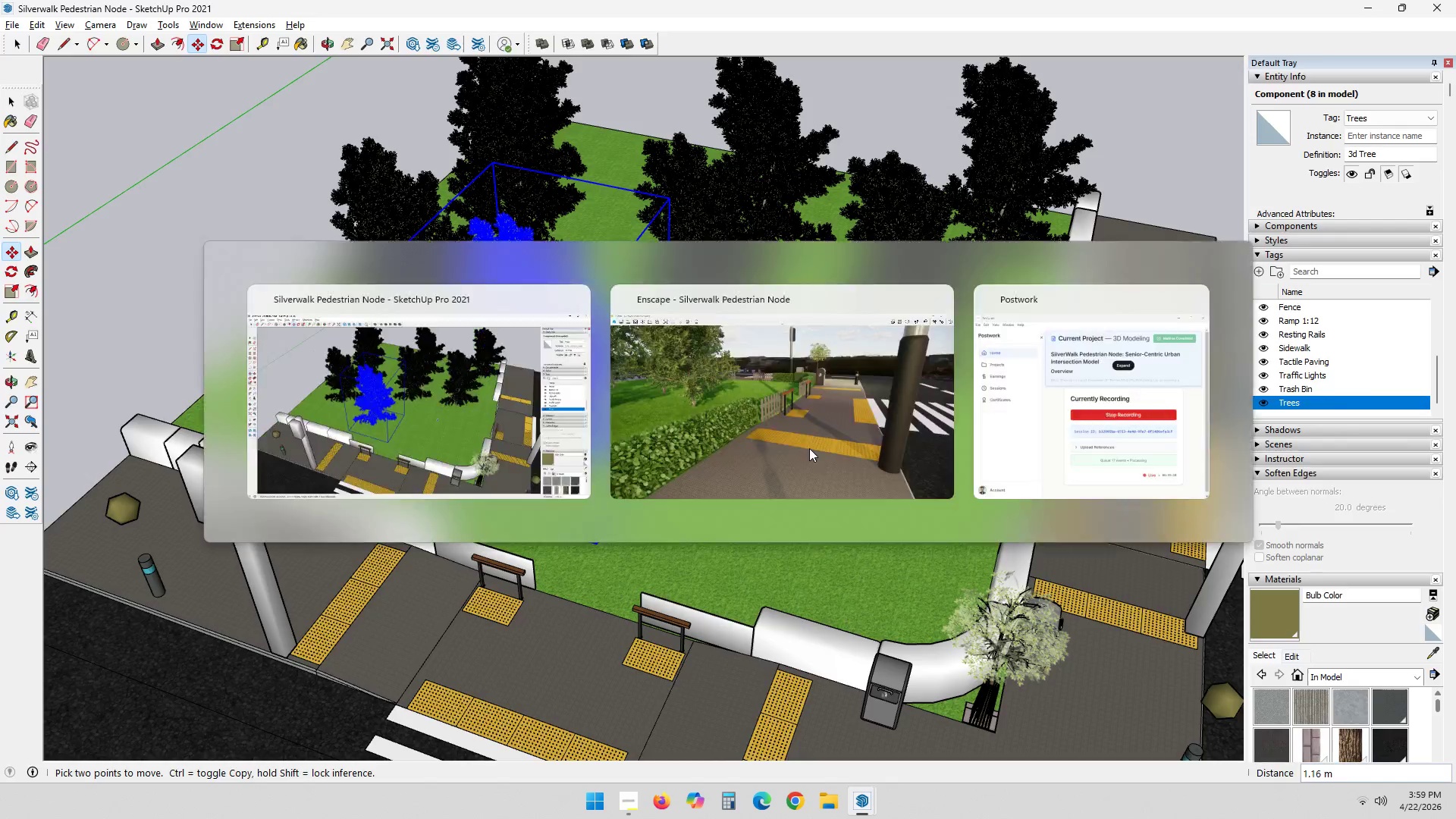 
key(Alt+Tab)
 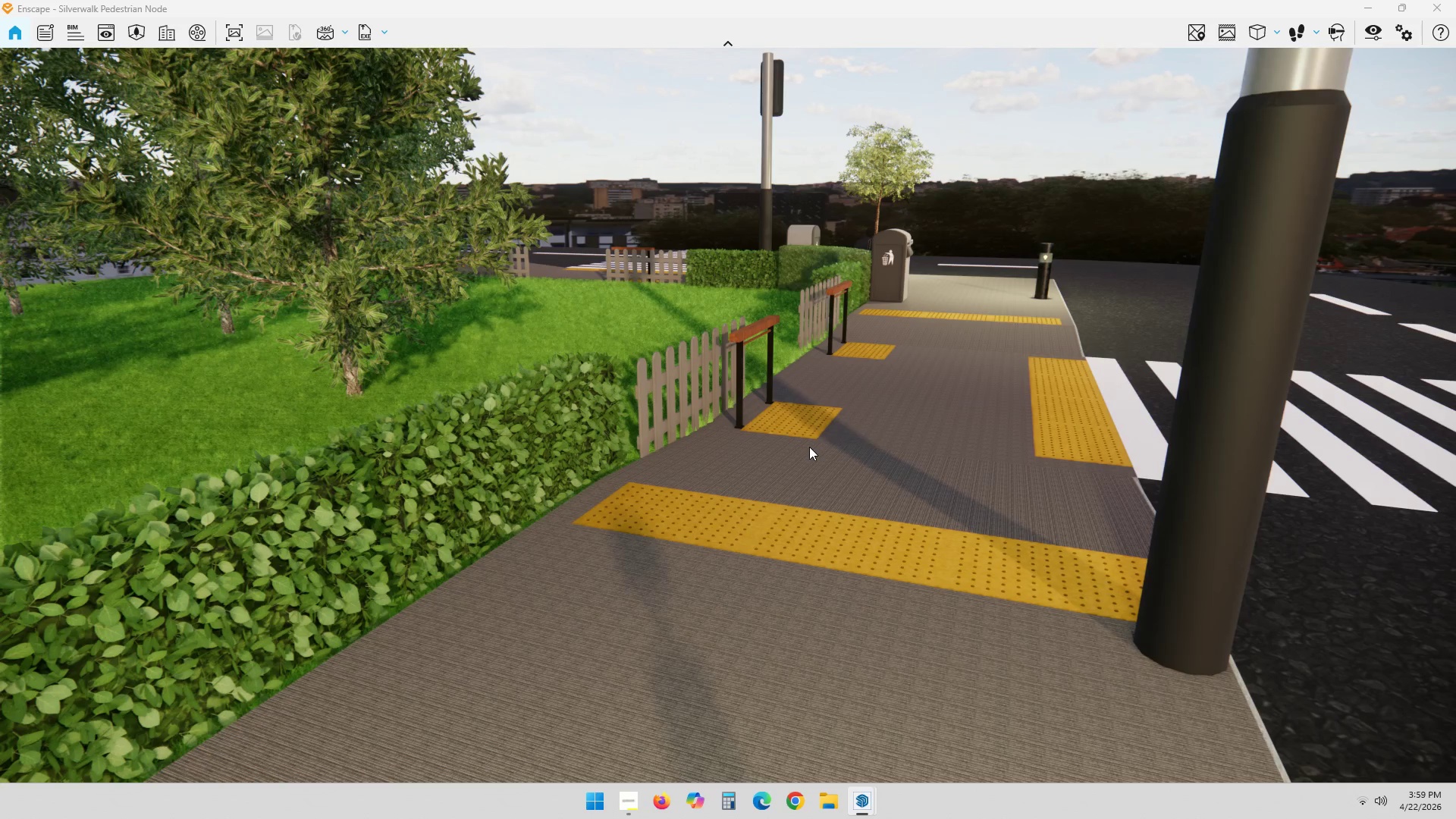 
key(Alt+AltLeft)
 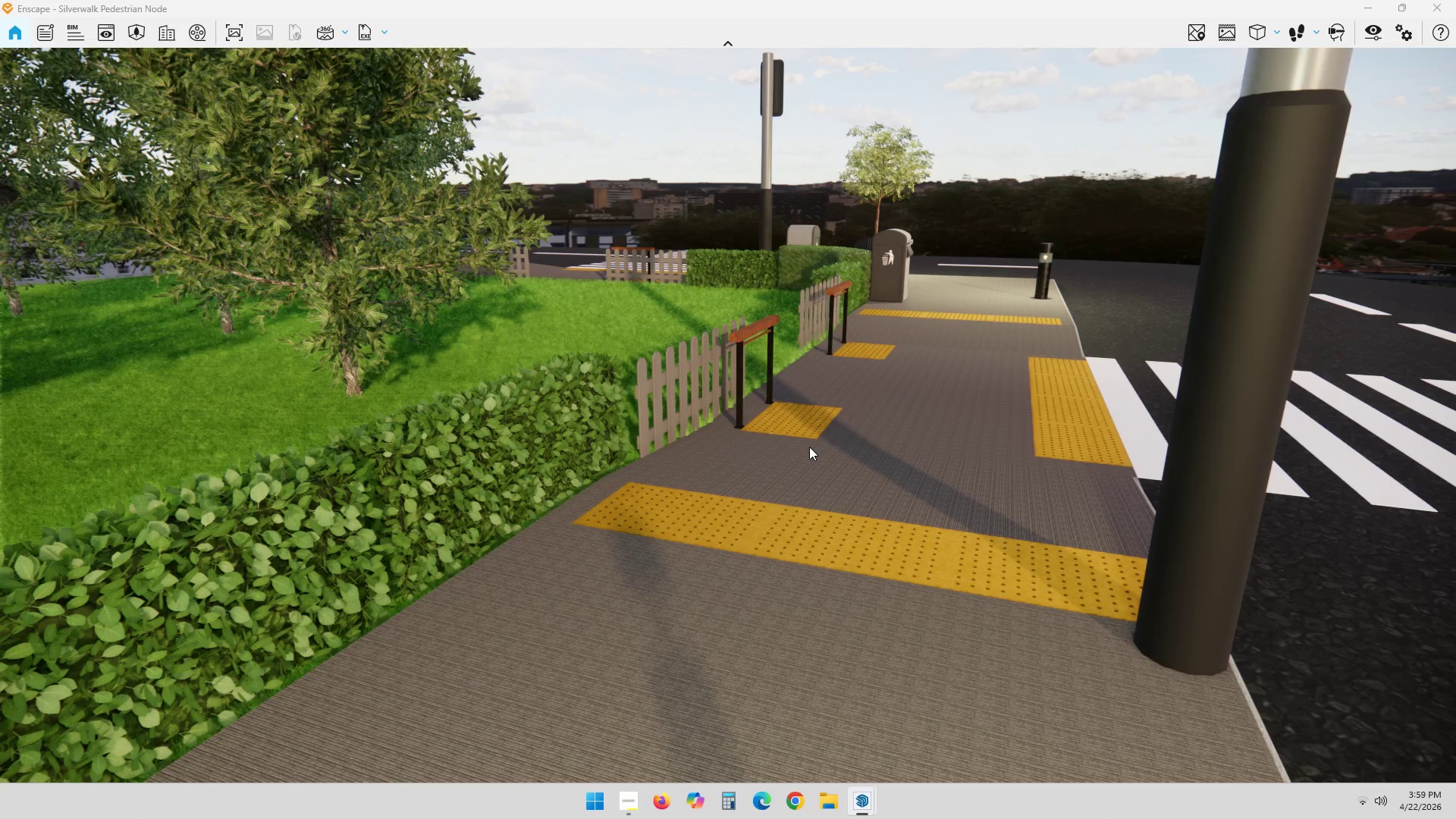 
key(Alt+Tab)
 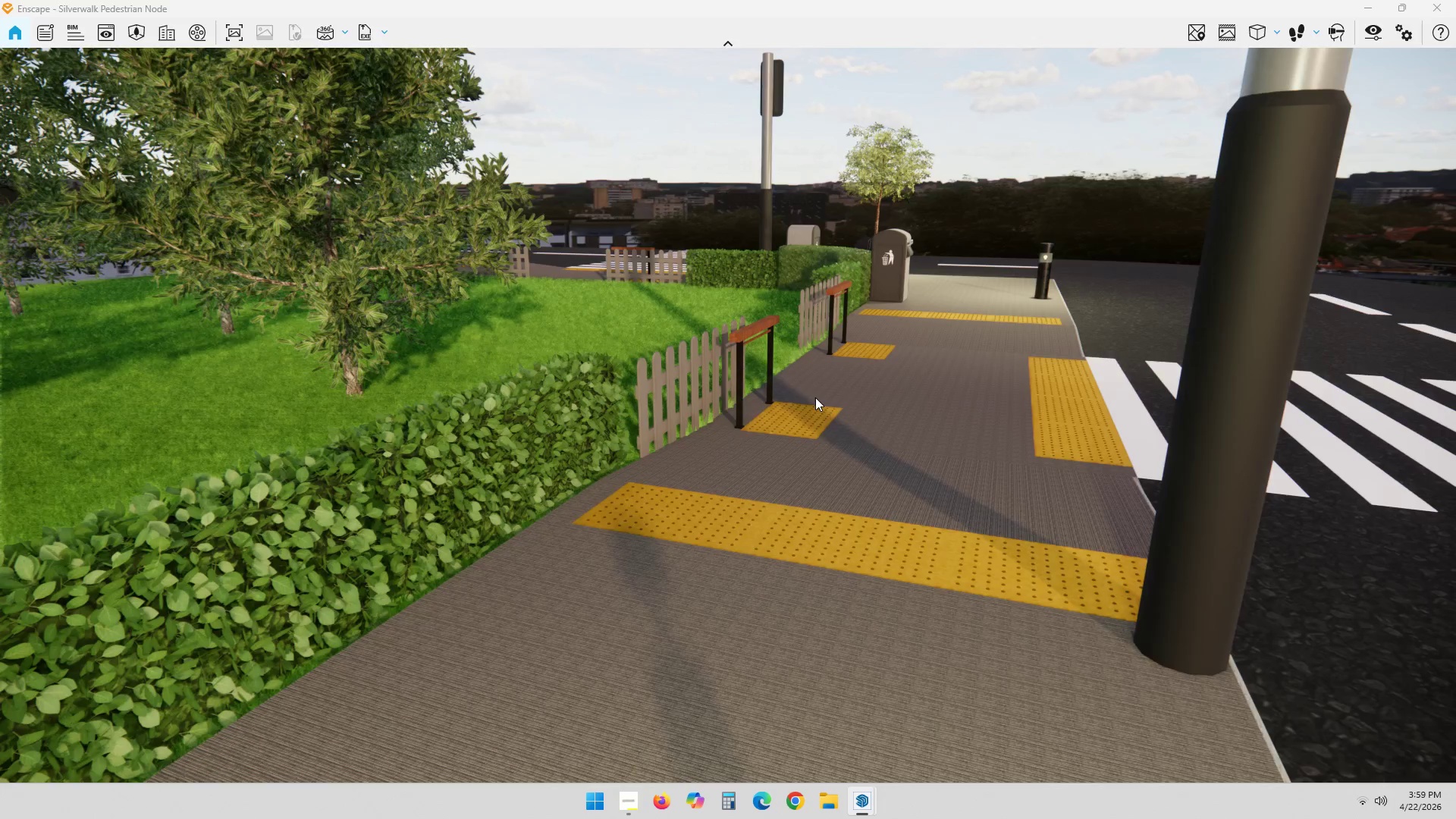 
key(Alt+AltLeft)
 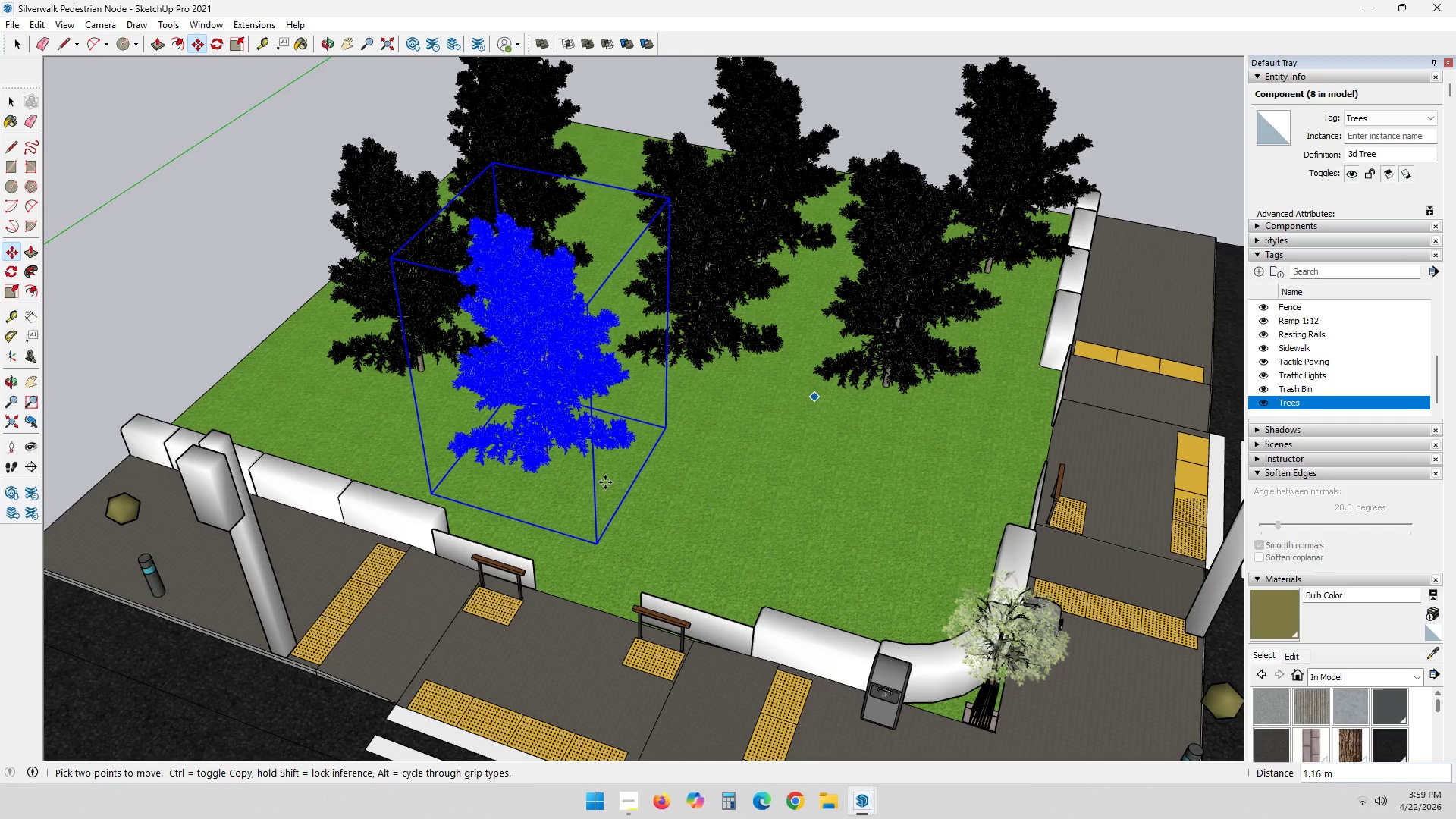 
key(M)
 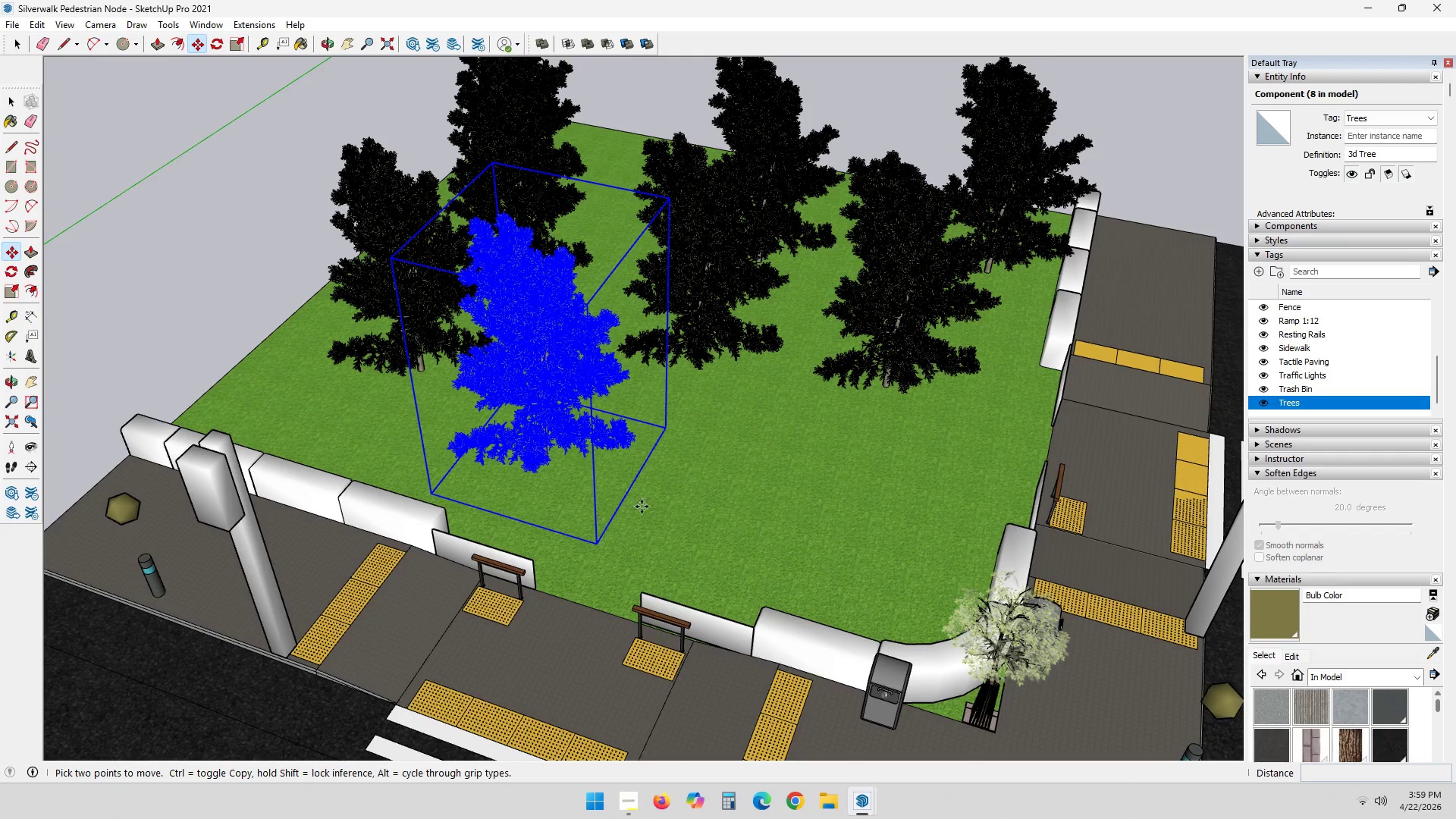 
key(Control+ControlLeft)
 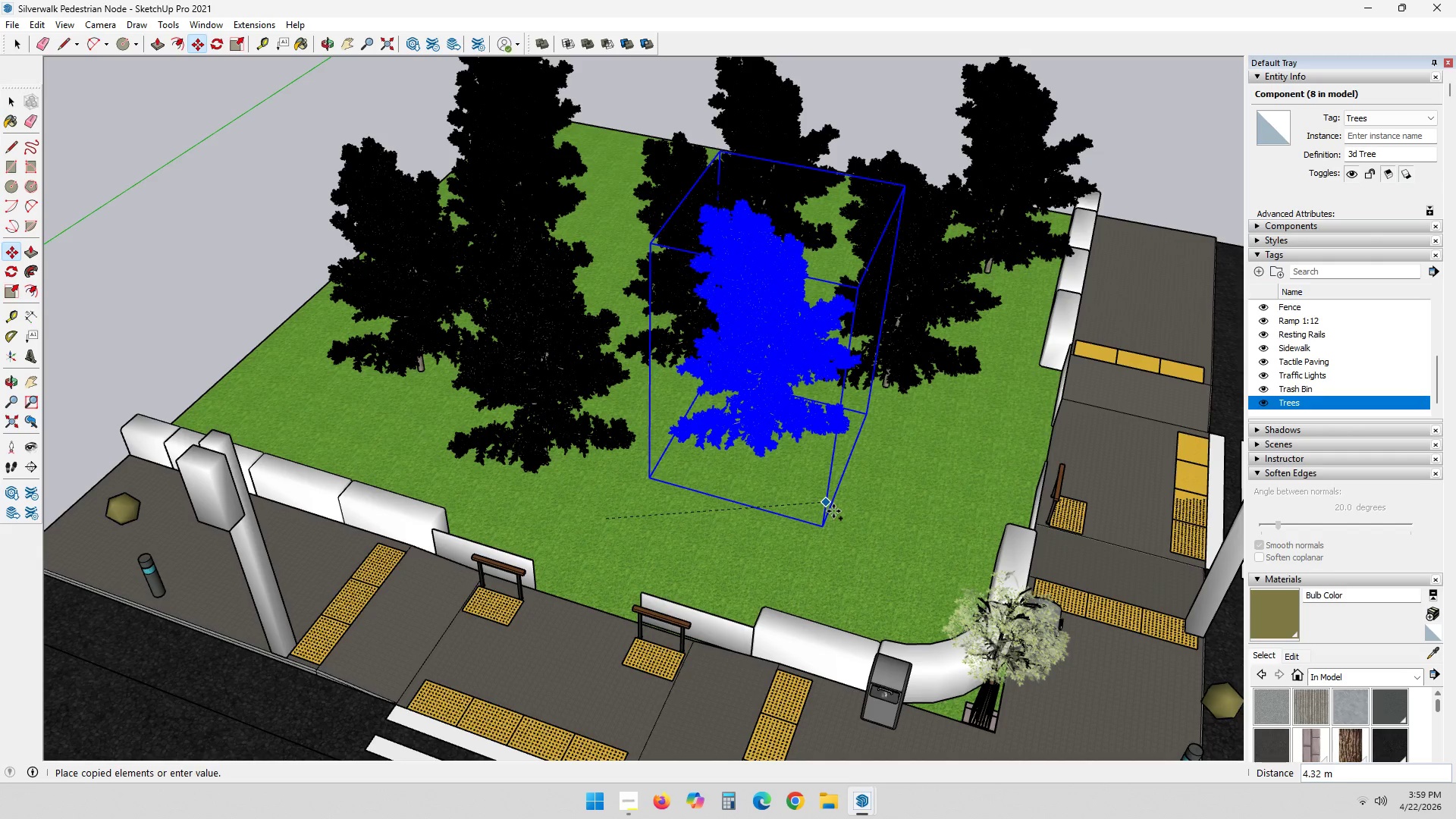 
wait(7.58)
 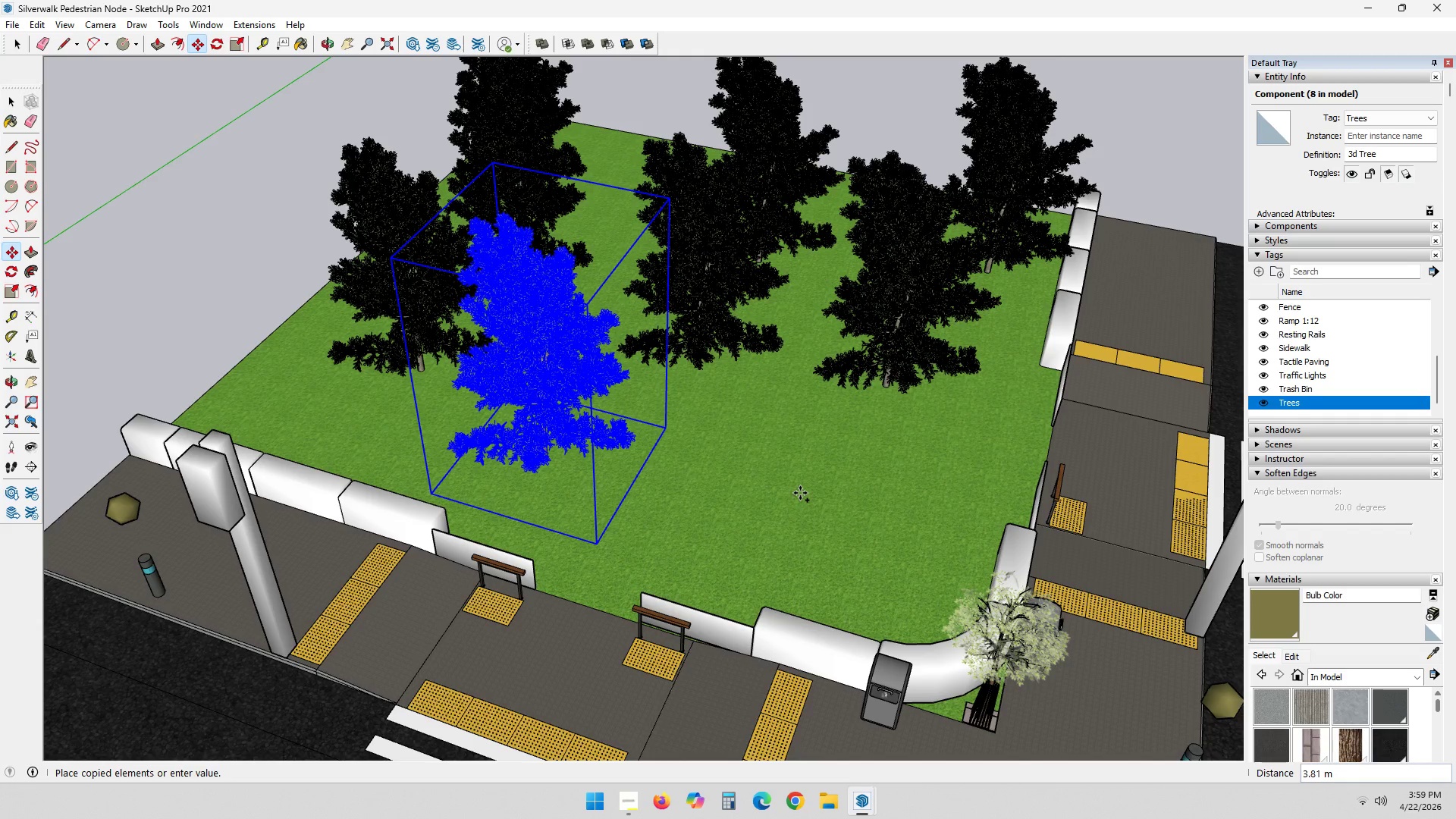 
key(Alt+AltLeft)
 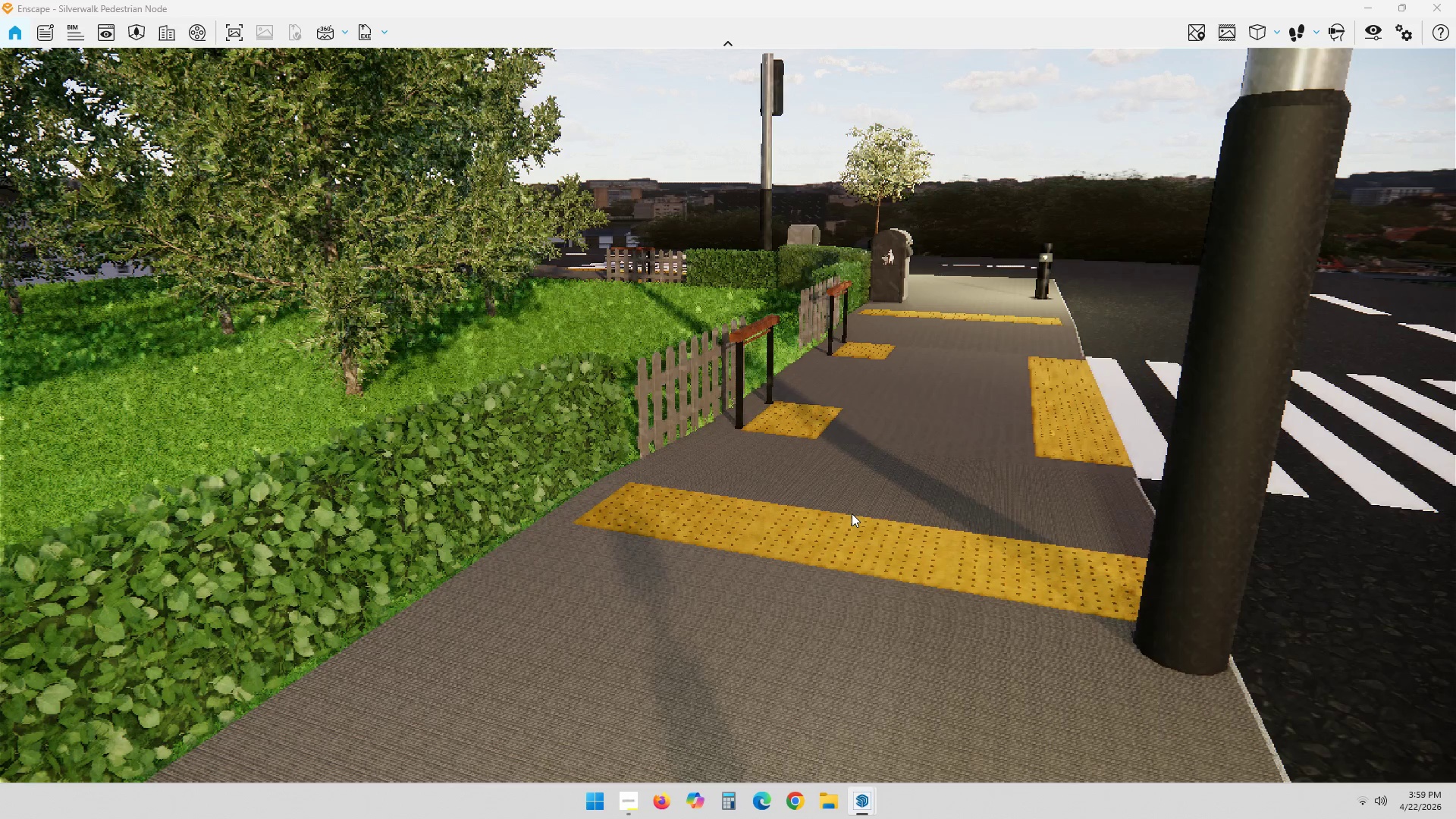 
key(Alt+Tab)
 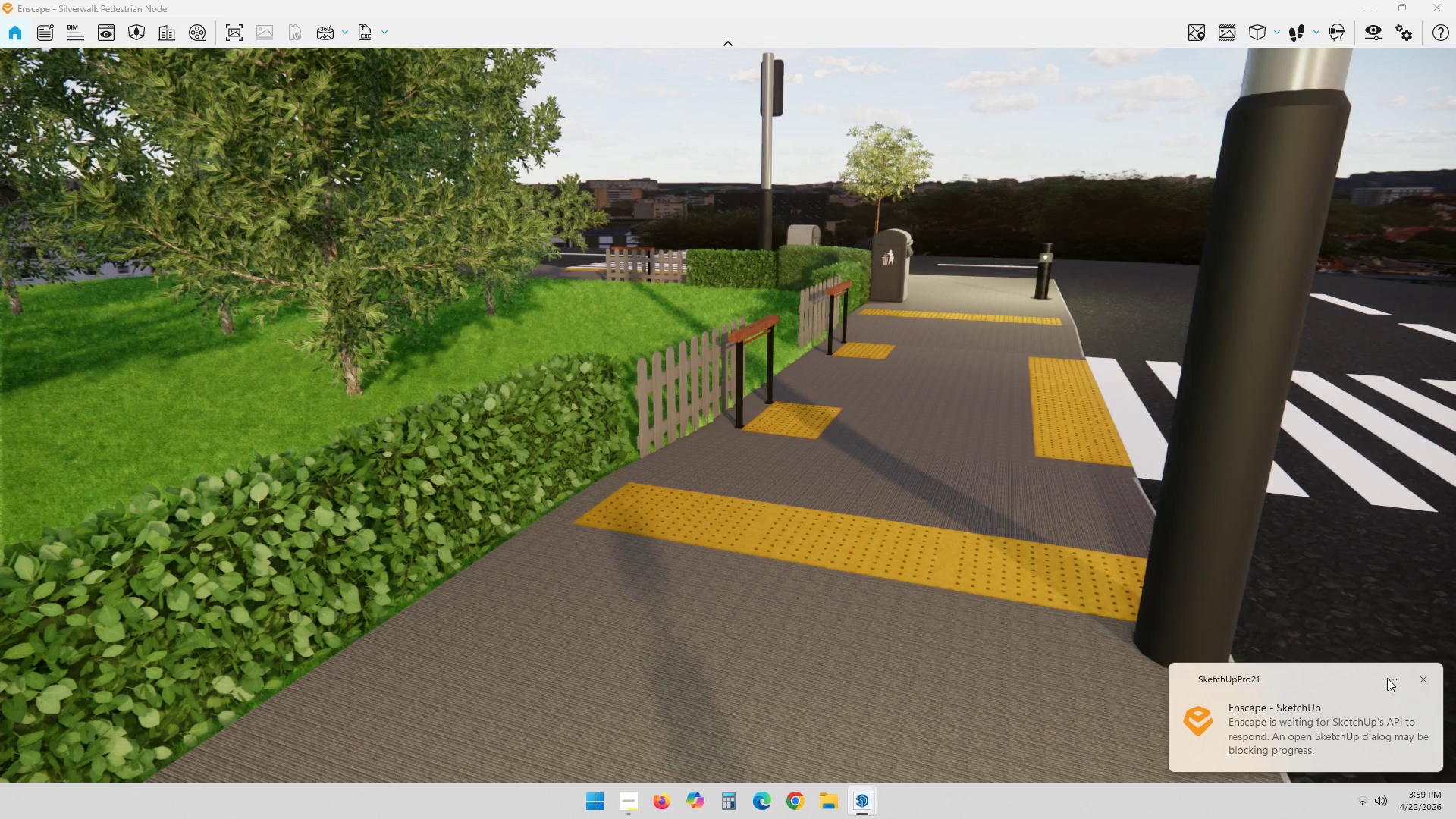 
left_click([1424, 679])
 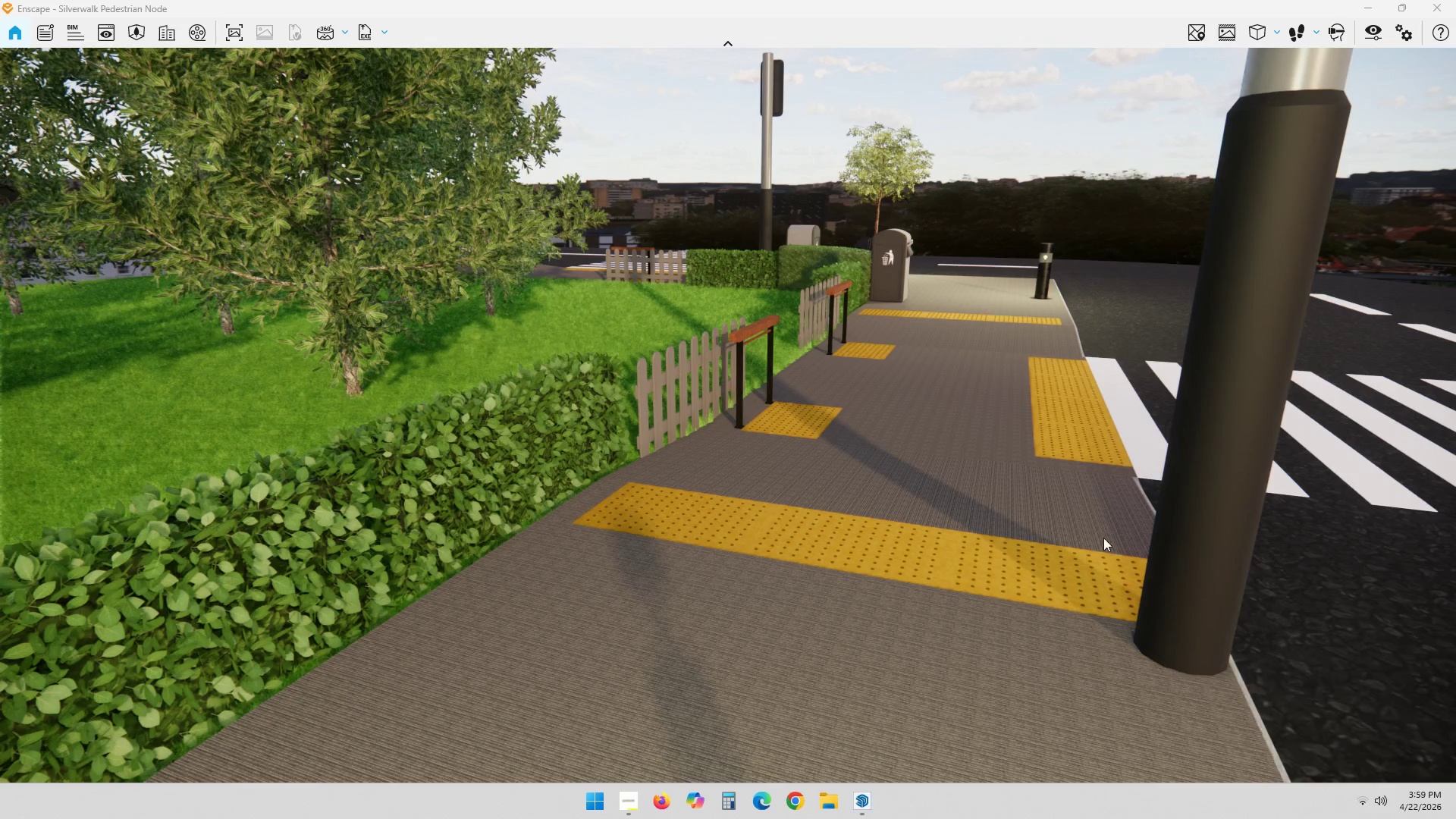 
key(Alt+AltLeft)
 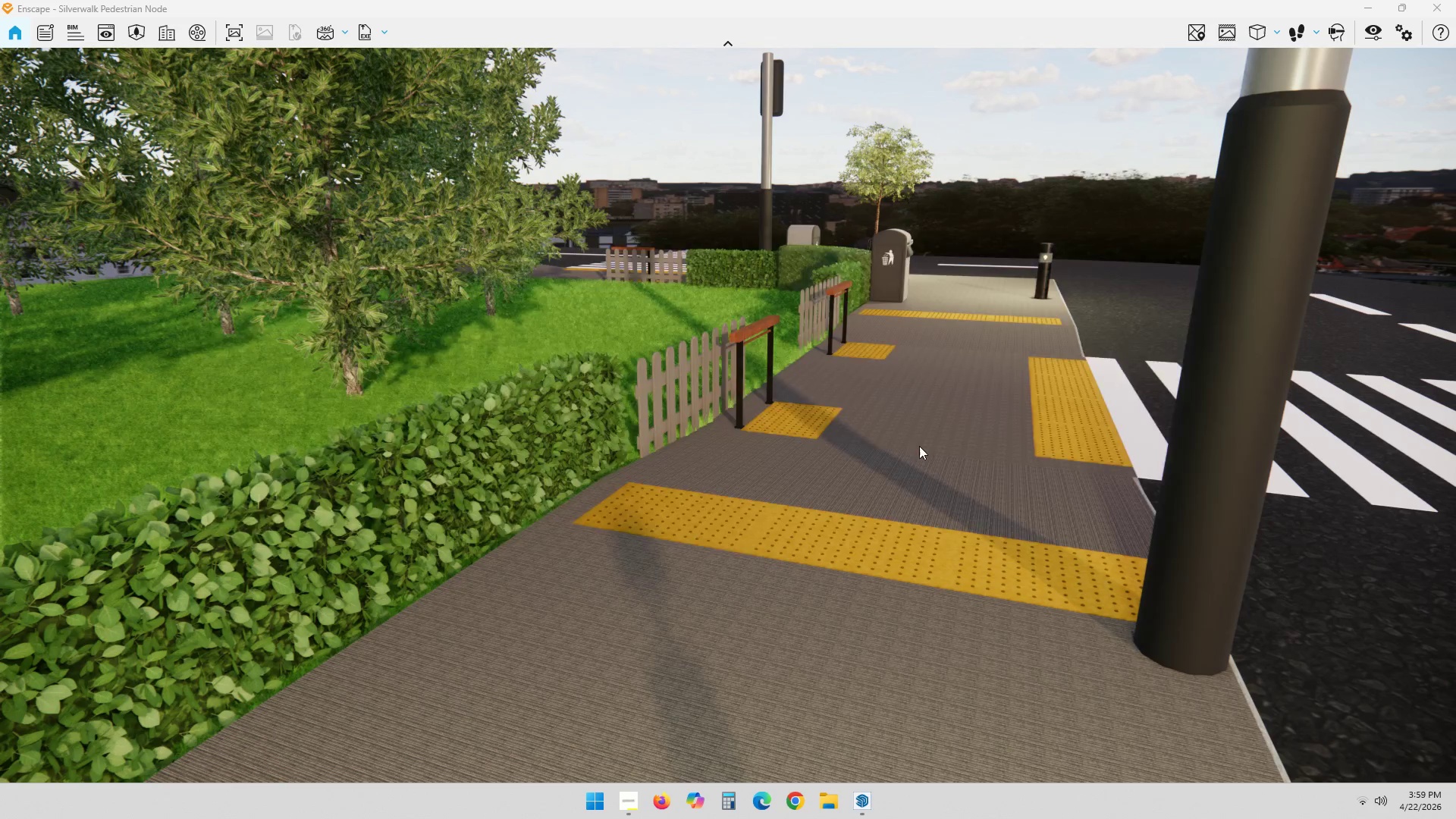 
key(Alt+Tab)
 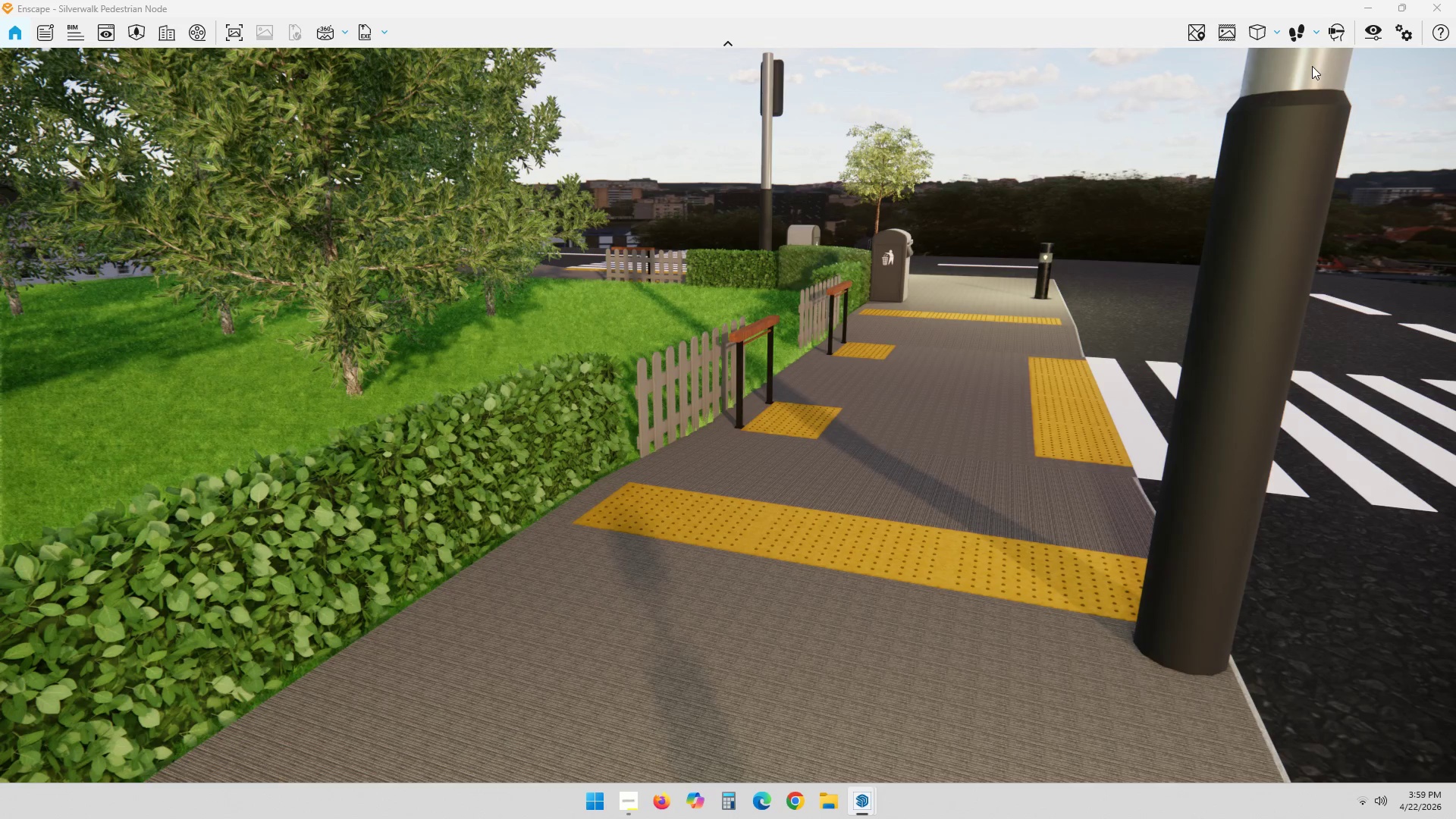 
left_click([1358, 7])
 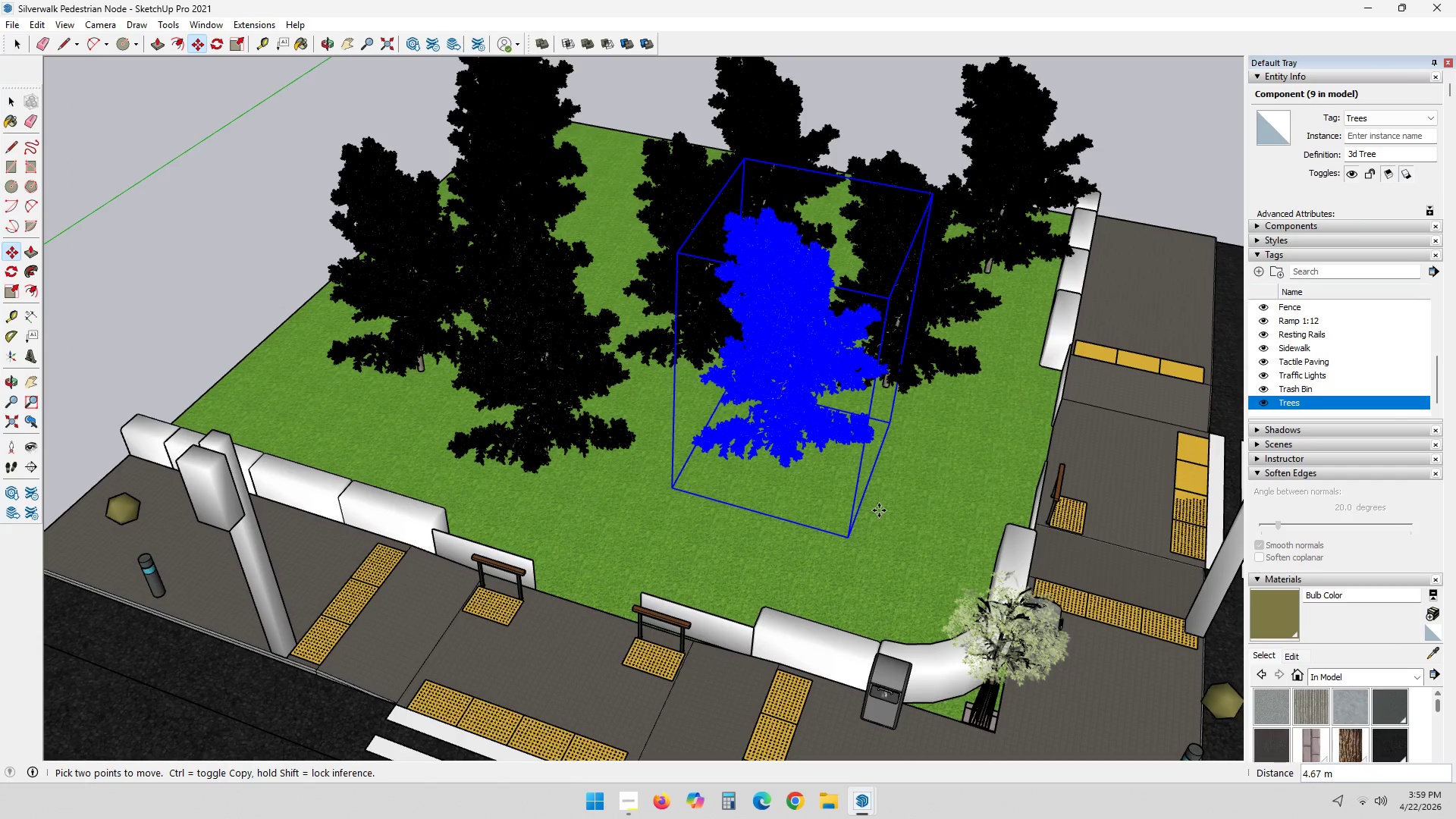 
key(Escape)
 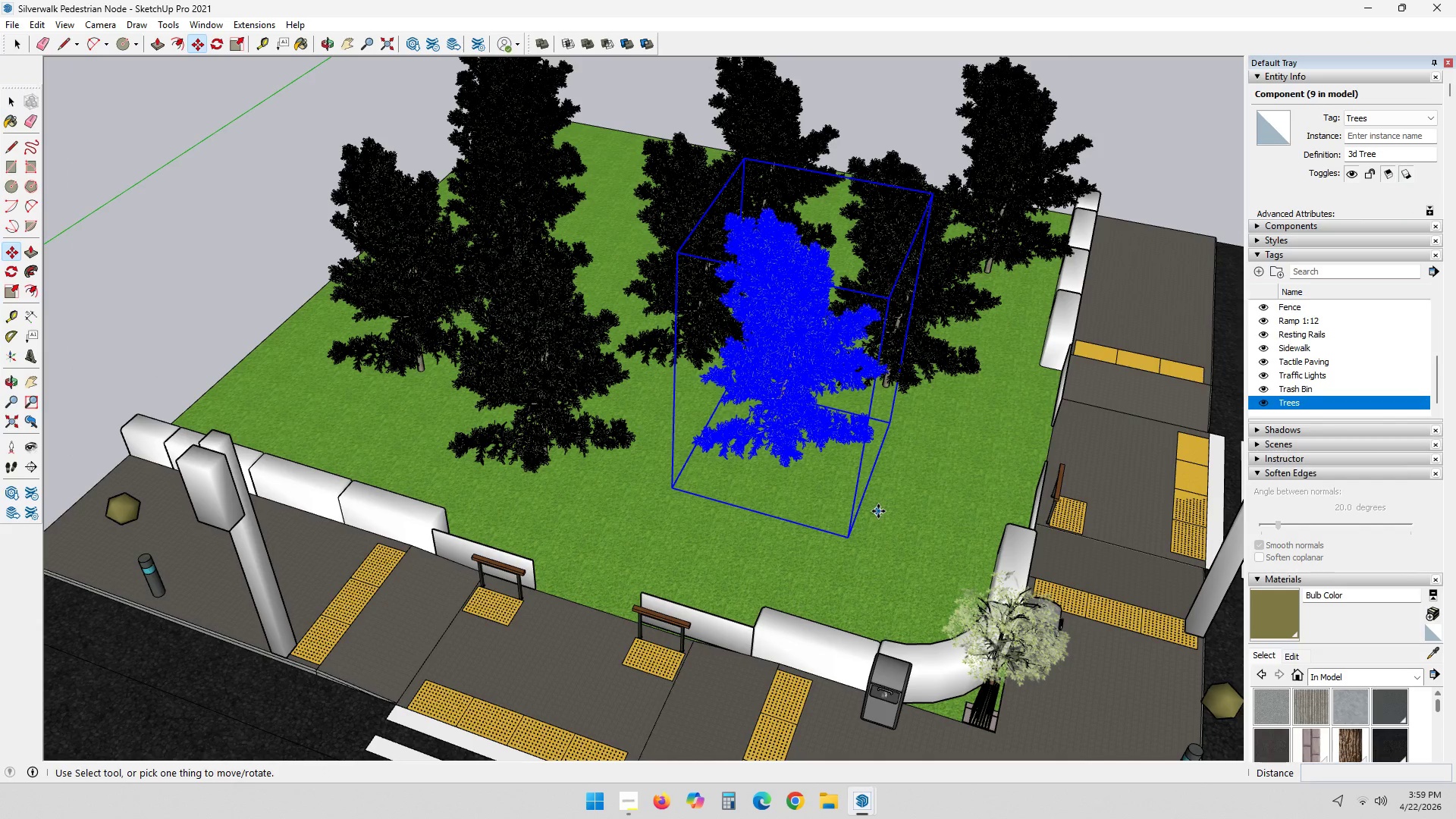 
key(Space)
 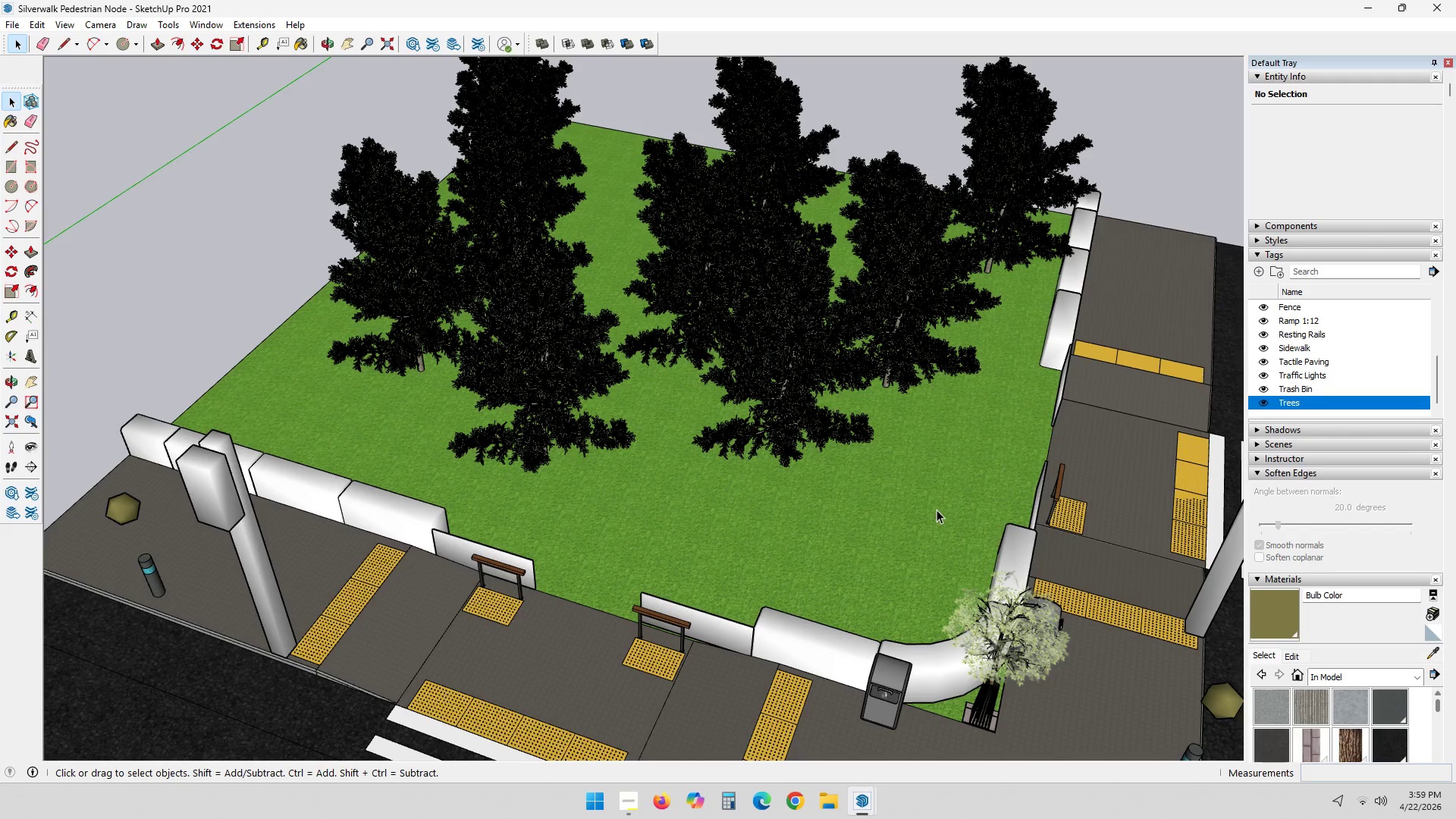 
key(Alt+AltLeft)
 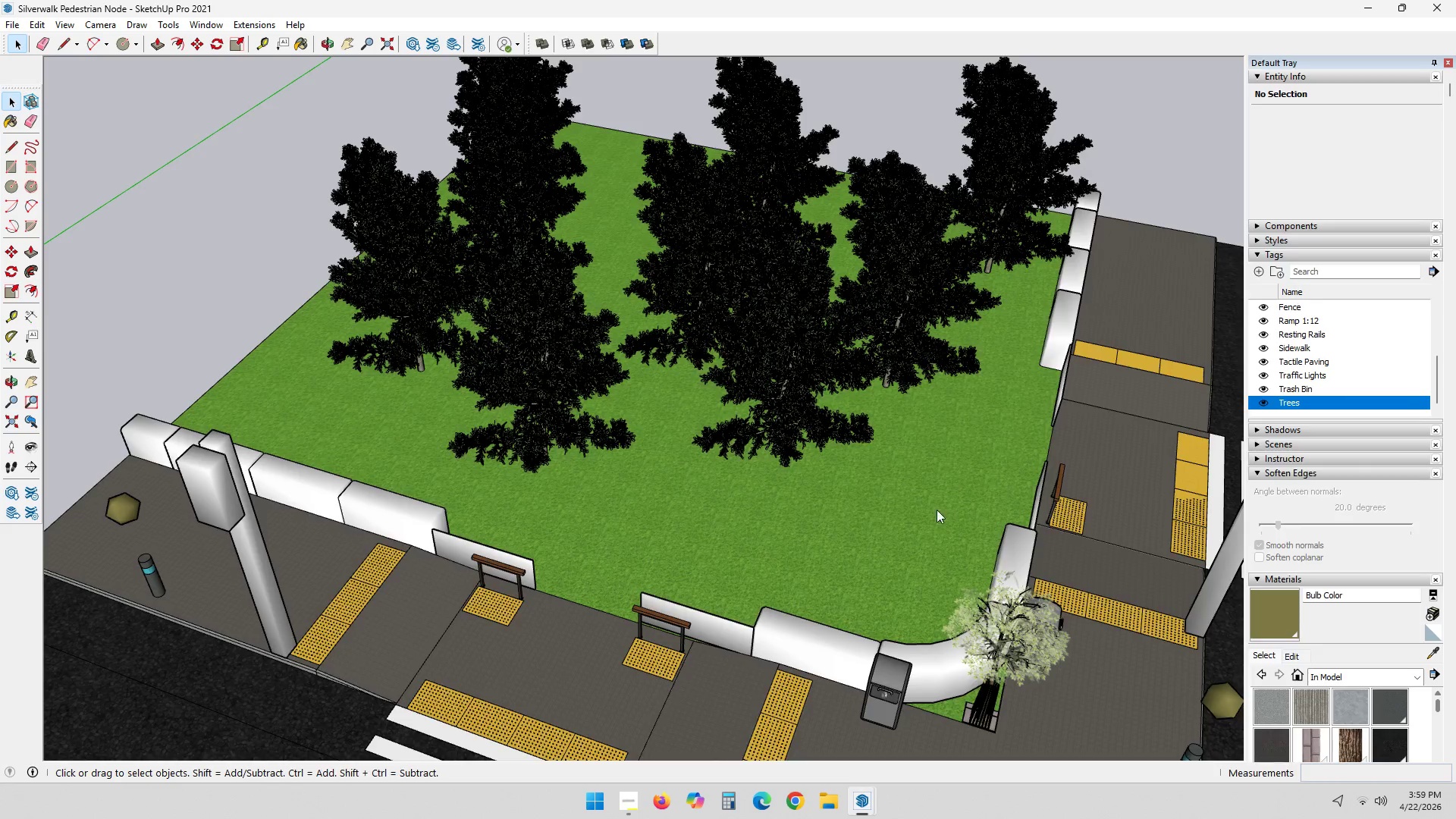 
key(Alt+Tab)
 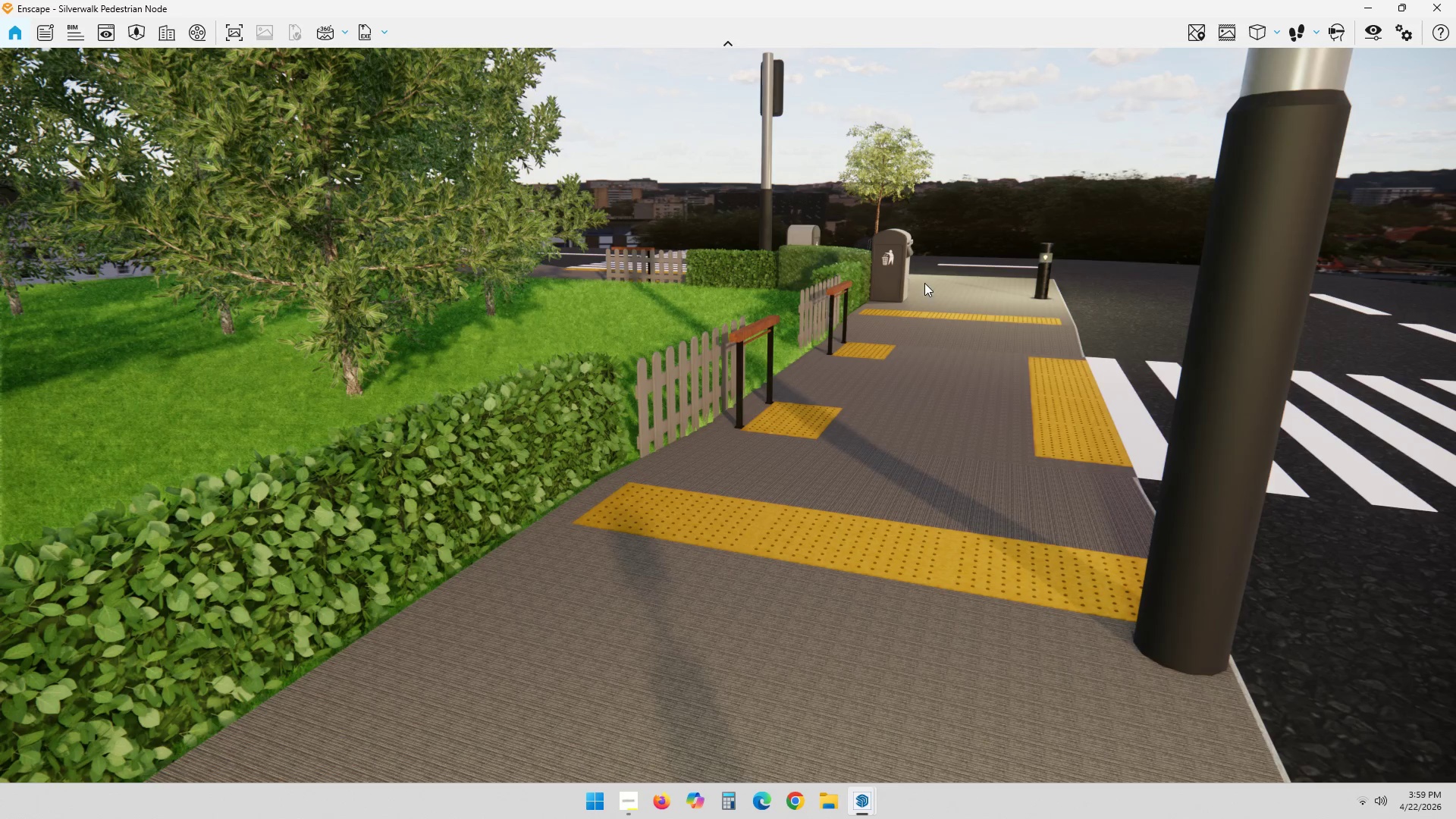 
wait(7.7)
 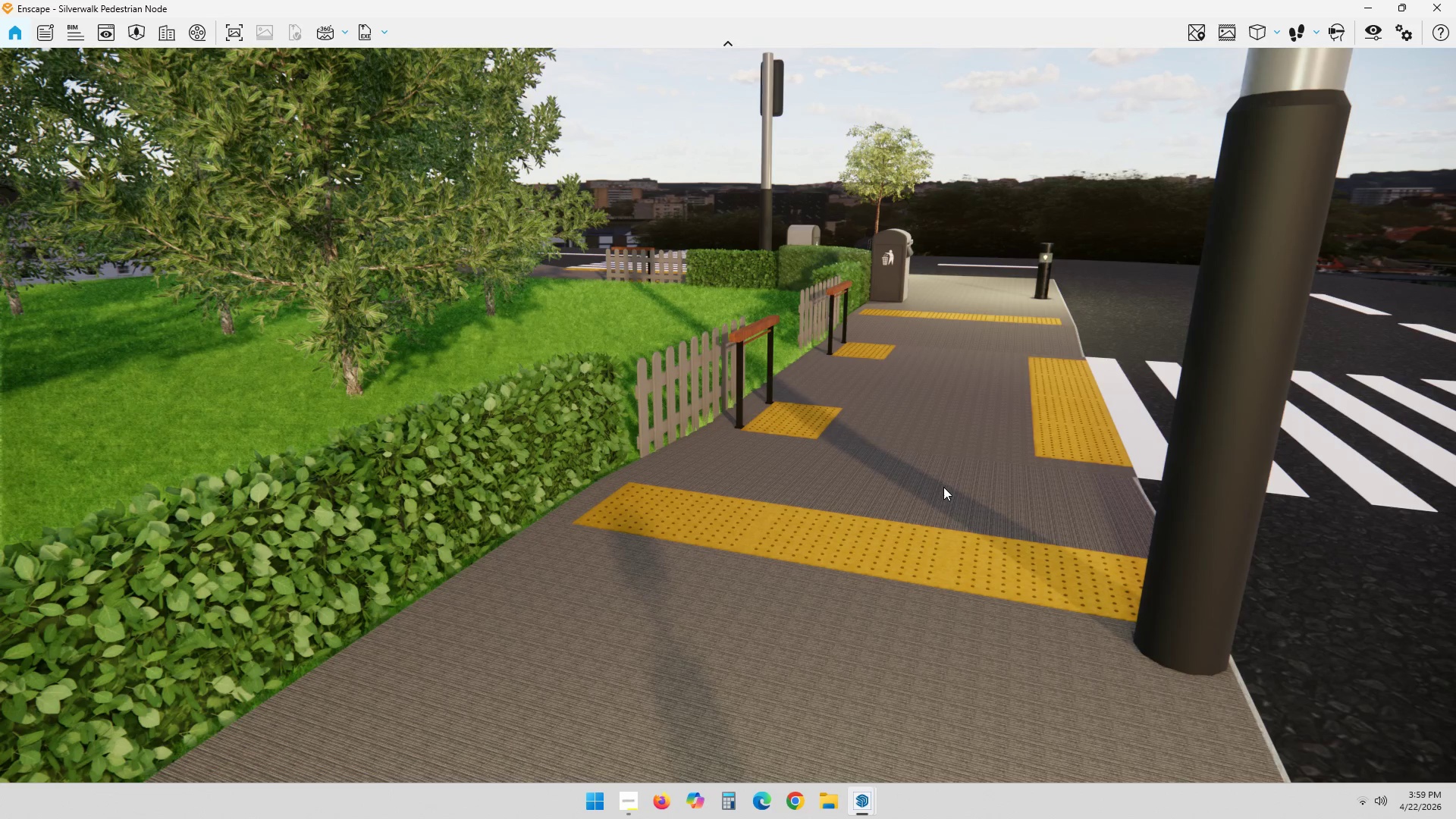 
left_click([1232, 20])
 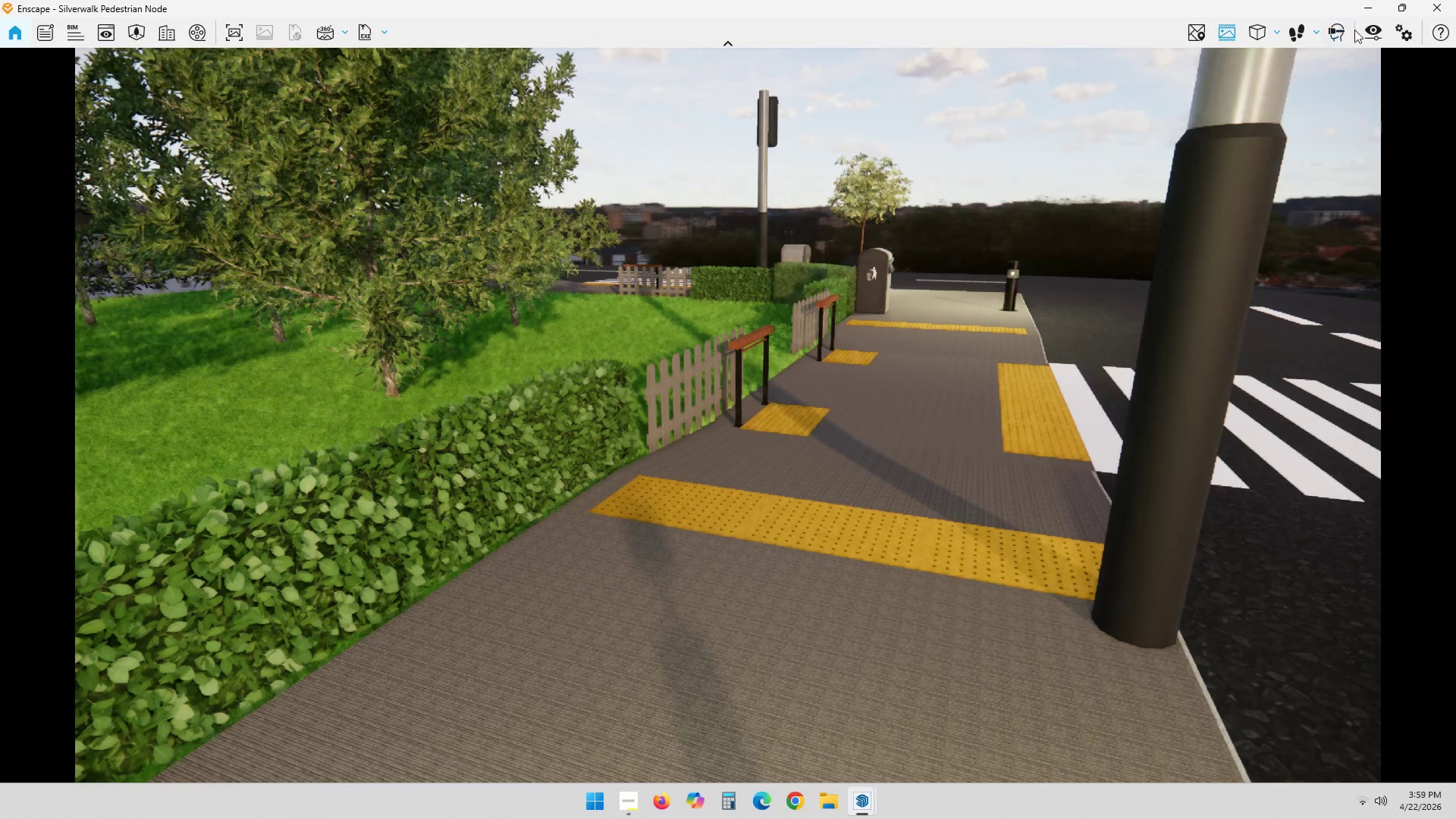 
left_click([1399, 30])
 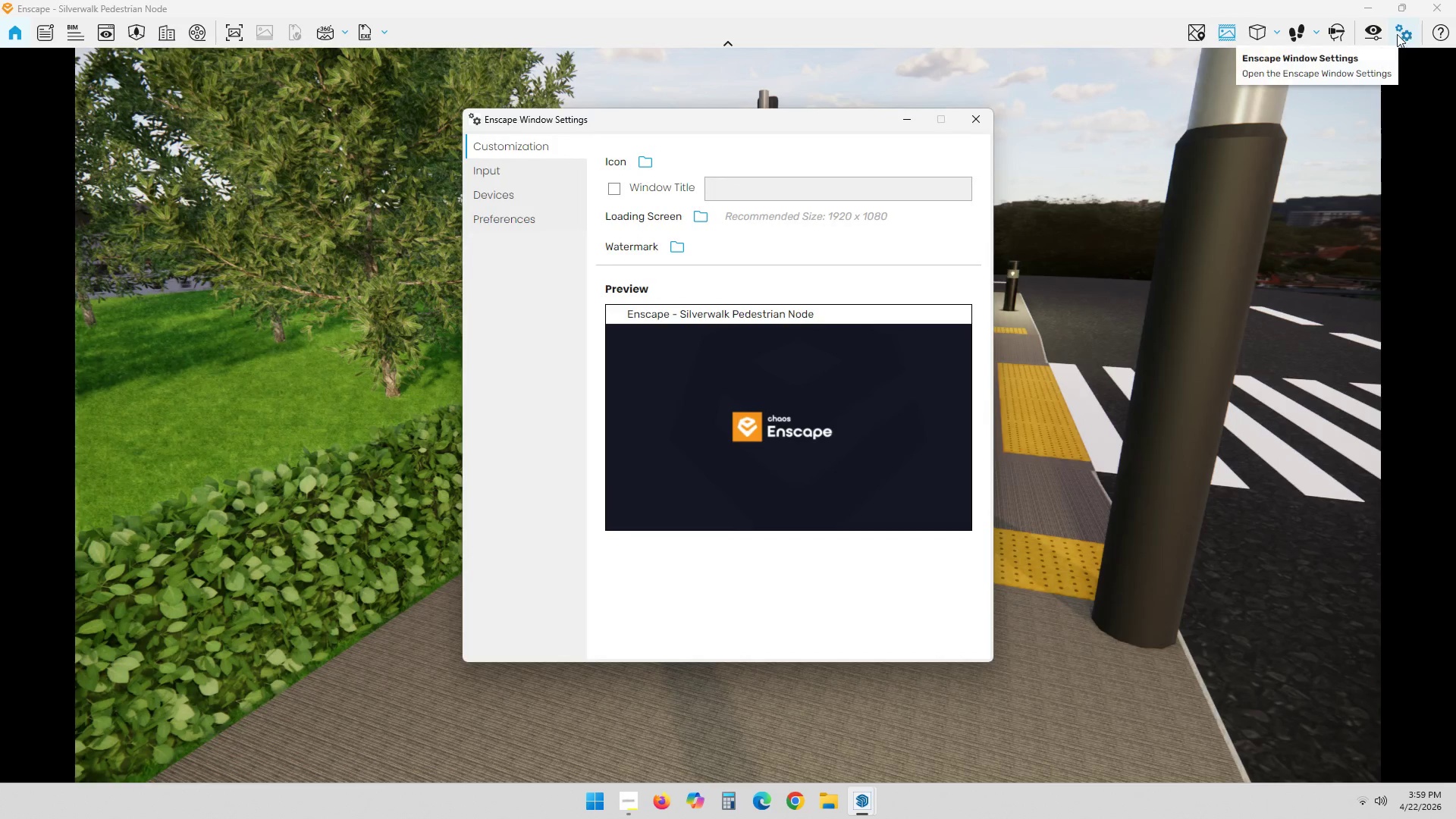 
key(Escape)
 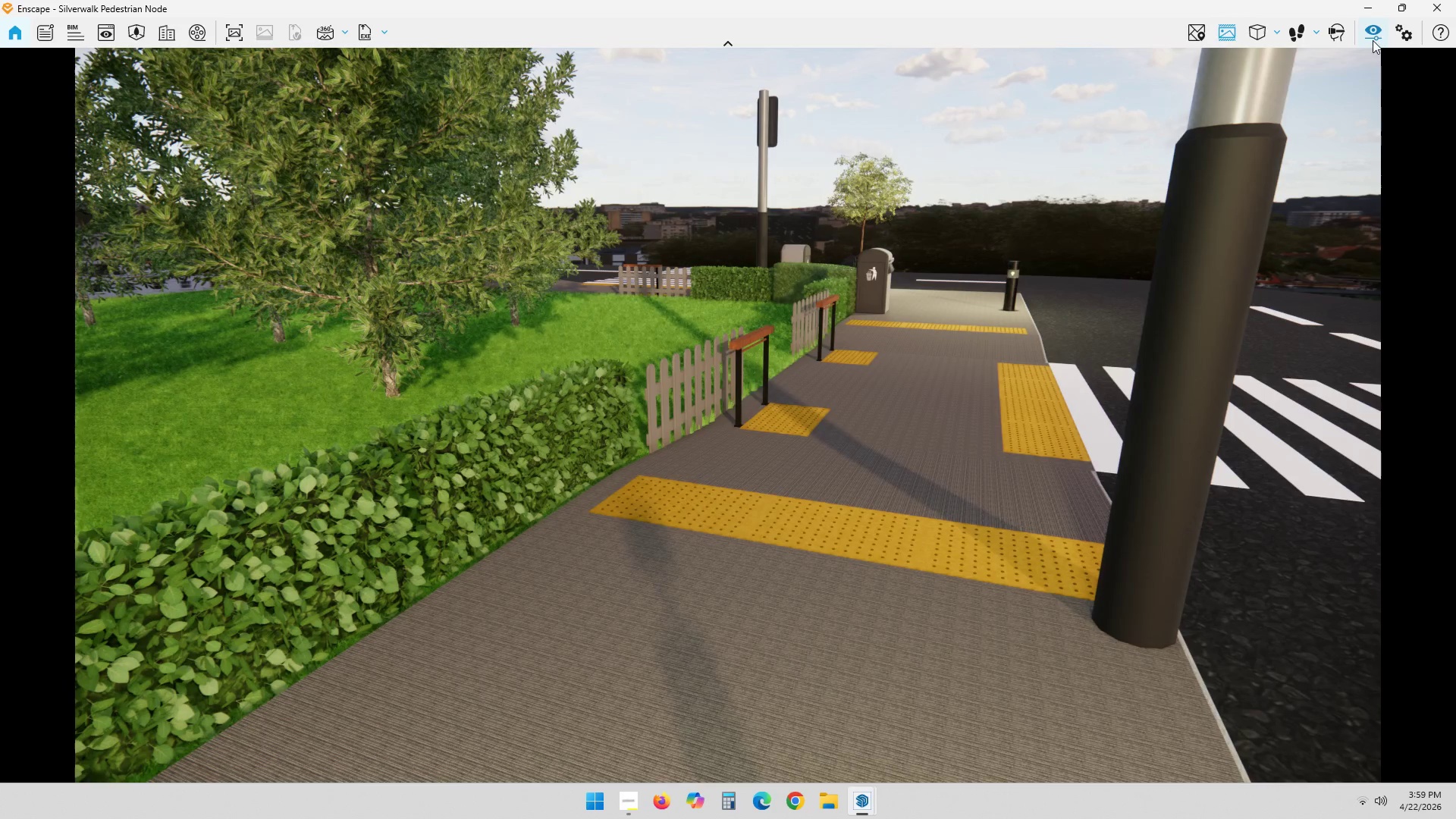 
left_click([1373, 41])
 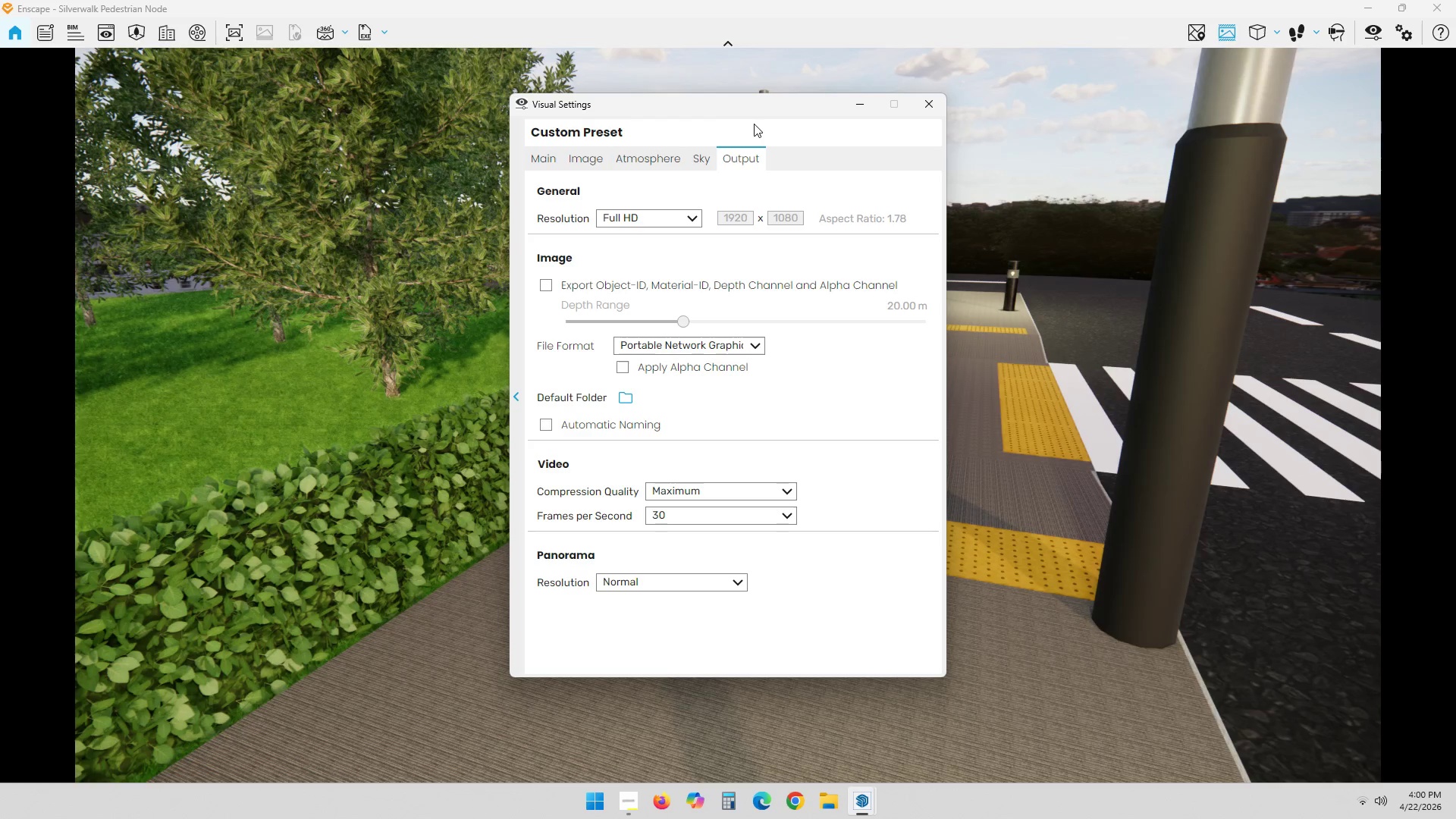 
wait(25.01)
 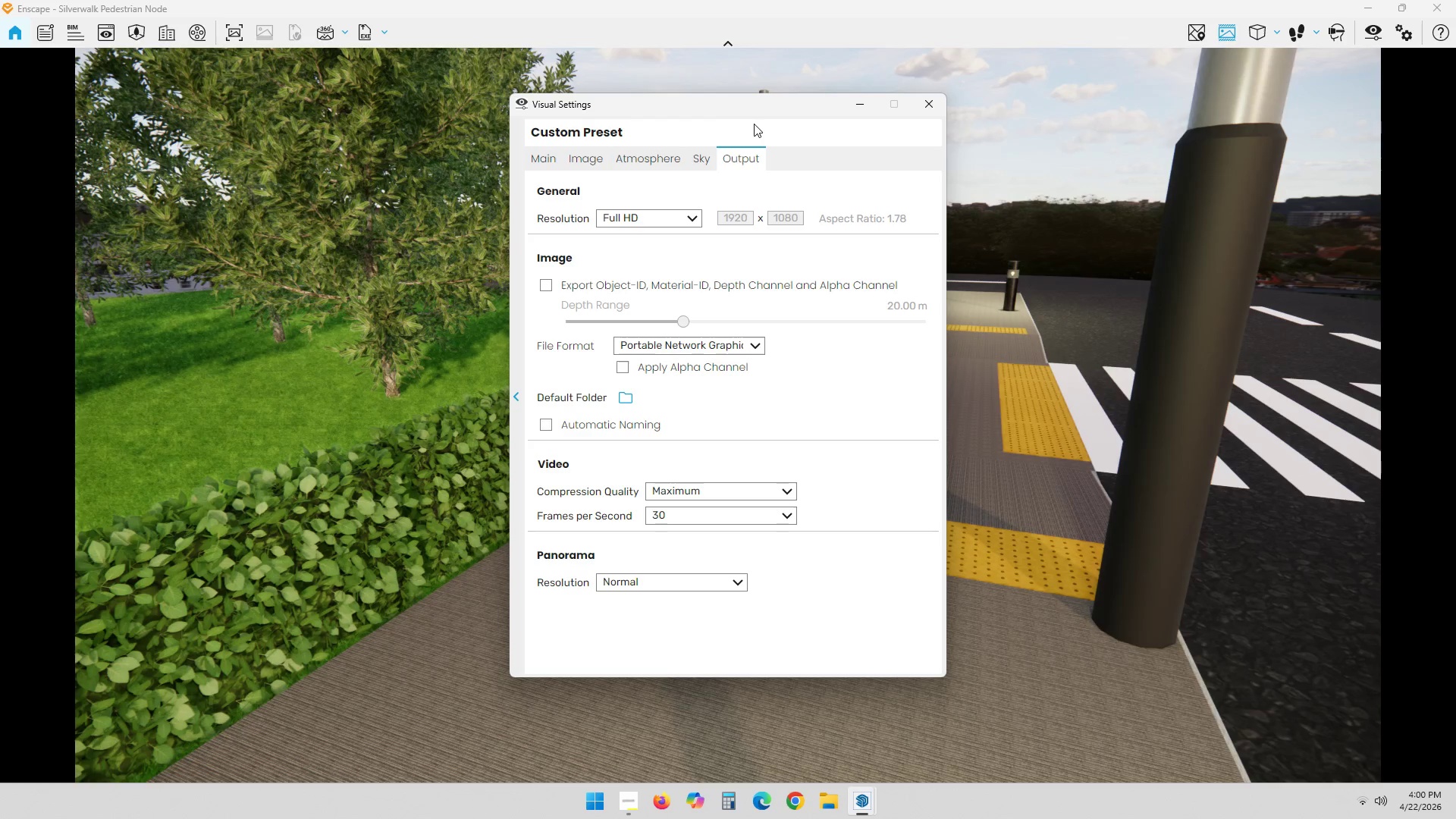 
left_click([545, 197])
 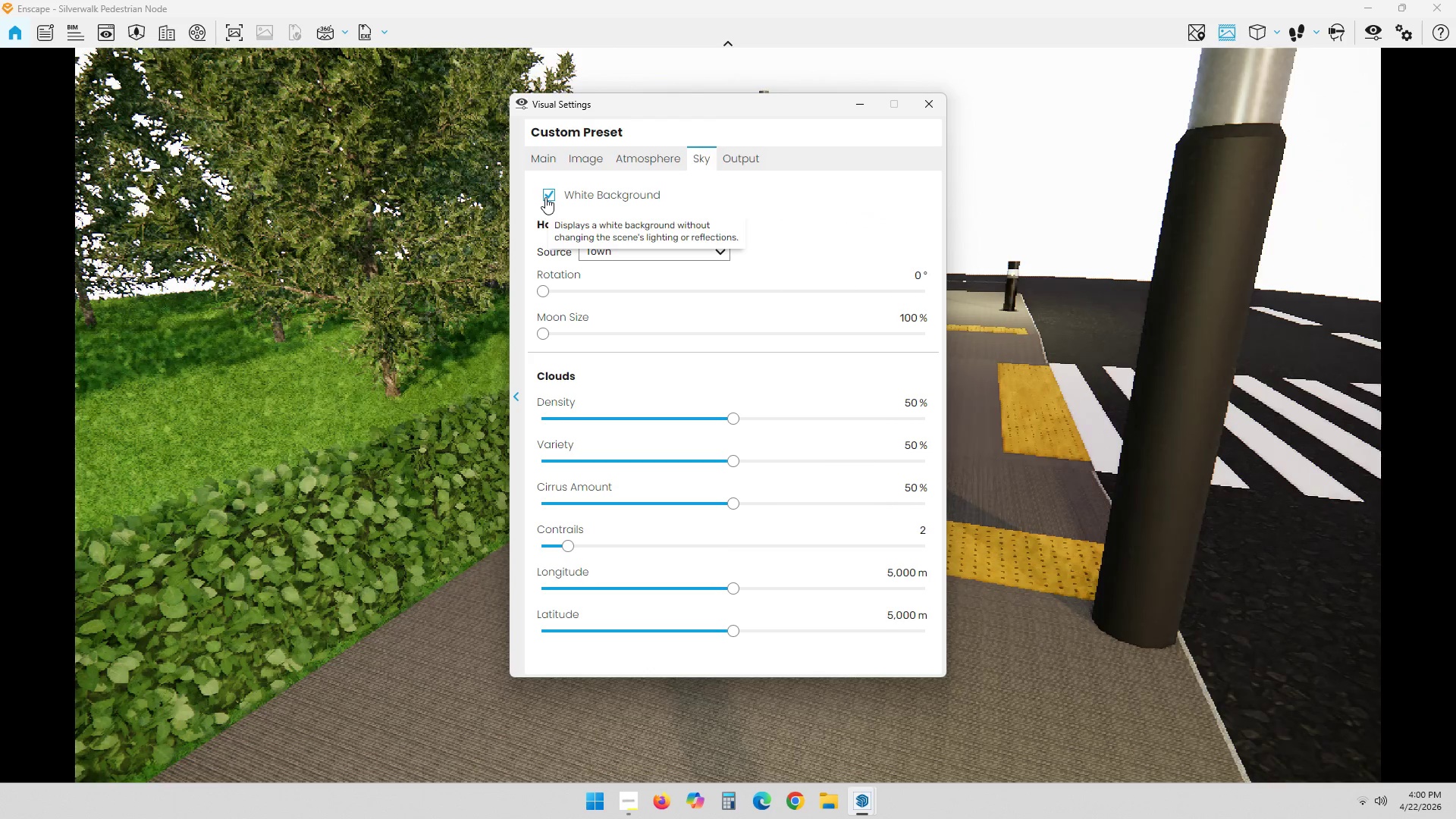 
left_click([545, 197])
 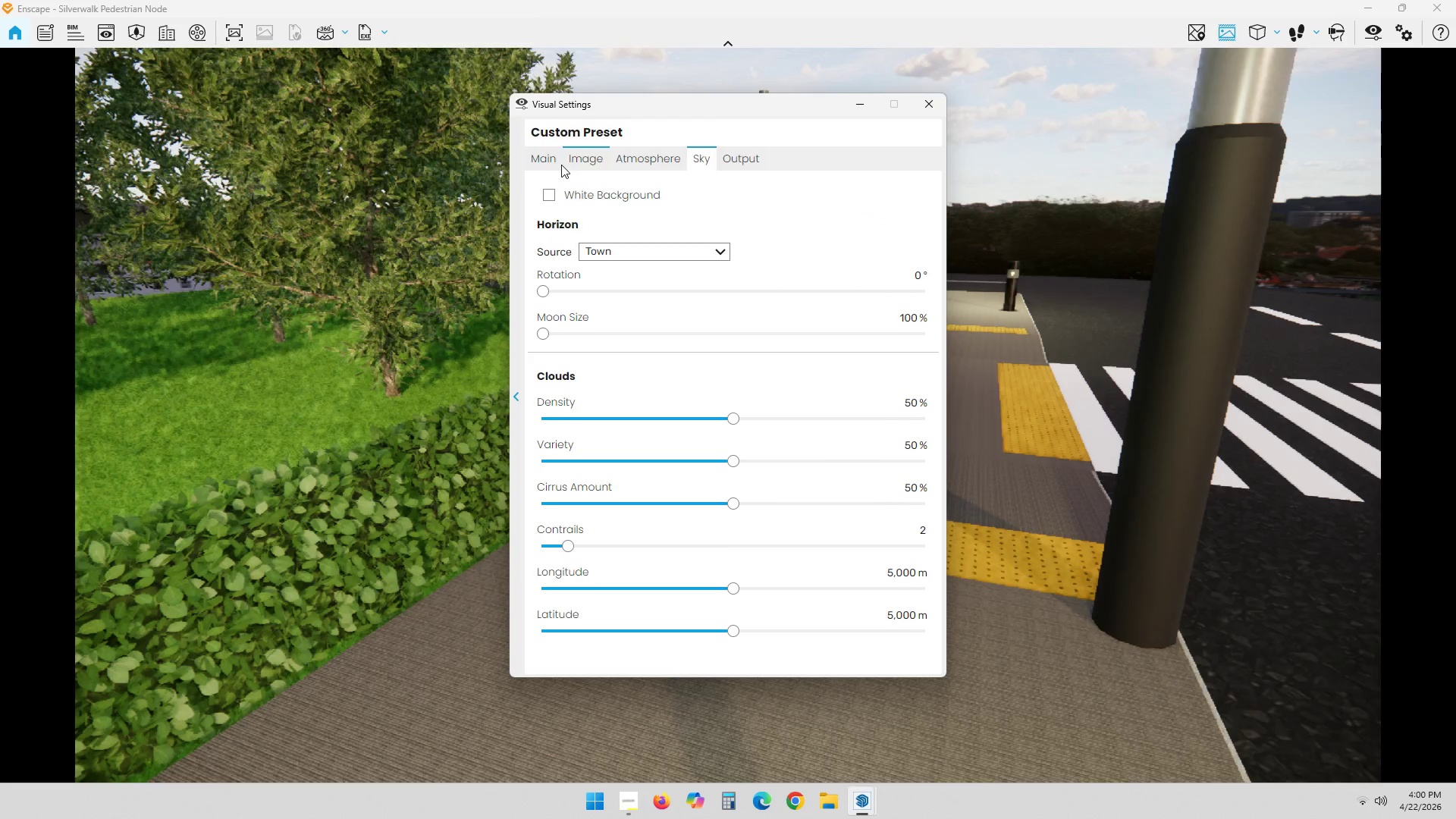 
left_click([544, 164])
 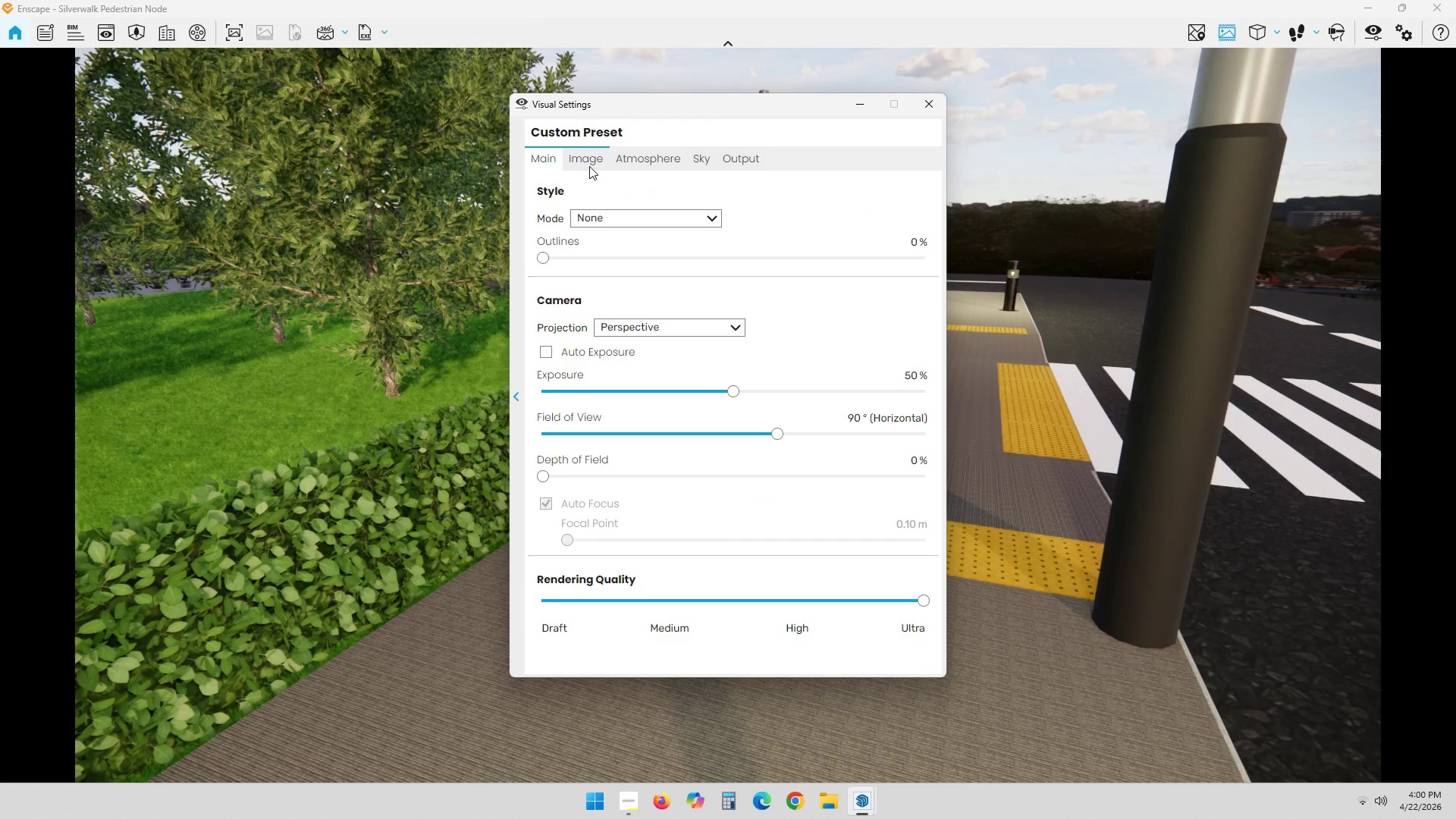 
left_click([589, 166])
 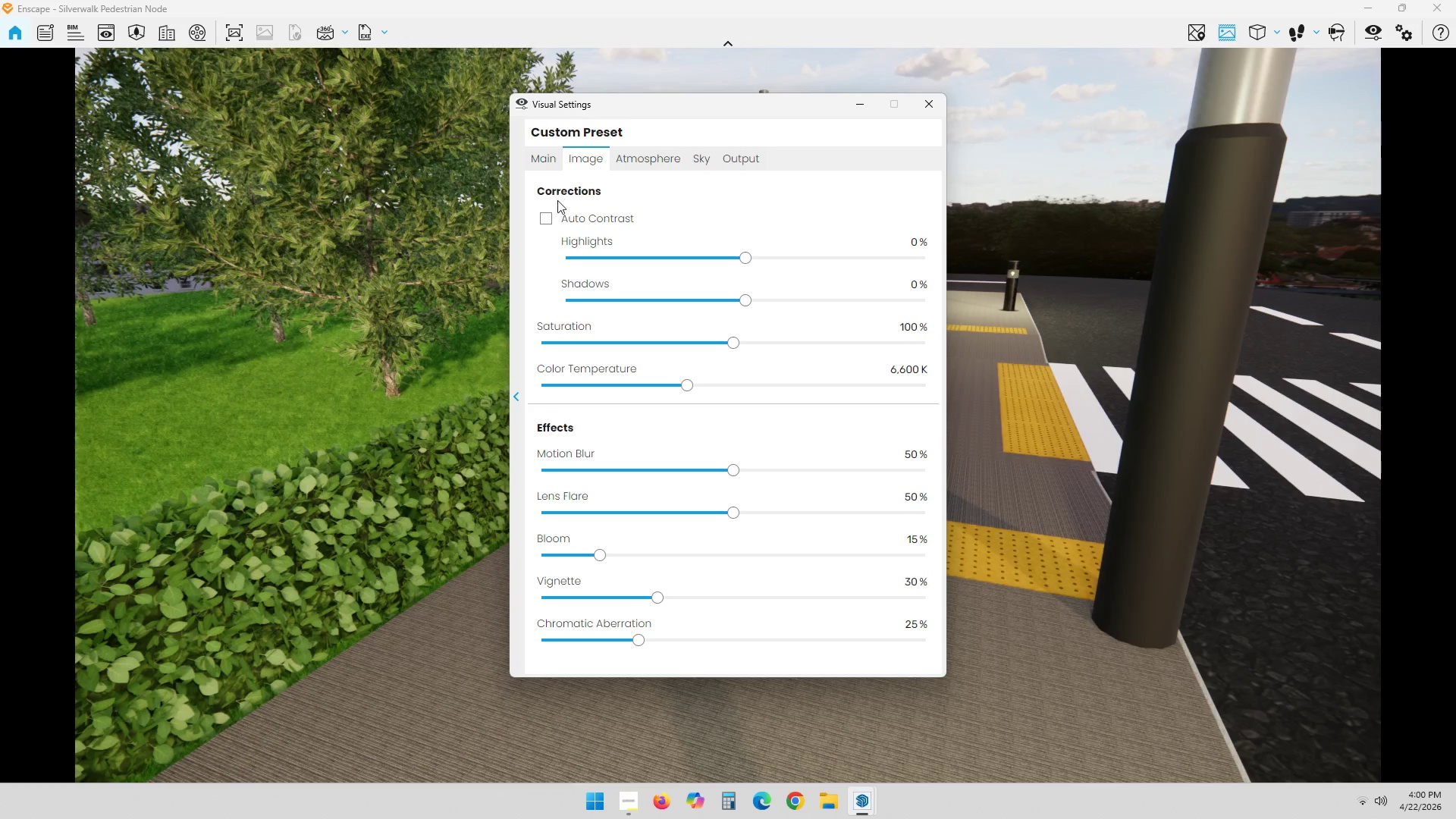 
left_click([545, 217])
 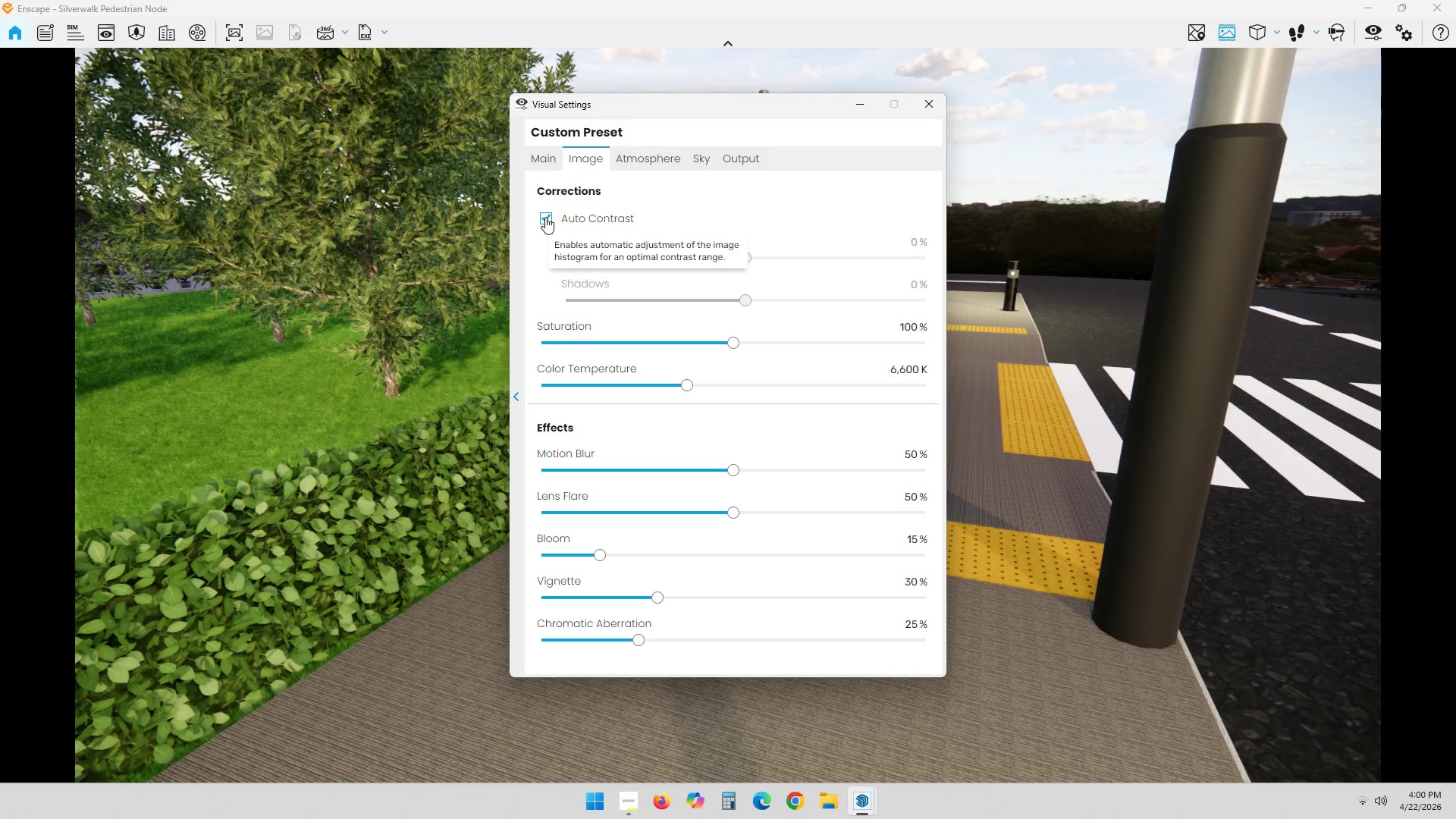 
left_click([545, 217])
 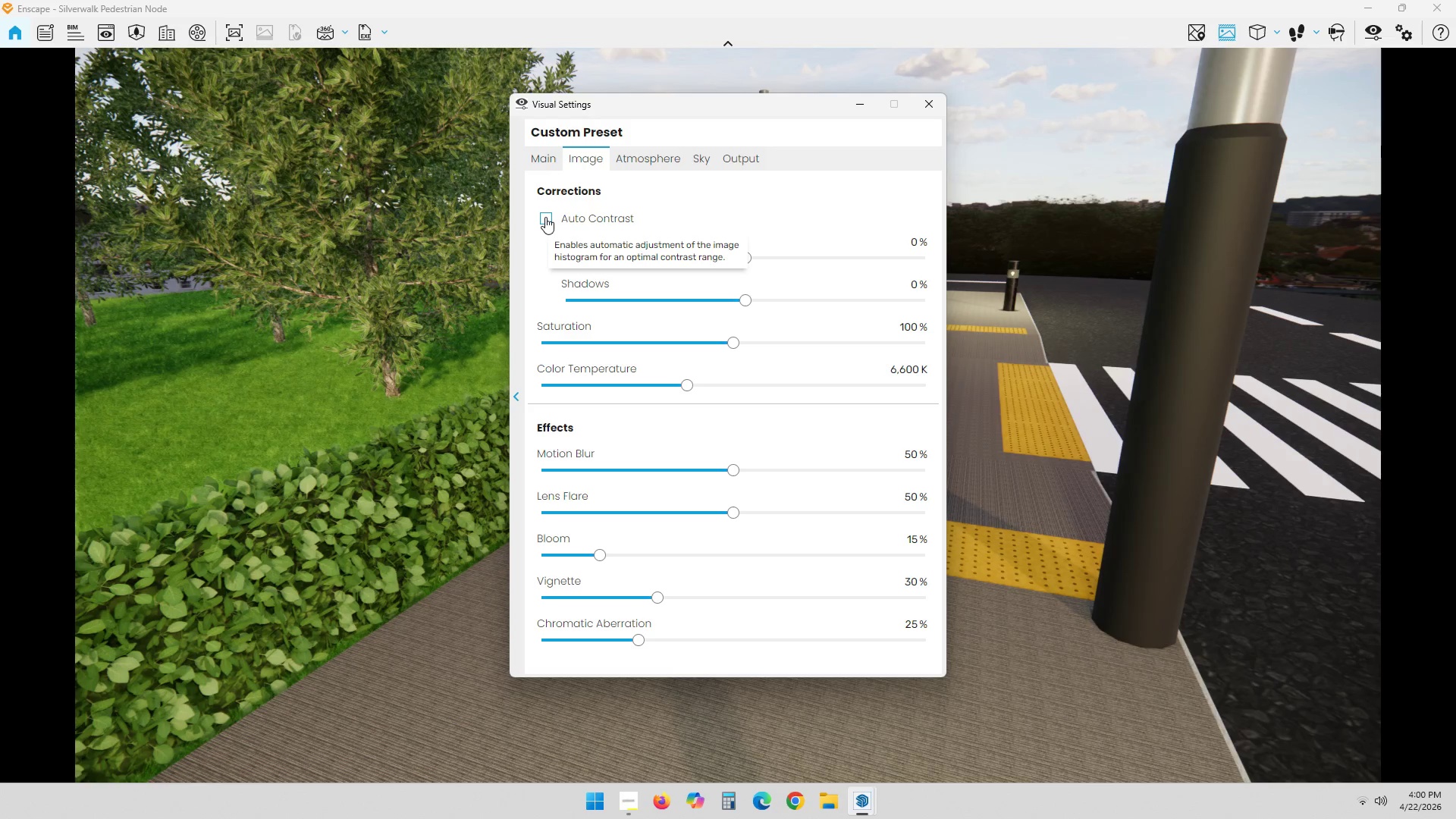 
left_click([545, 217])
 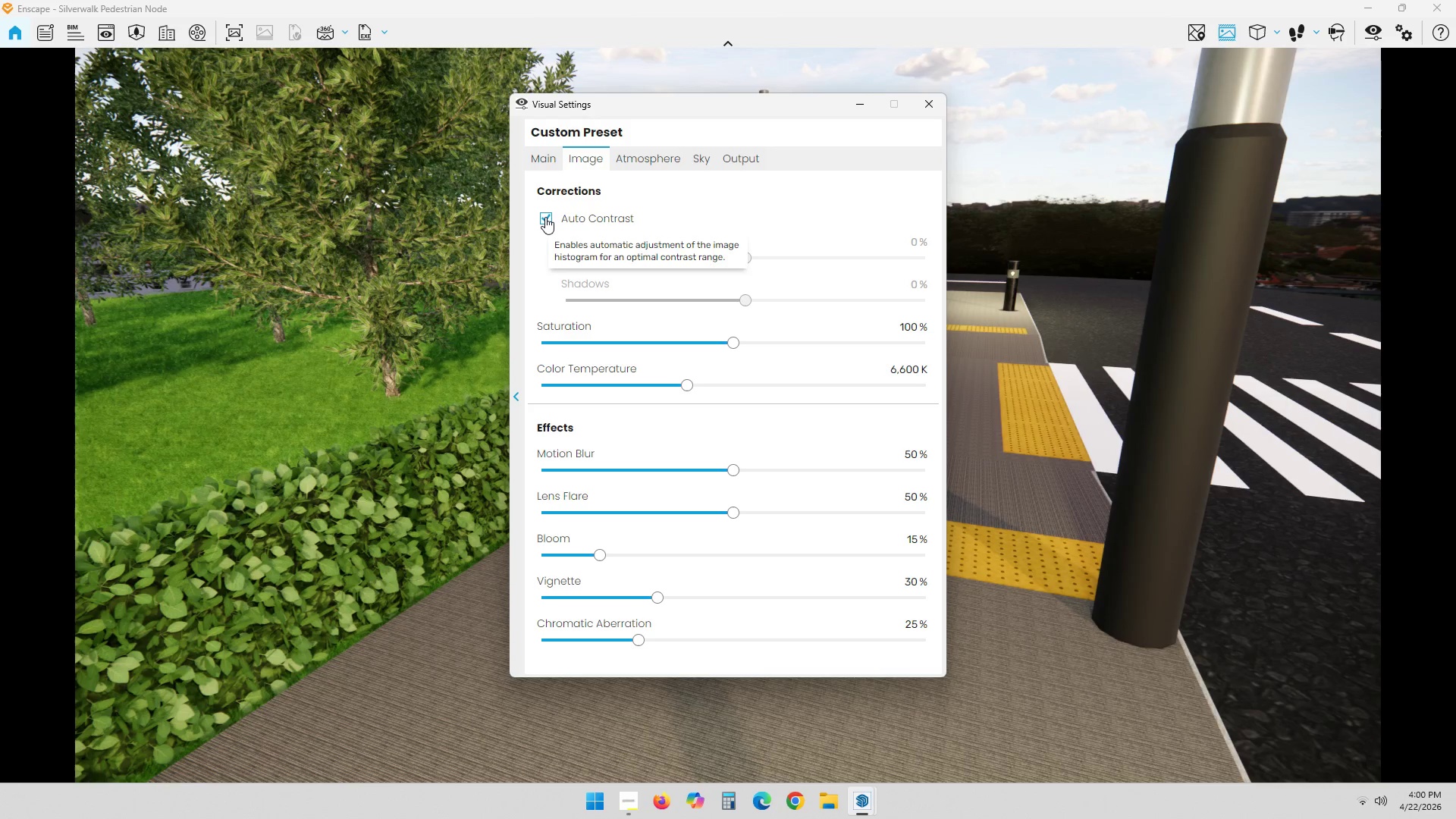 
left_click([545, 217])
 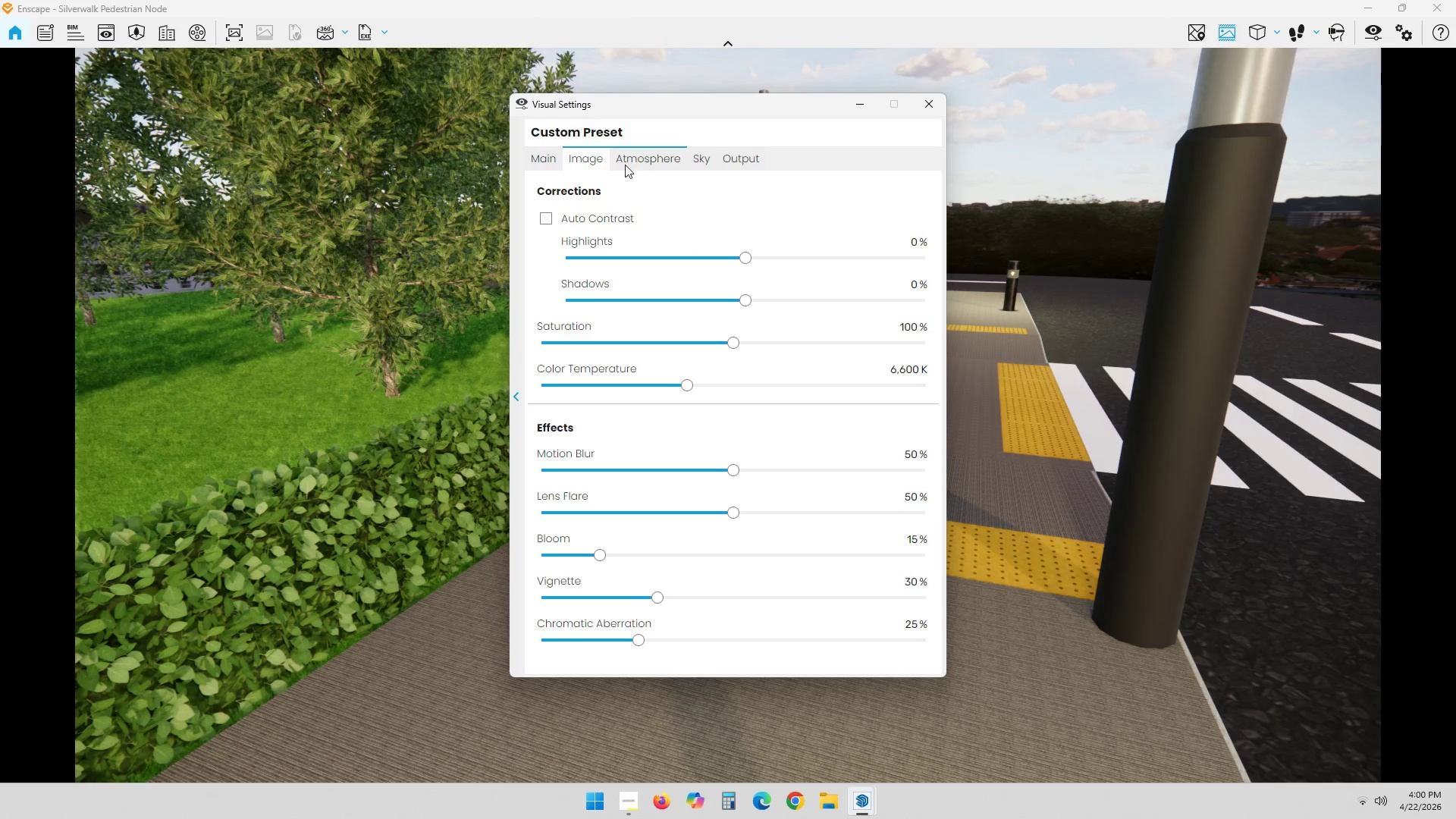 
left_click_drag(start_coordinate=[673, 106], to_coordinate=[1125, 215])
 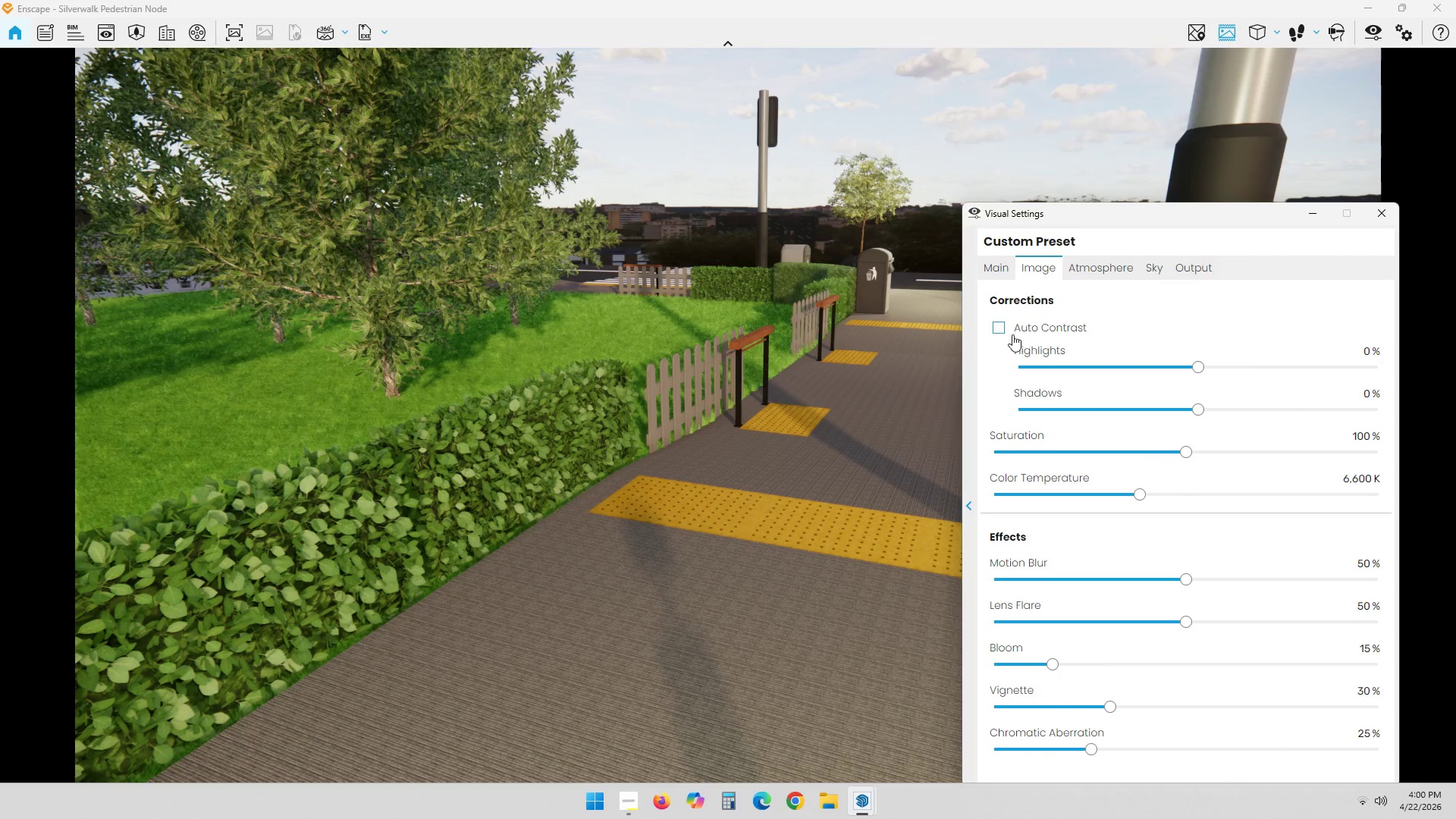 
left_click([990, 323])
 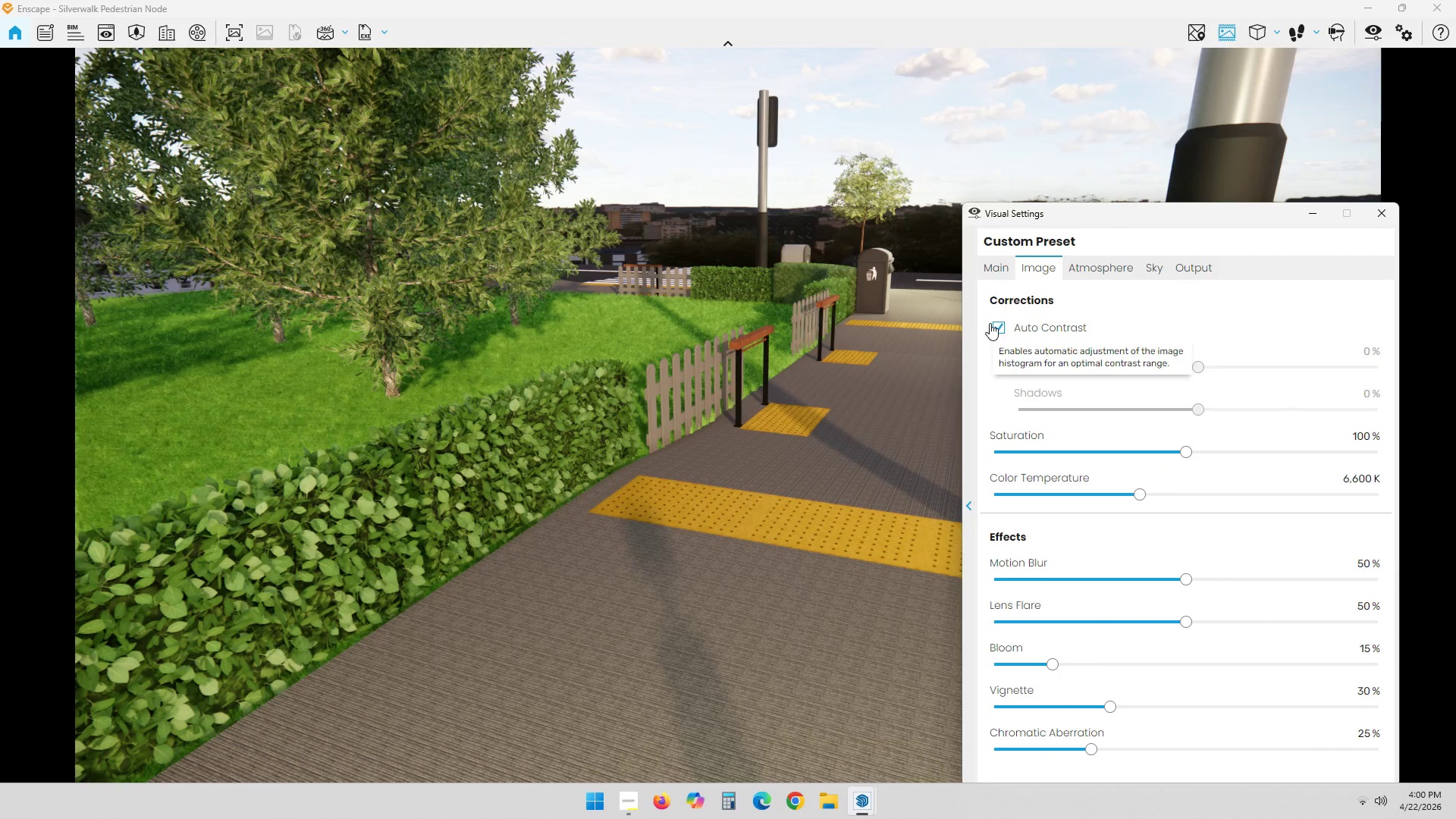 
left_click([990, 323])
 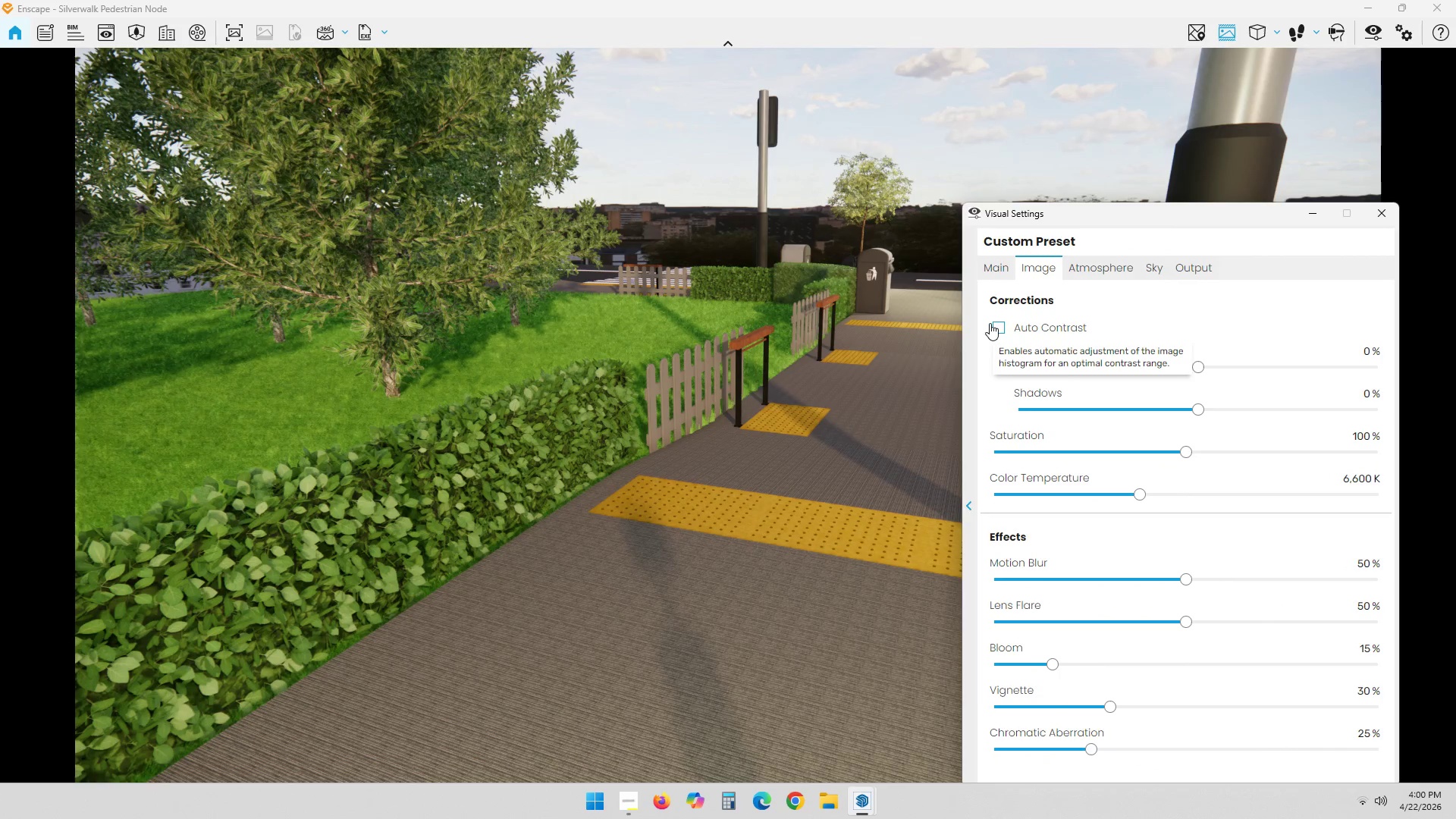 
left_click([990, 323])
 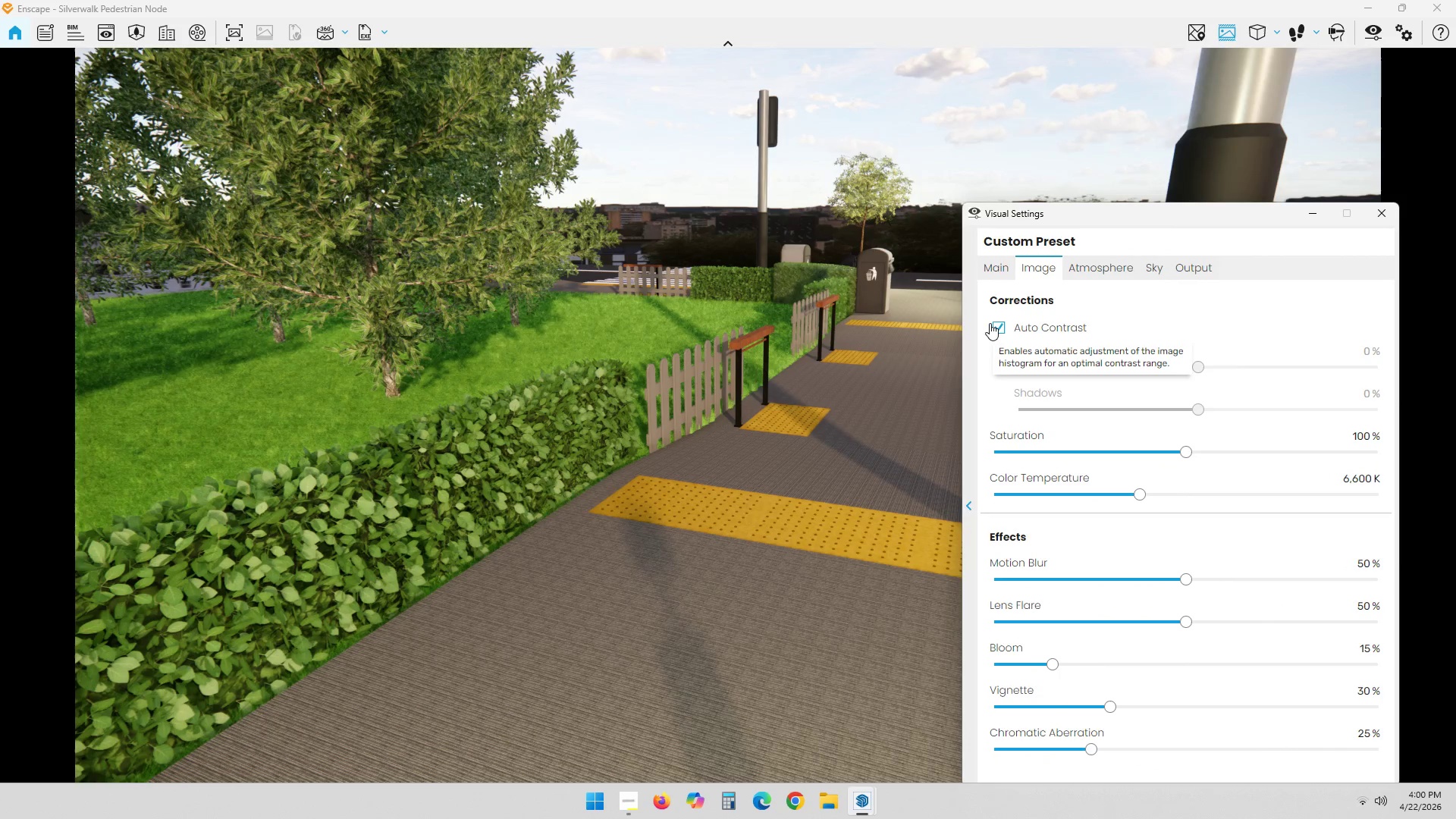 
left_click([990, 323])
 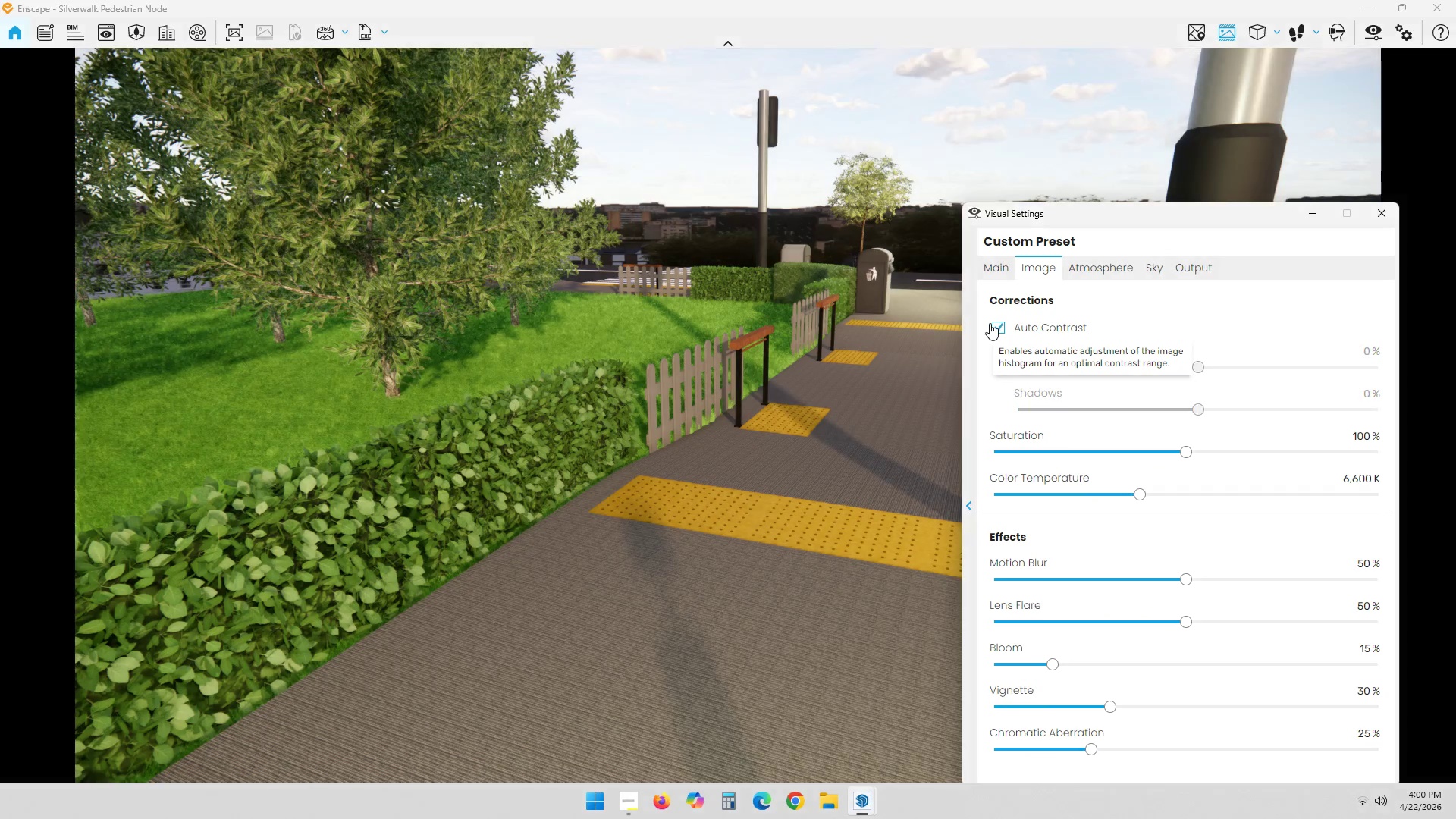 
double_click([990, 323])
 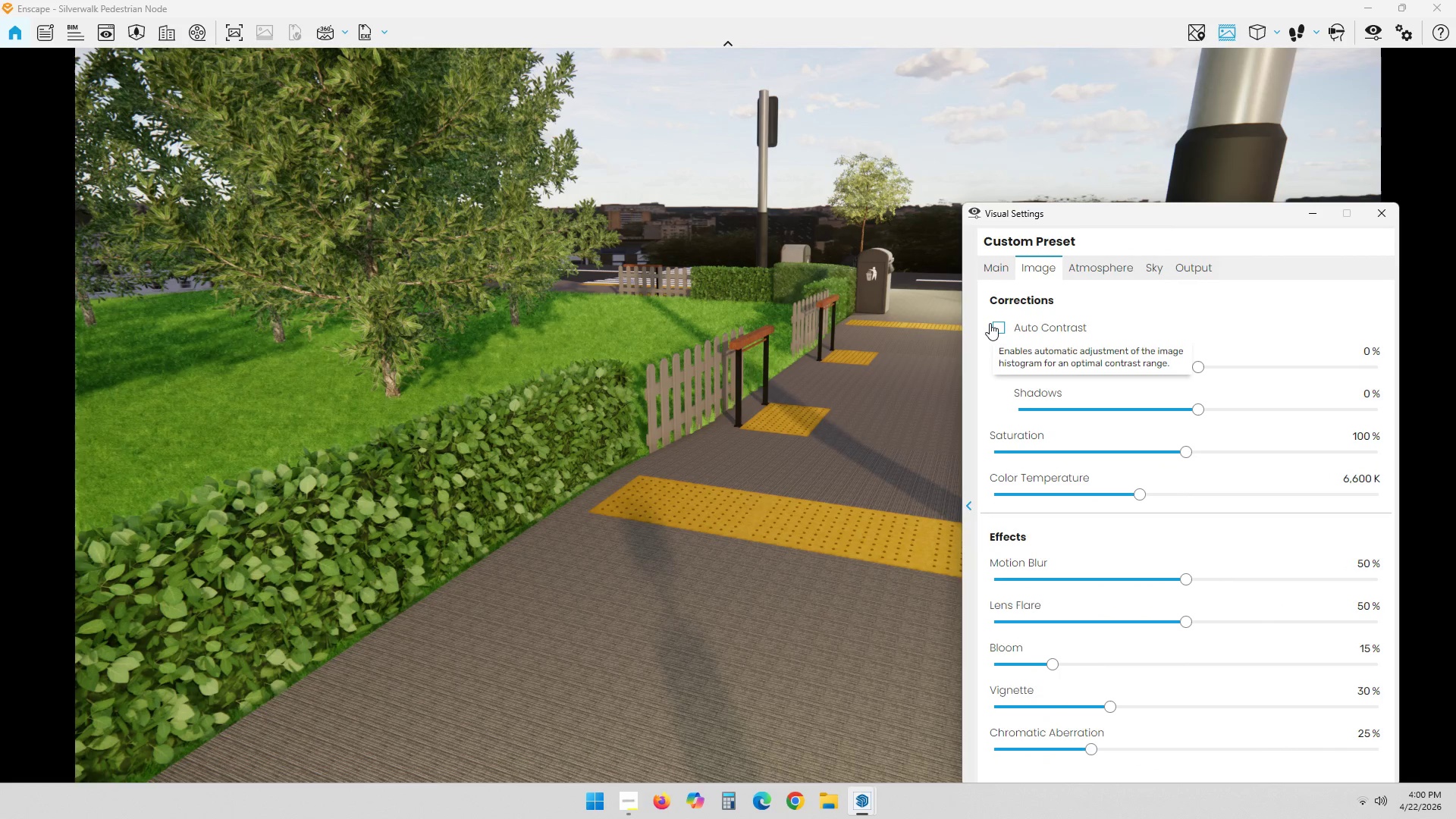 
left_click([990, 323])
 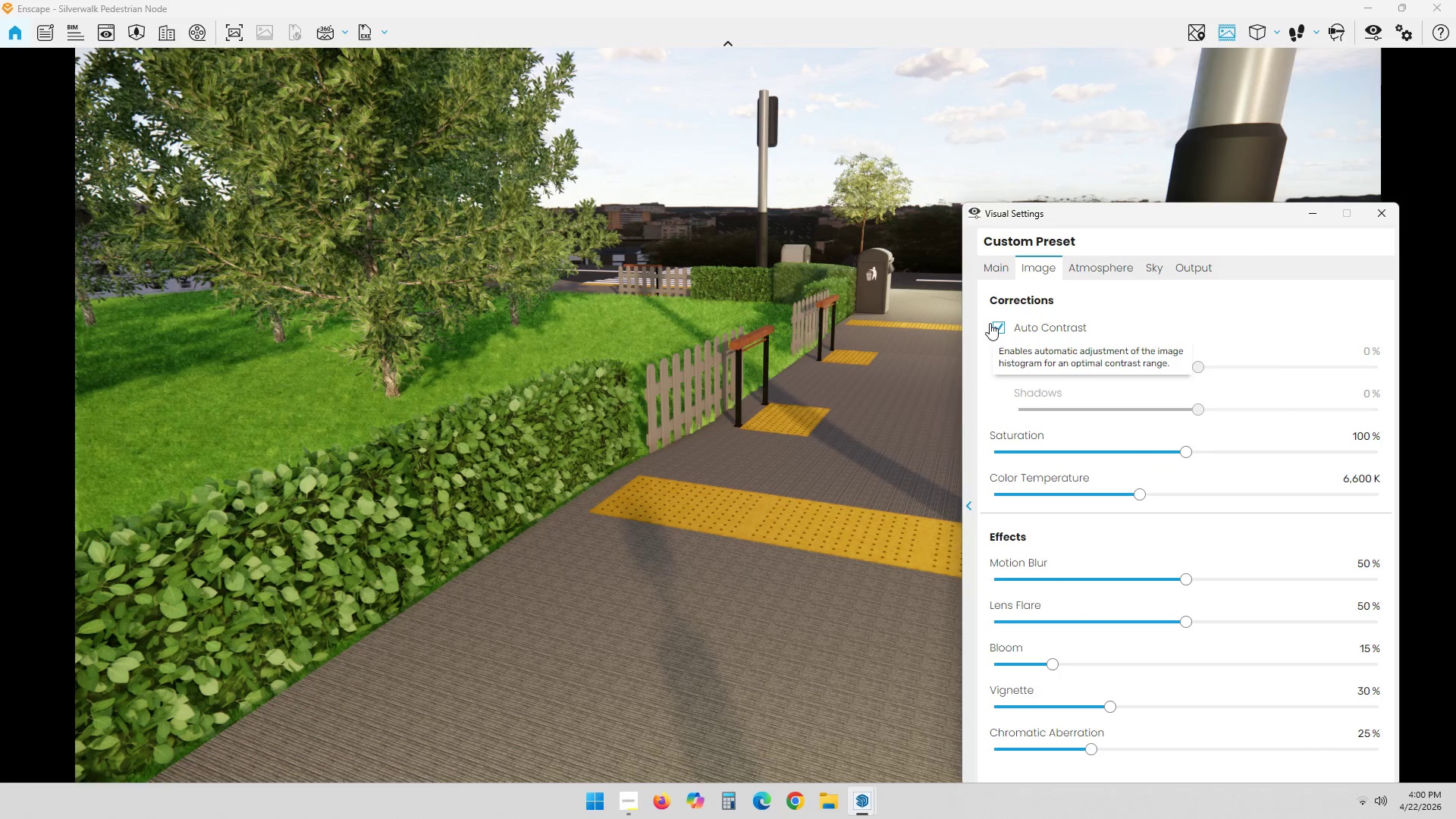 
left_click([990, 323])
 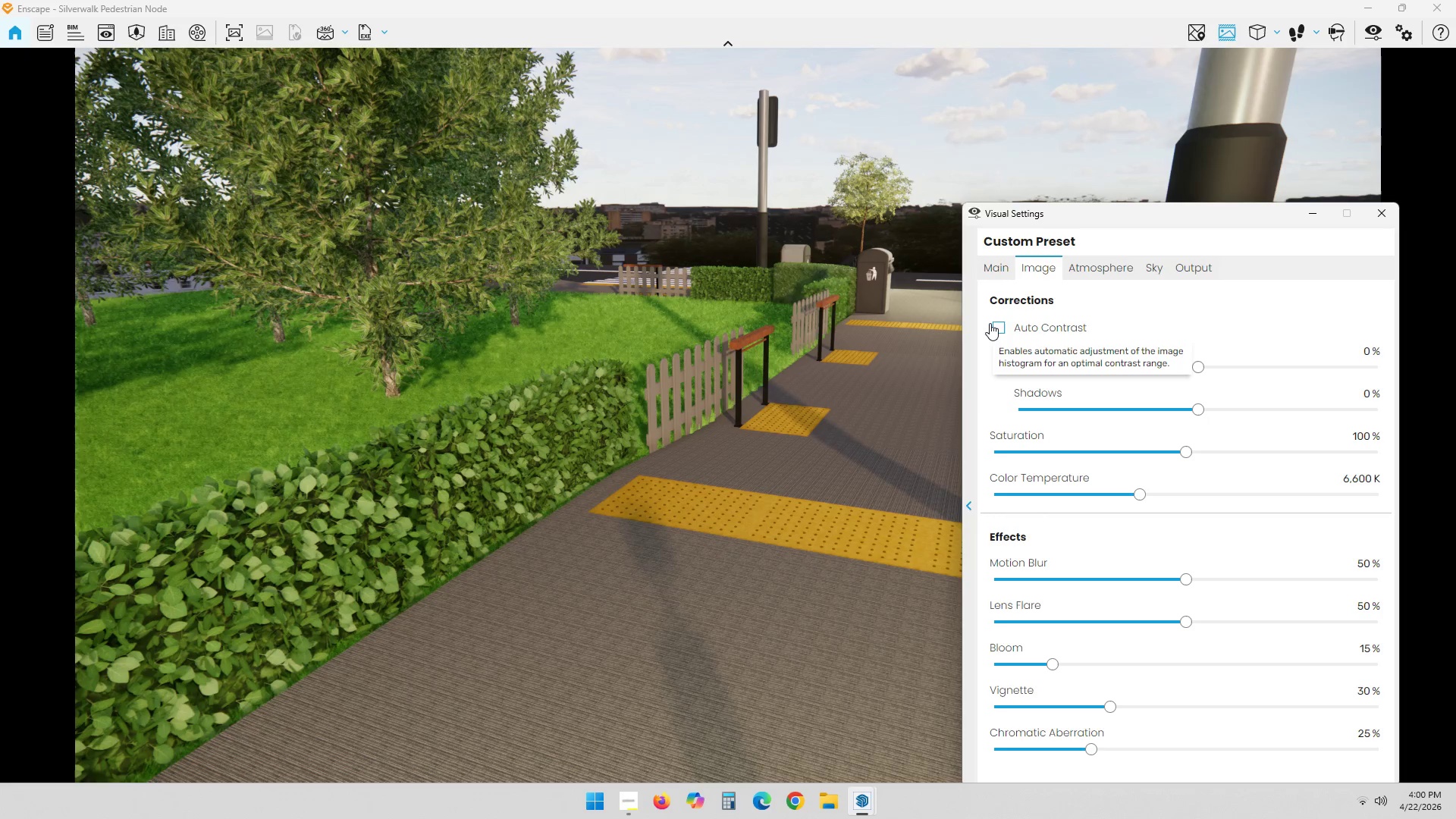 
left_click([990, 323])
 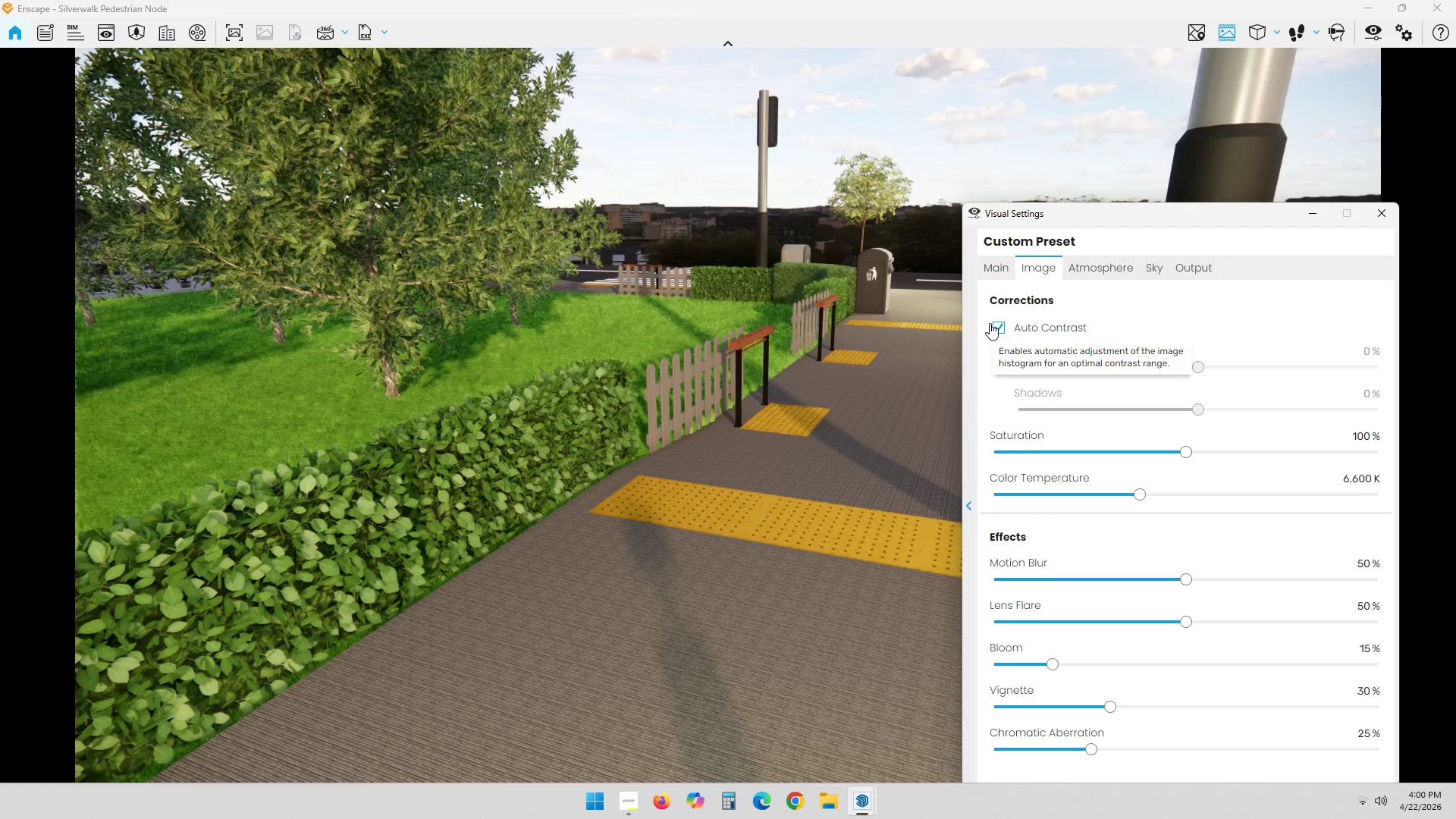 
left_click([990, 323])
 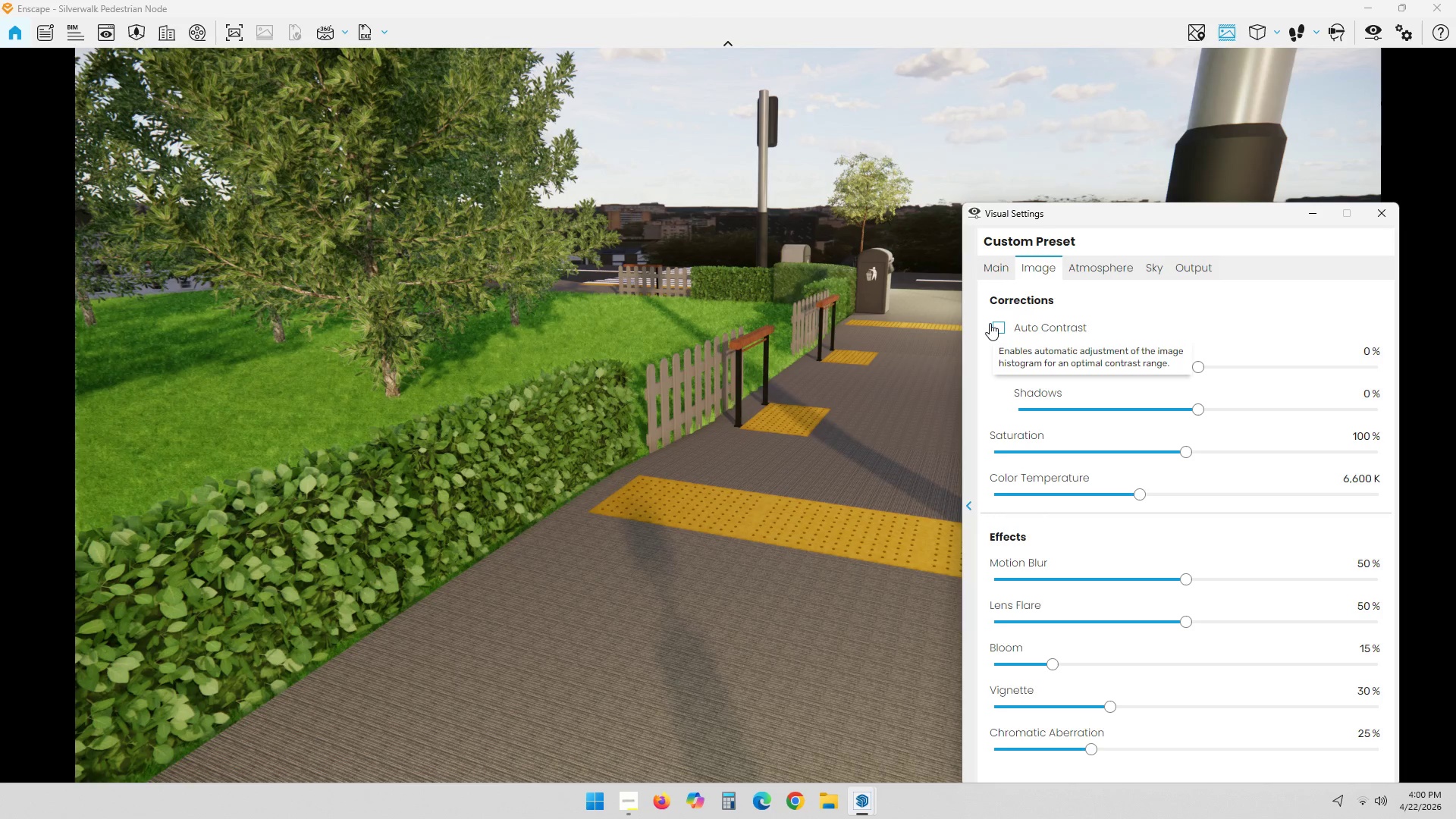 
left_click([990, 323])
 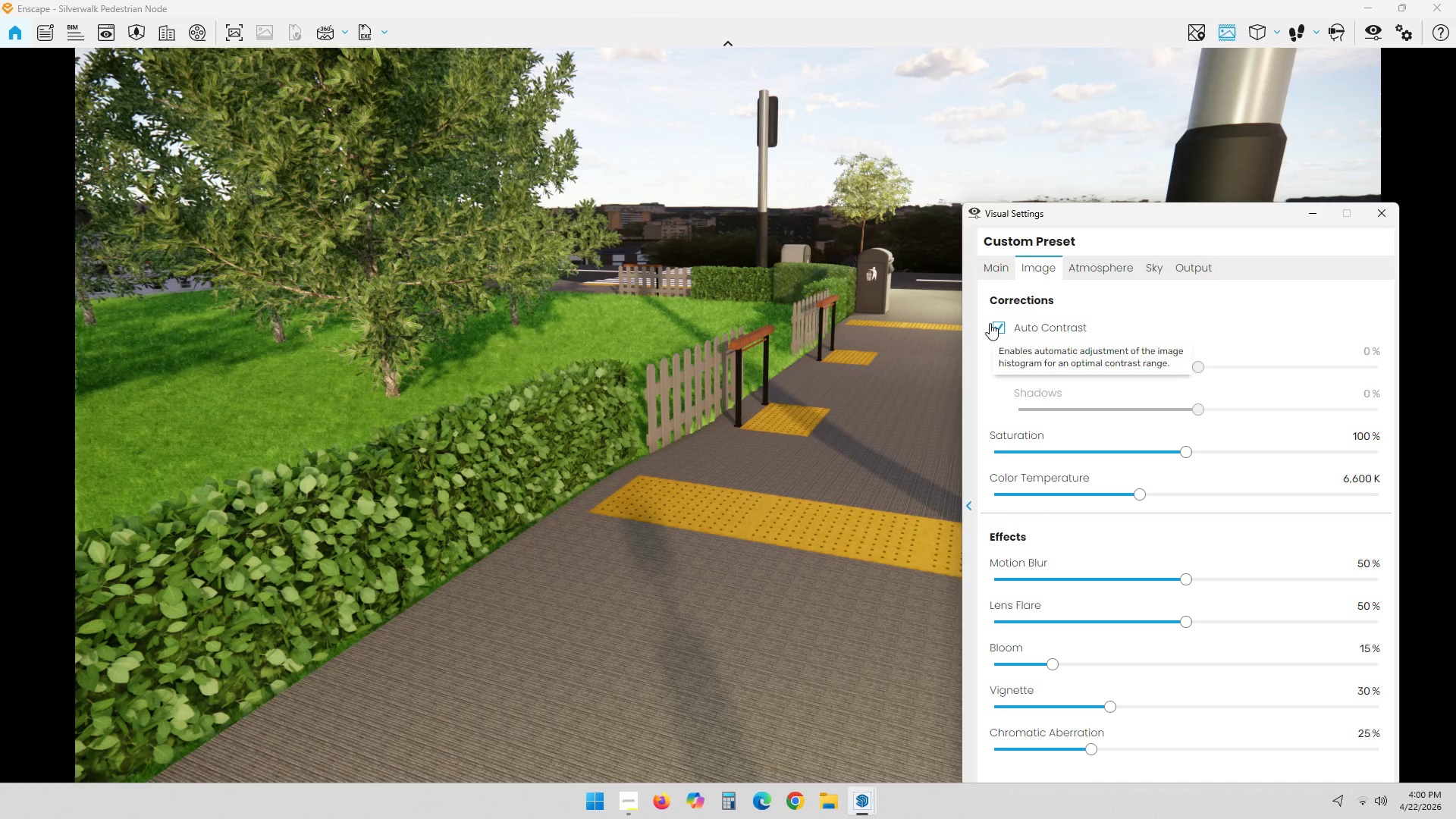 
left_click([990, 323])
 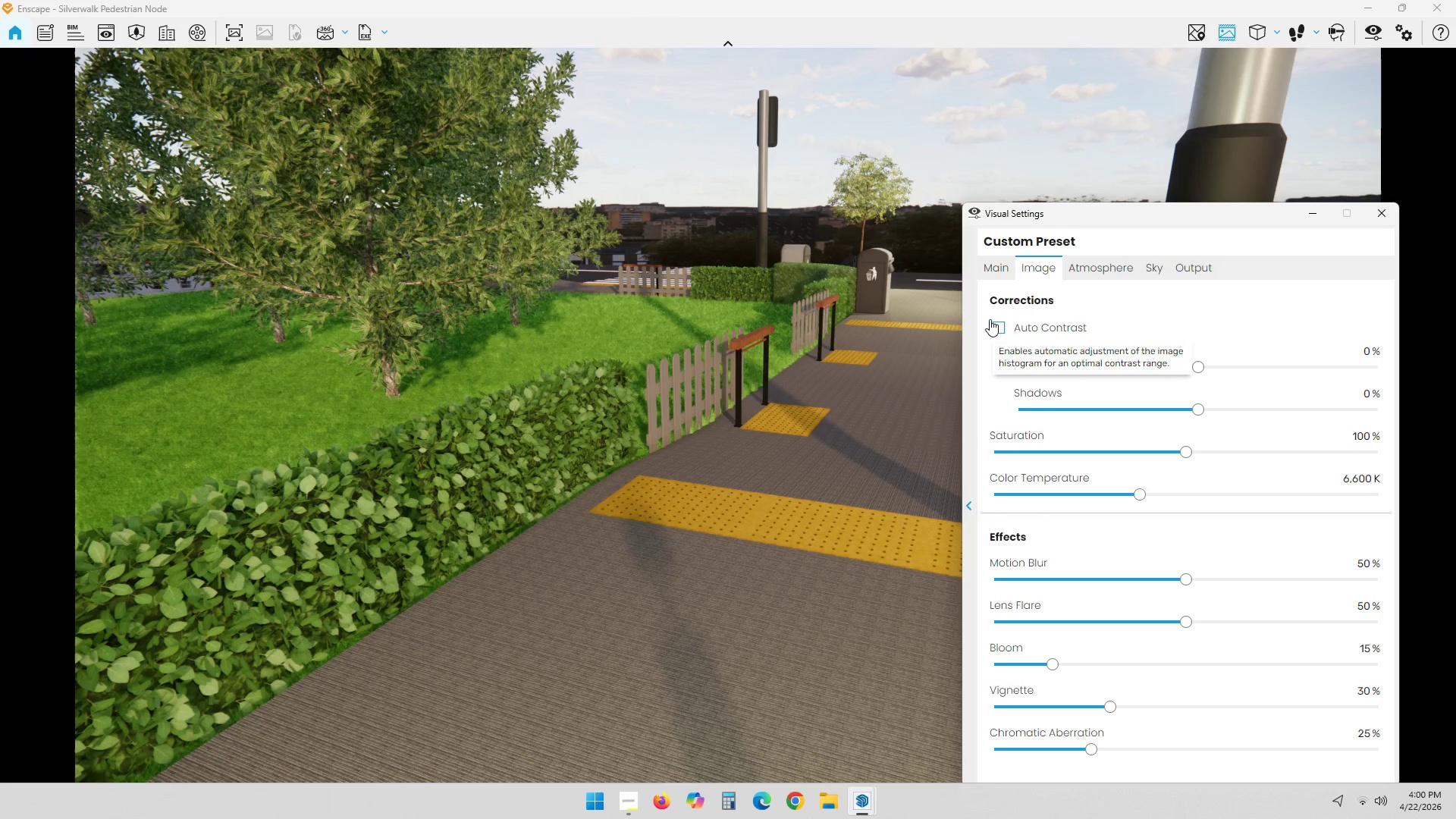 
left_click([990, 319])
 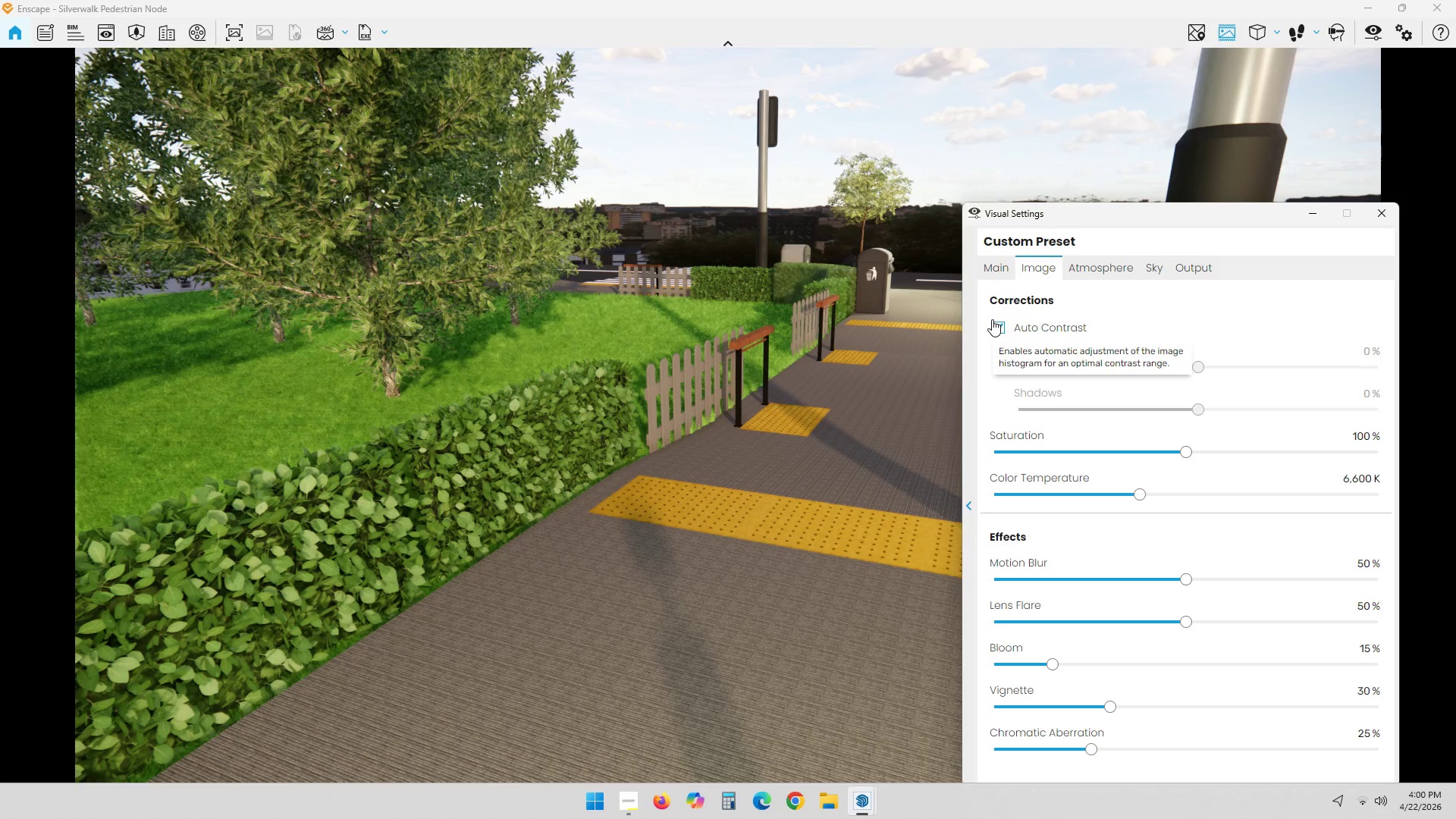 
left_click([992, 319])
 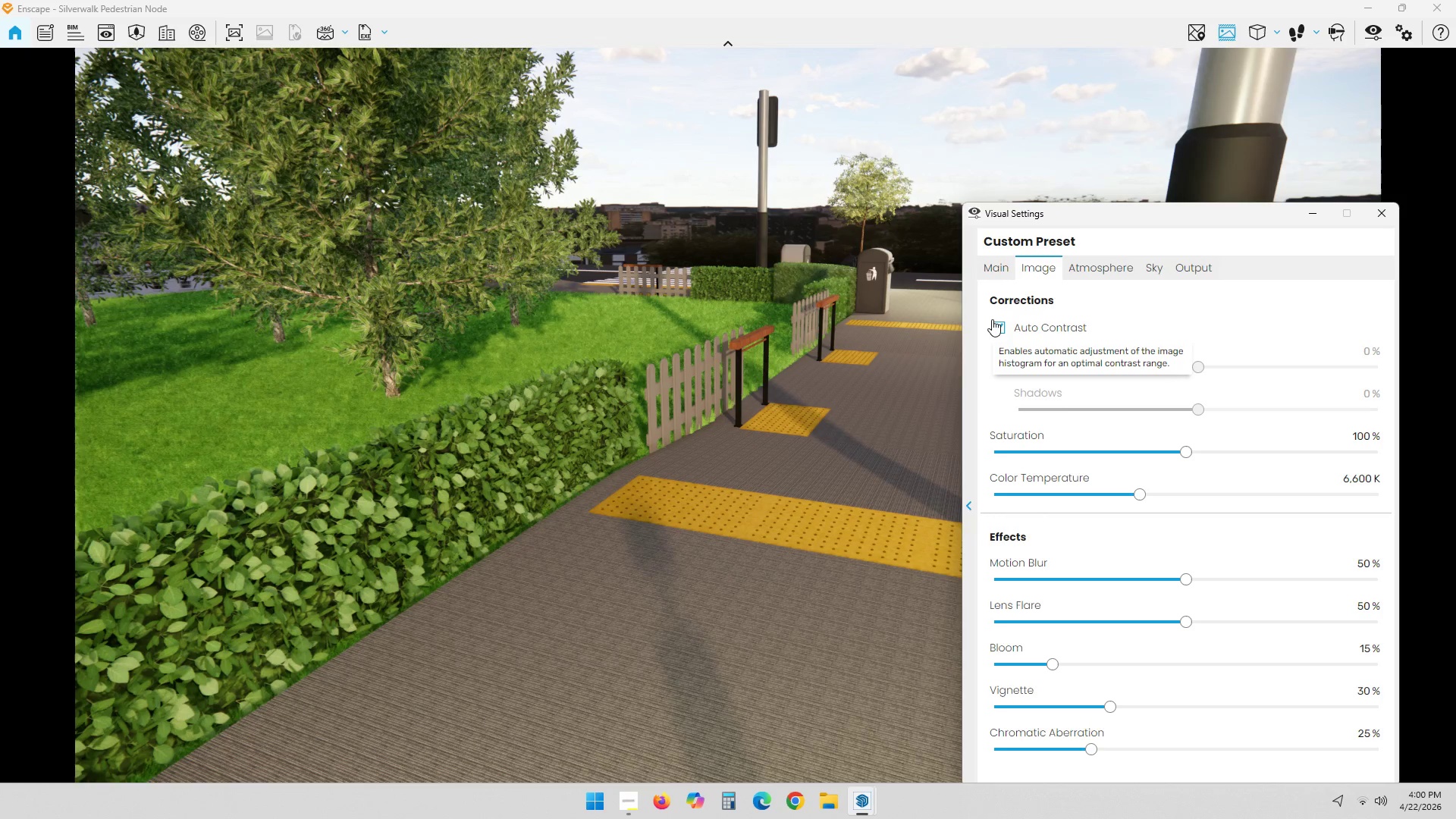 
double_click([992, 319])
 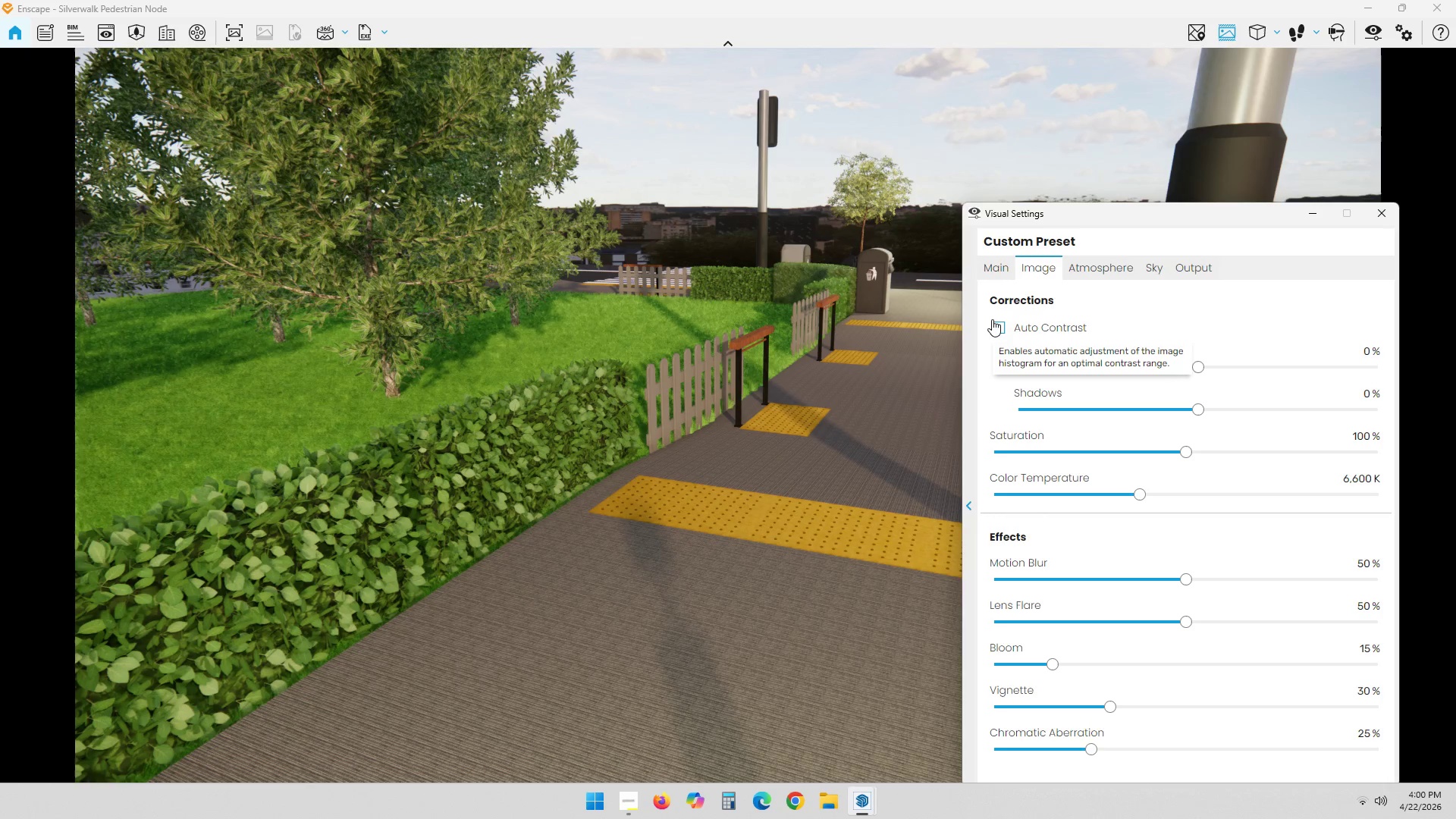 
left_click([992, 319])
 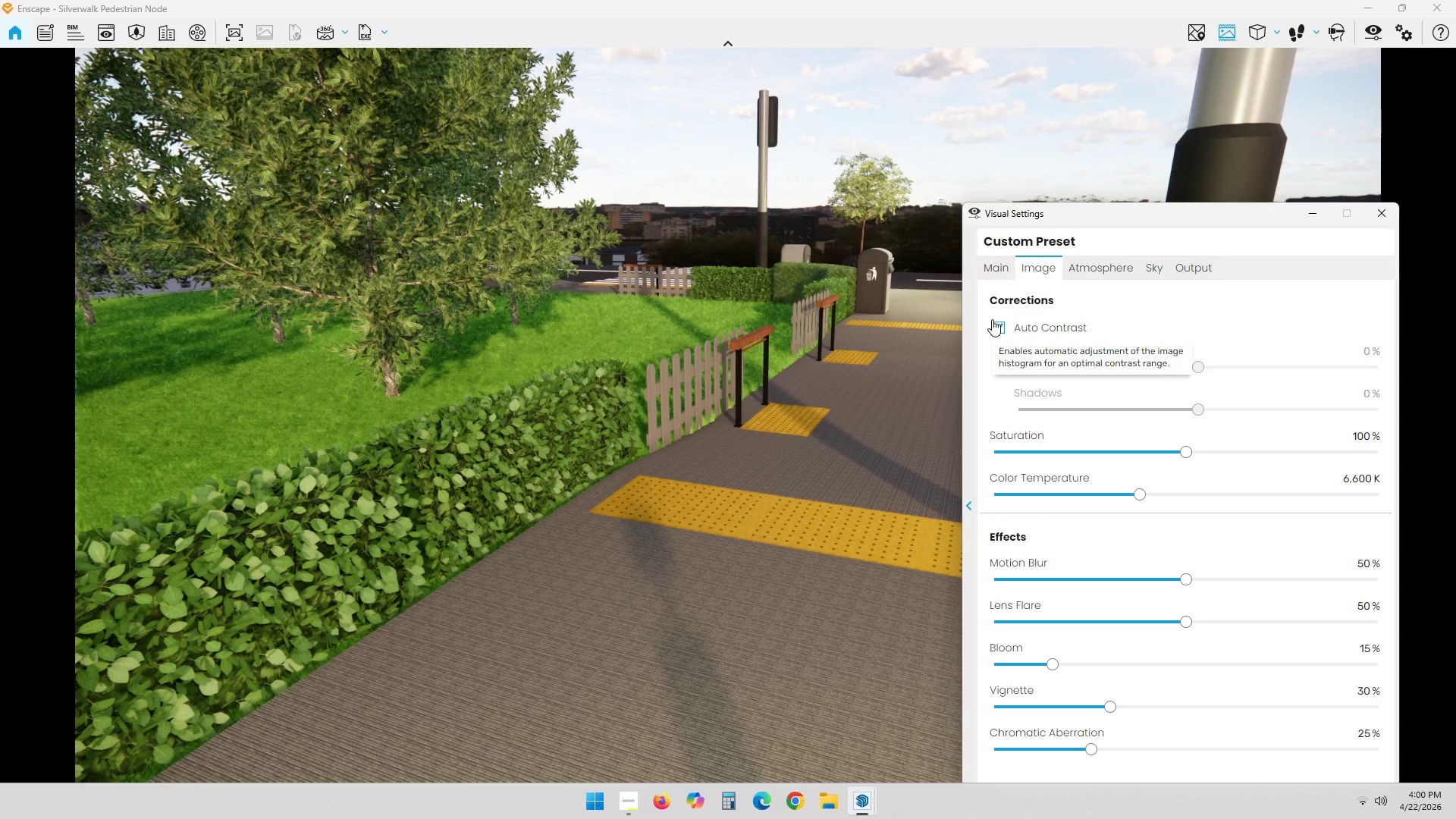 
left_click([992, 319])
 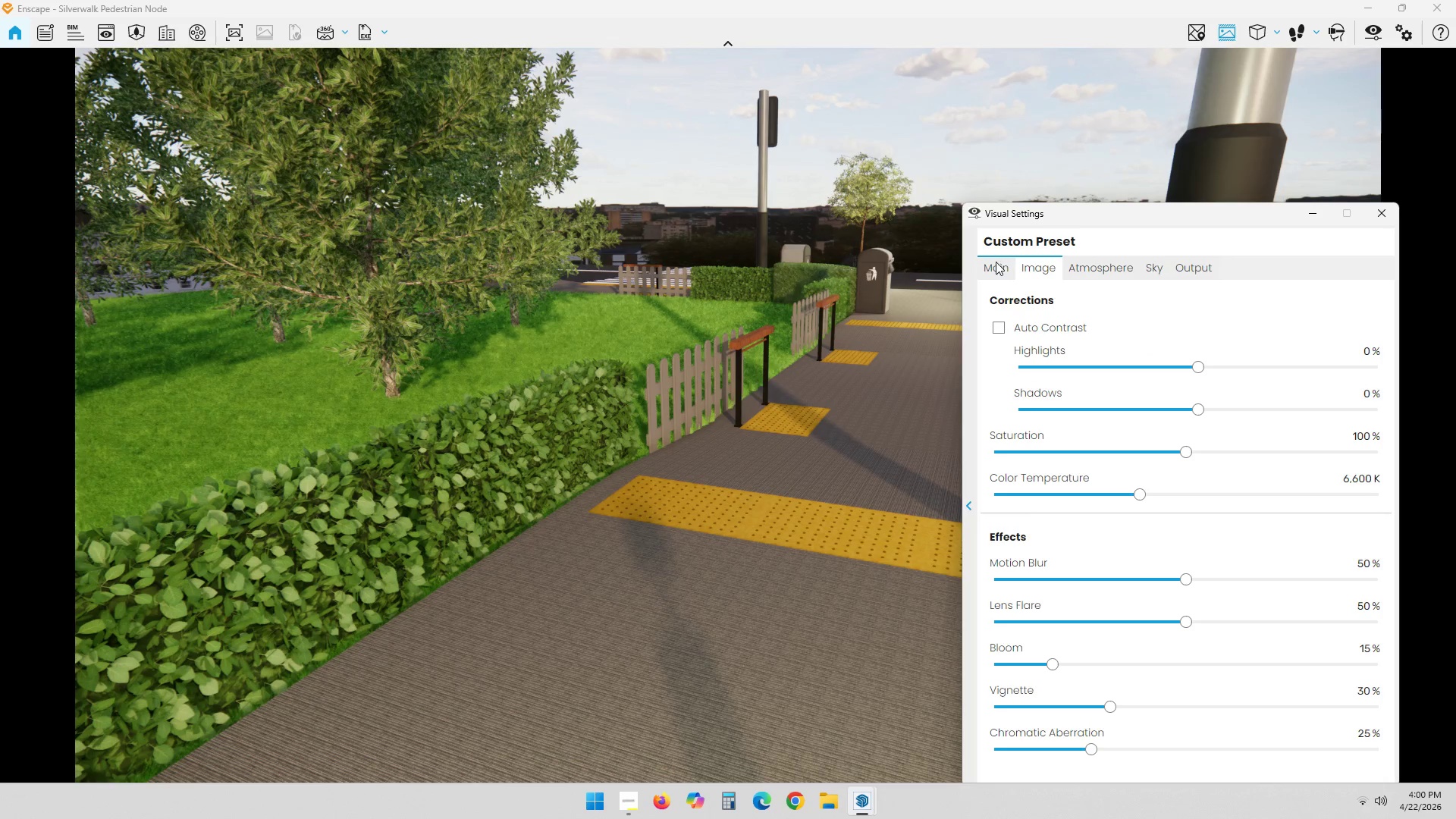 
left_click([996, 262])
 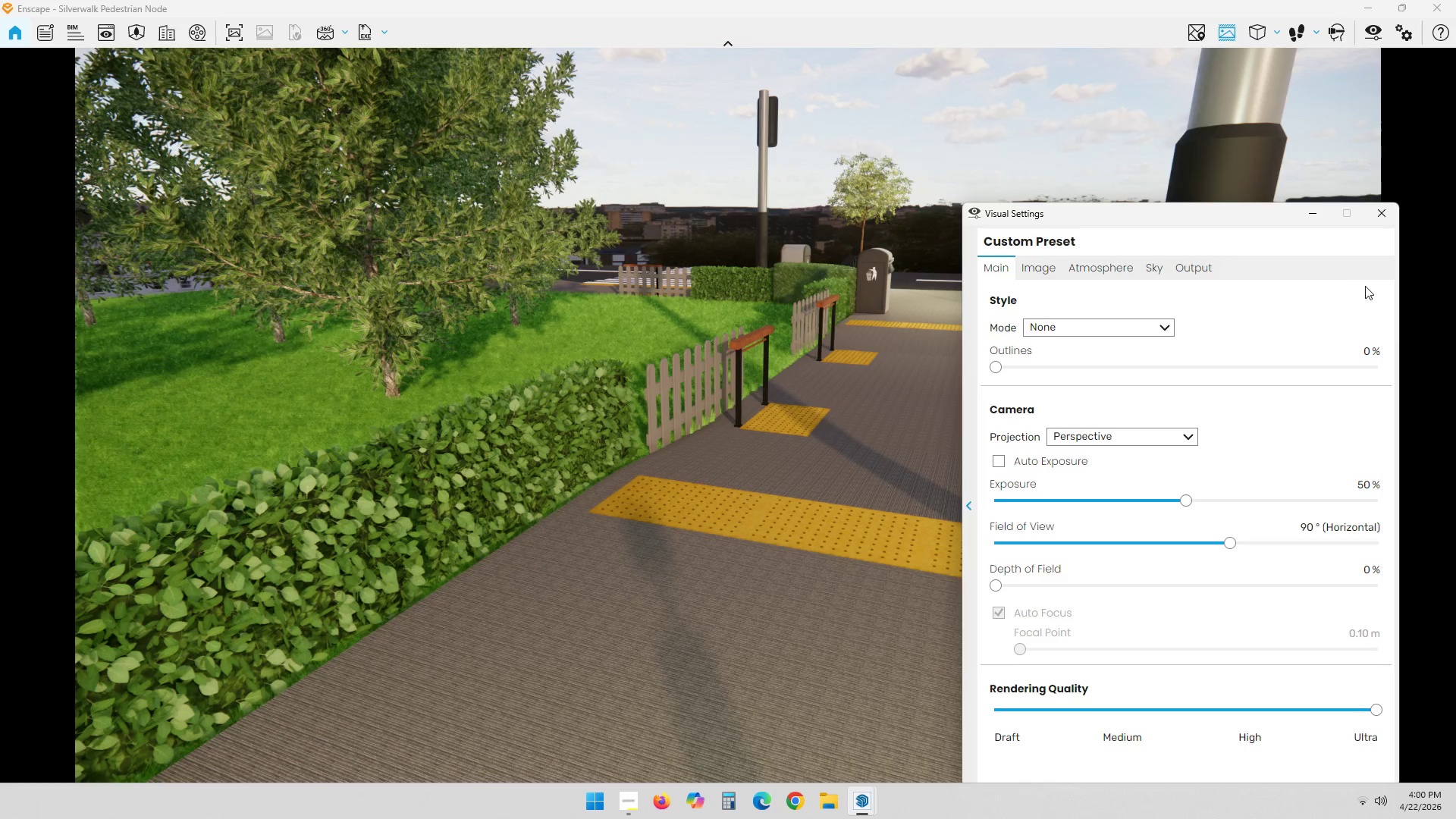 
left_click([1381, 206])
 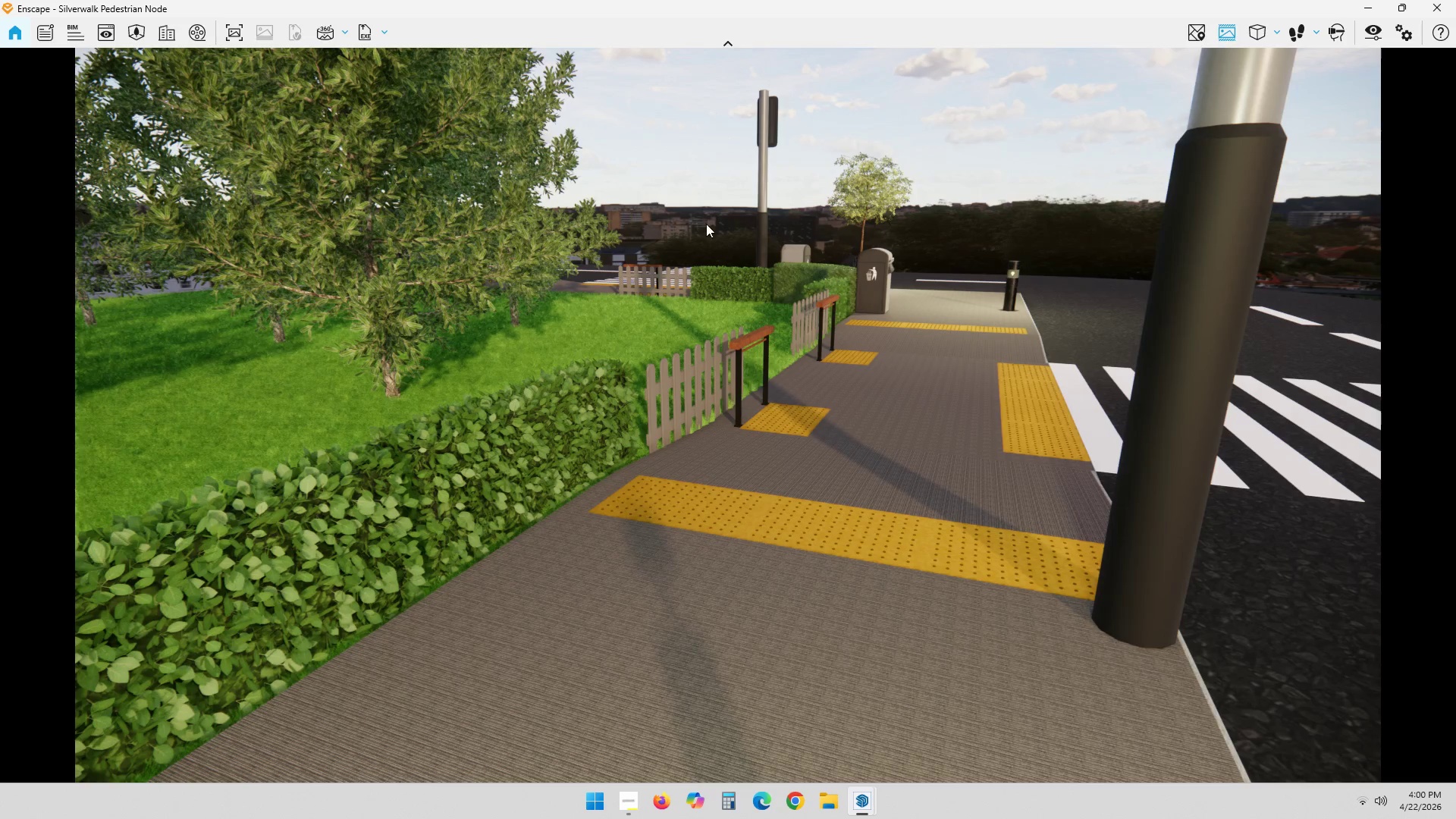 
mouse_move([277, 36])
 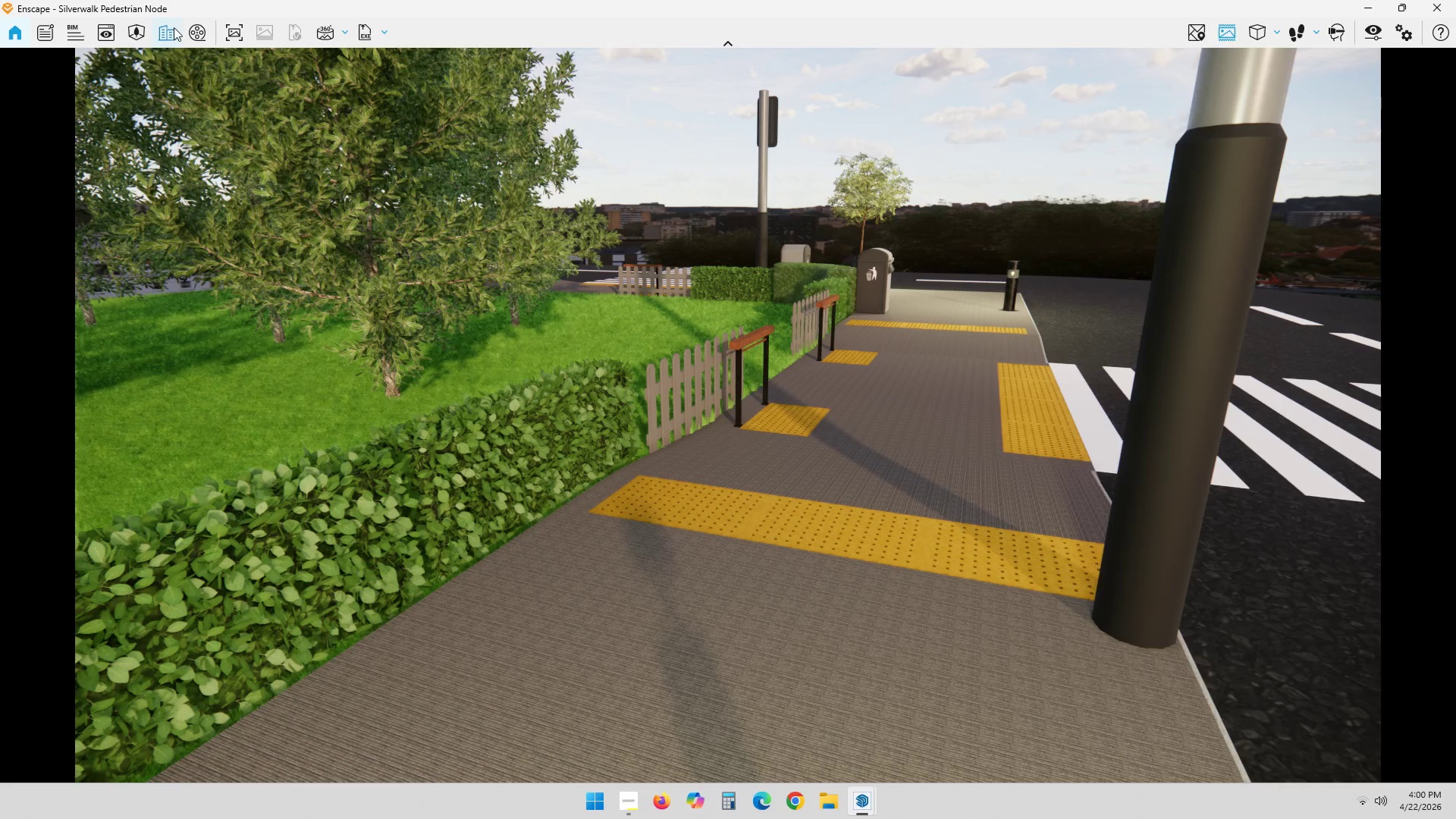 
mouse_move([158, 30])
 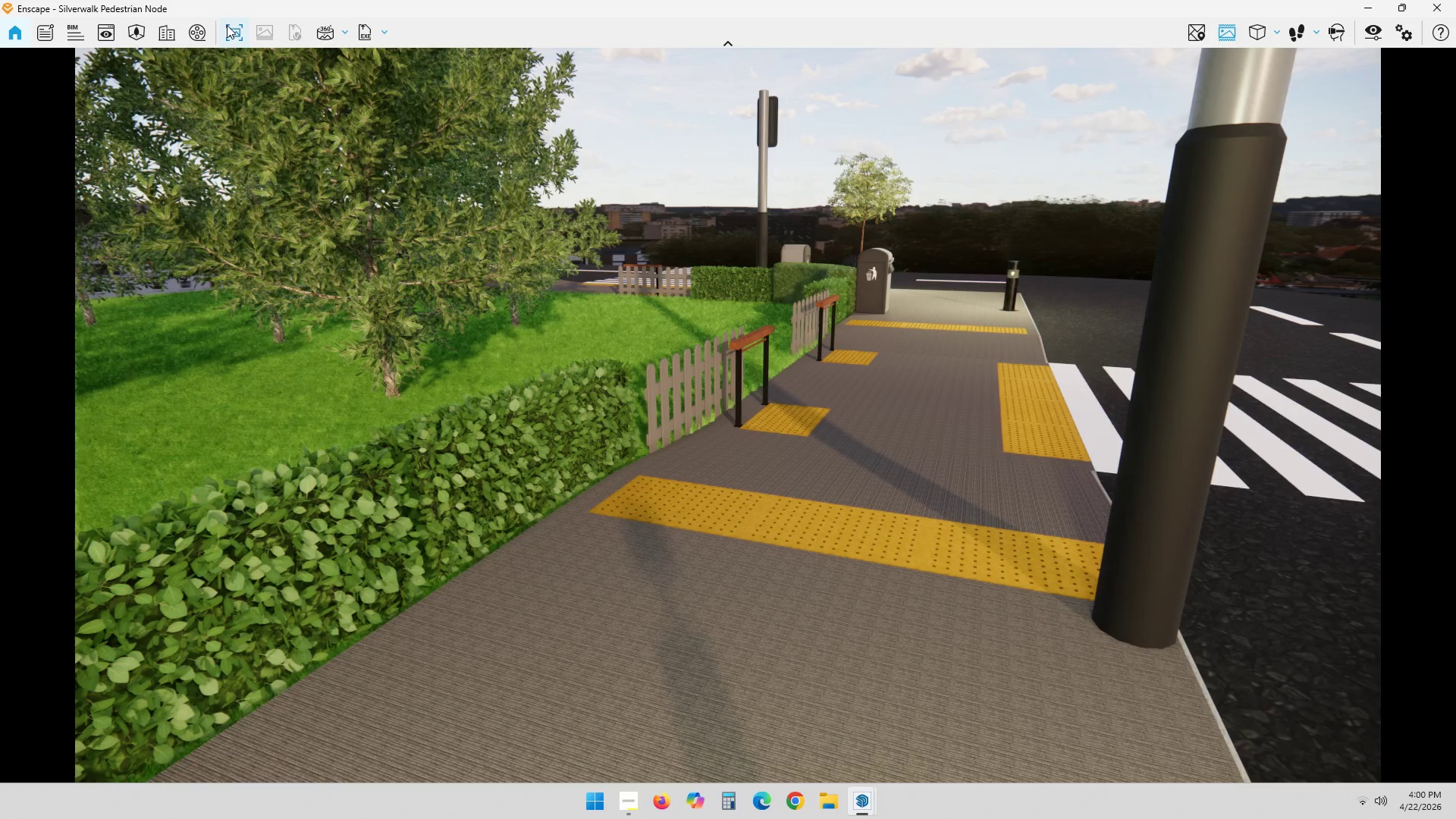 
left_click([227, 25])
 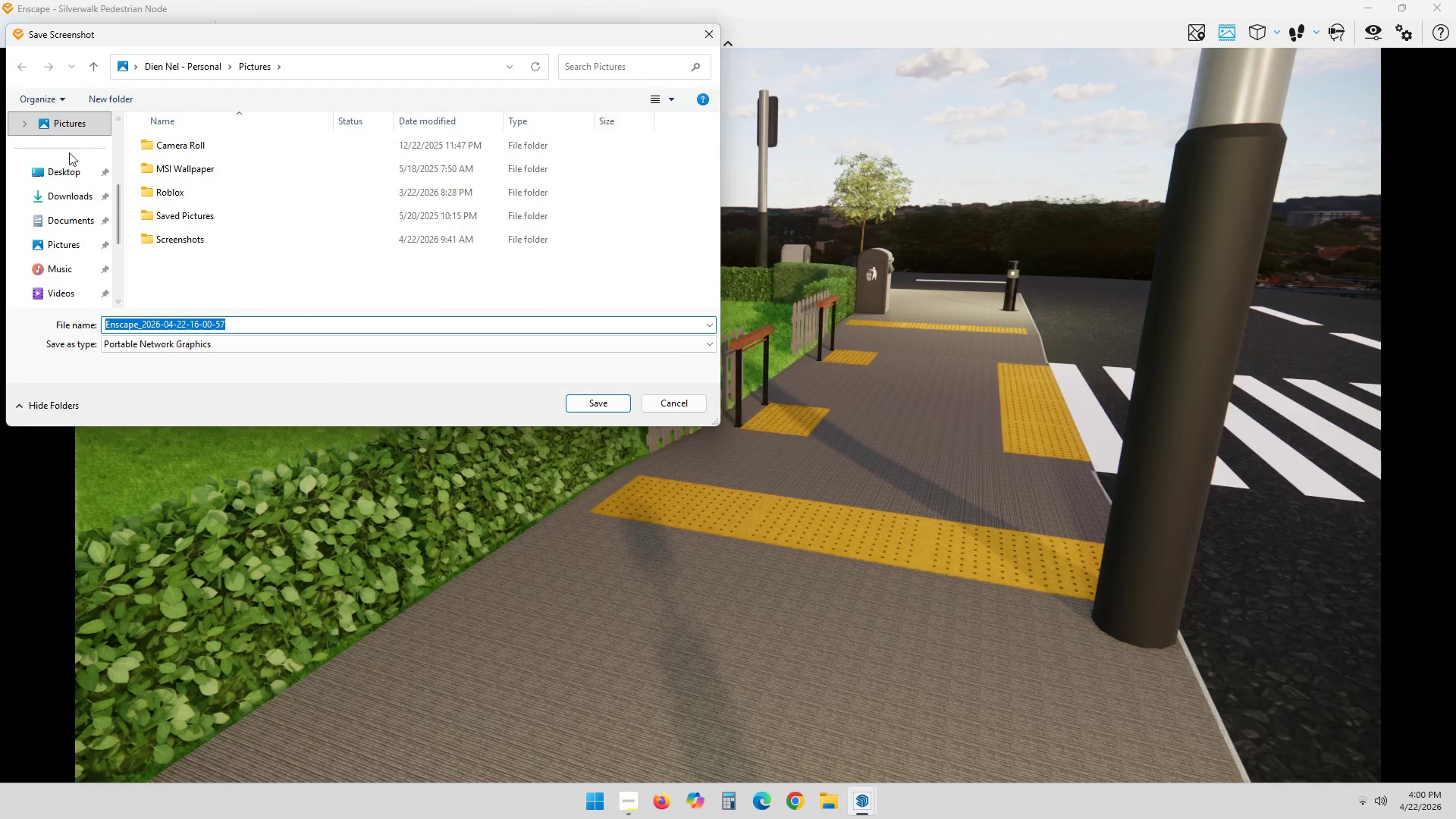 
left_click([68, 178])
 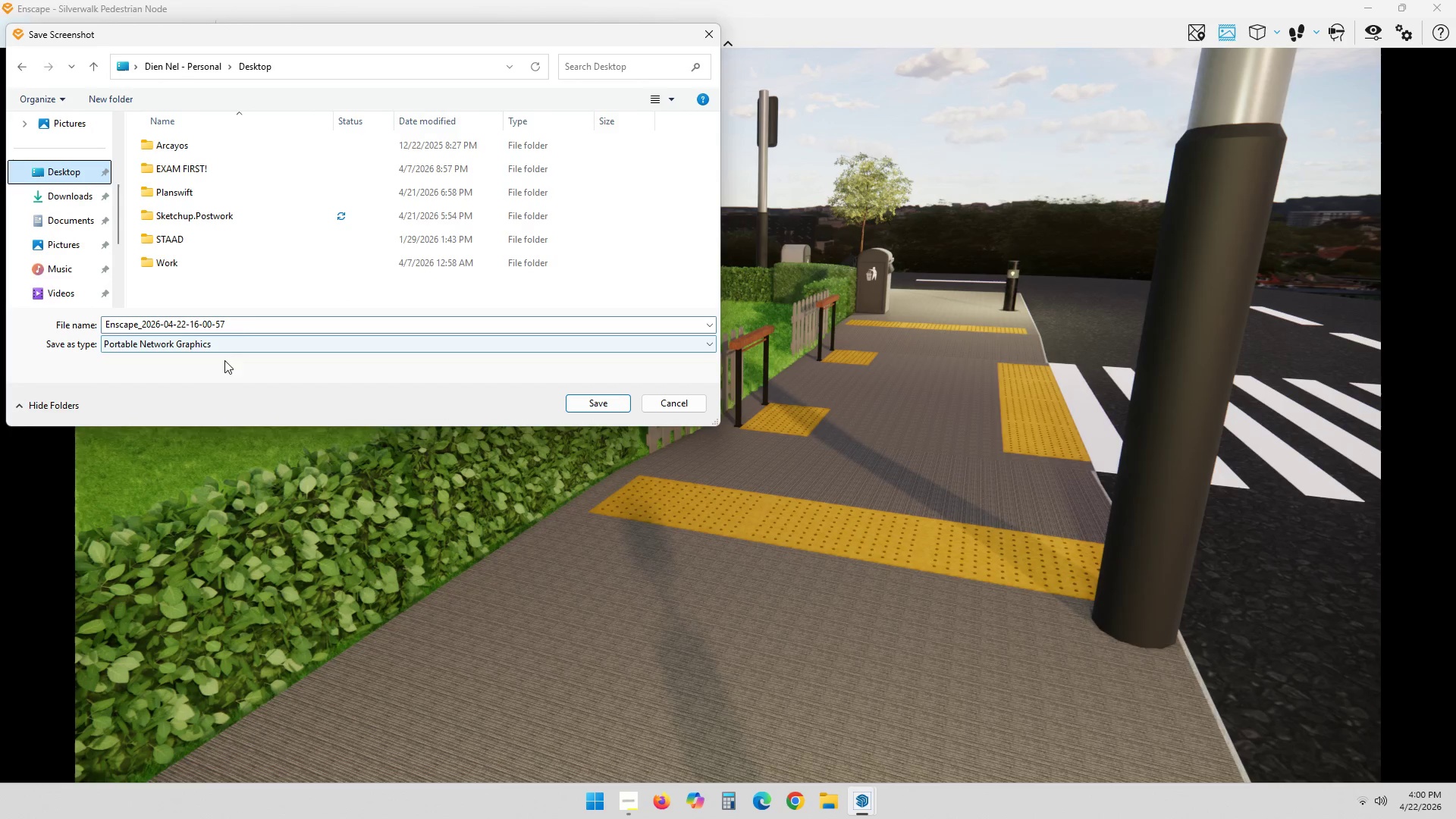 
left_click([243, 331])
 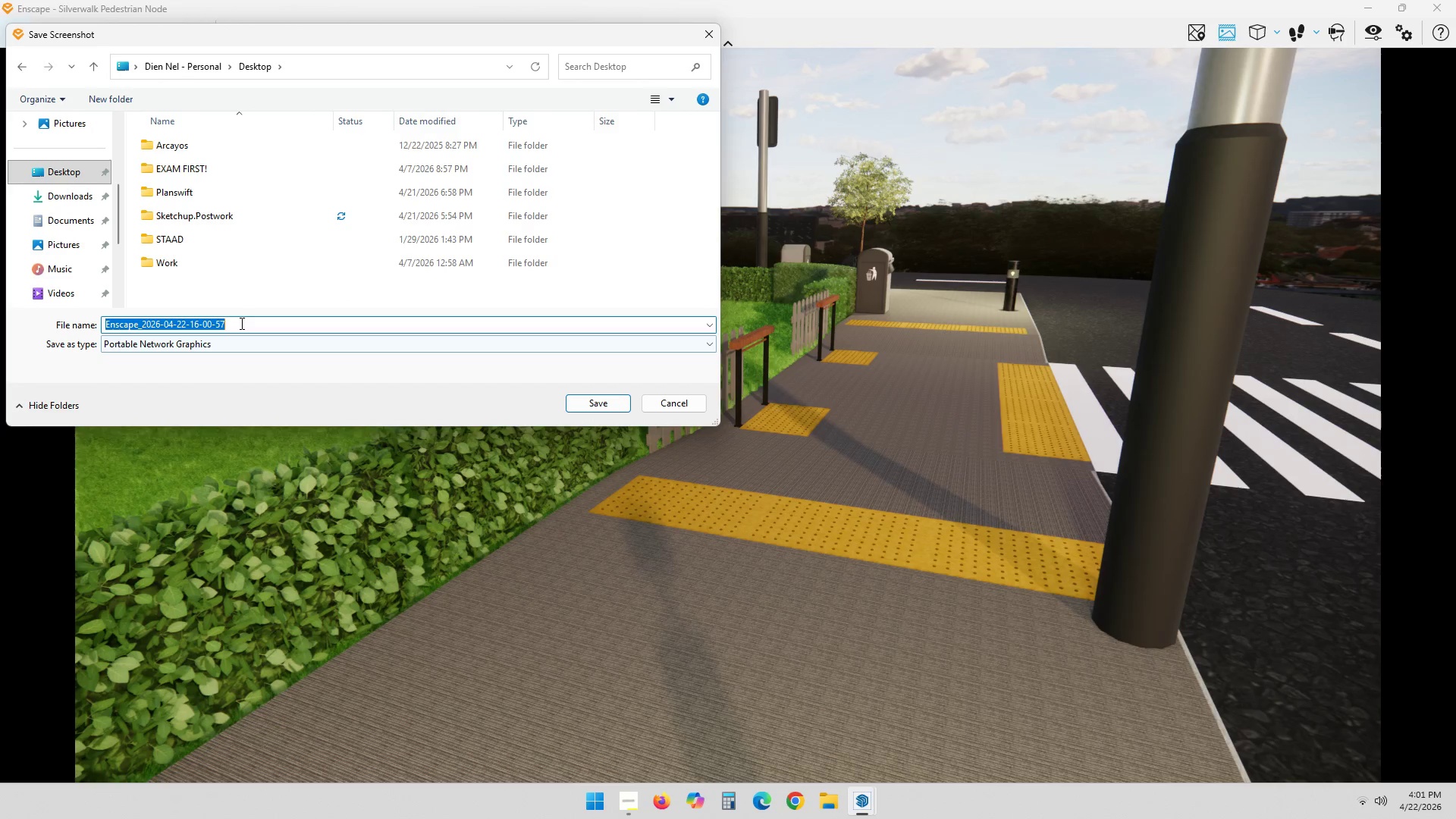 
key(Control+ControlLeft)
 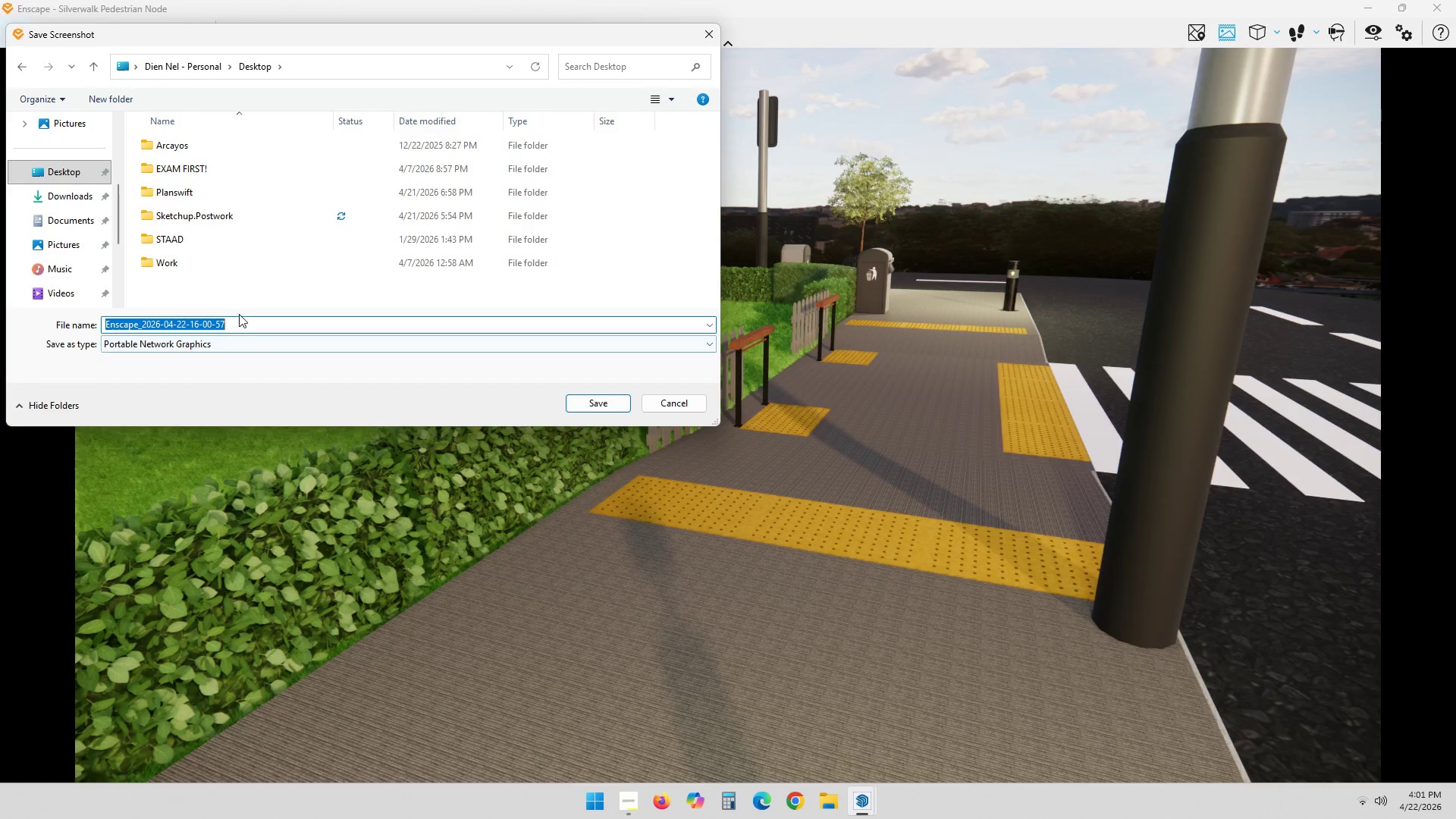 
key(Control+A)
 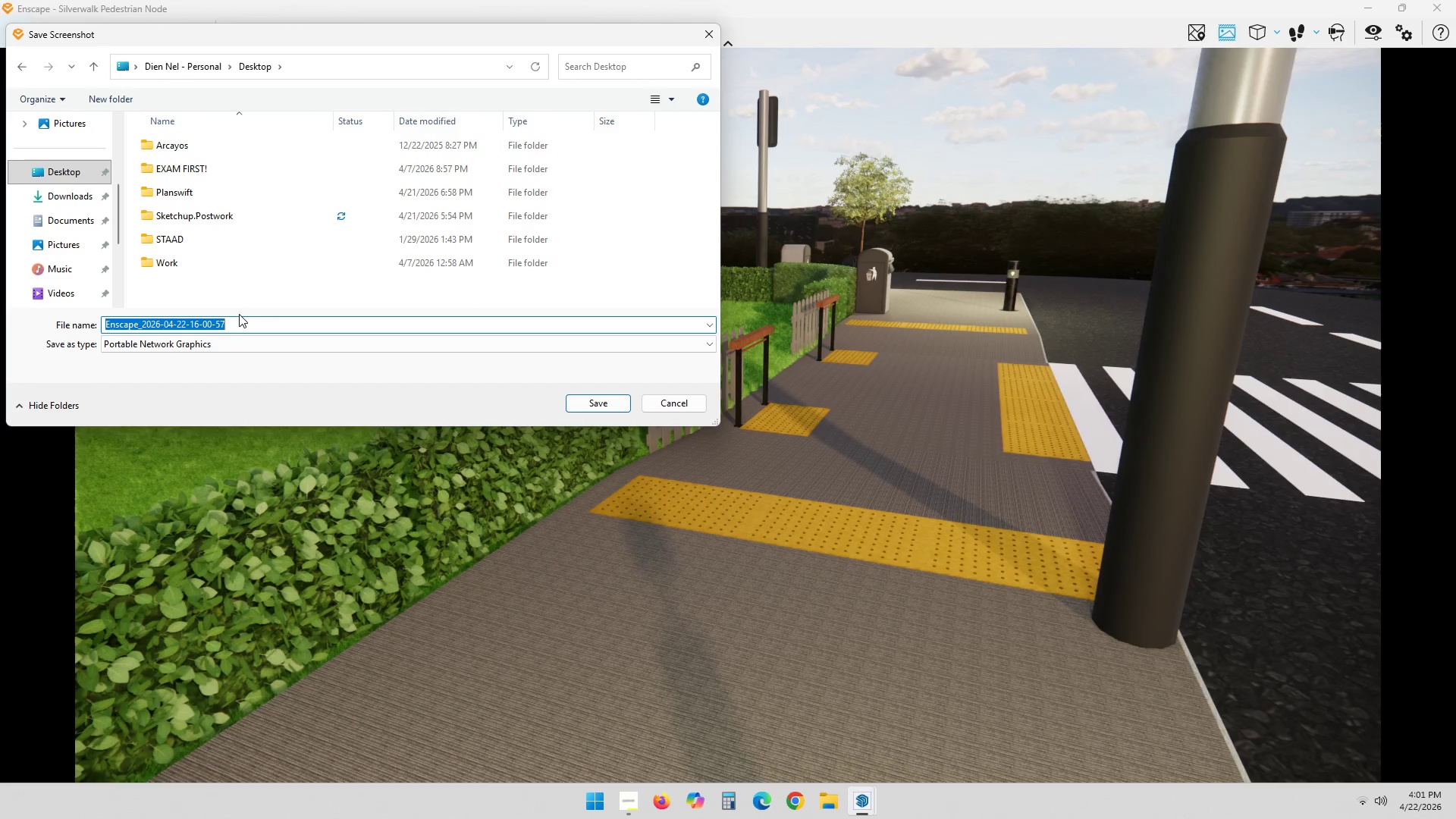 
type(Angle 1)
 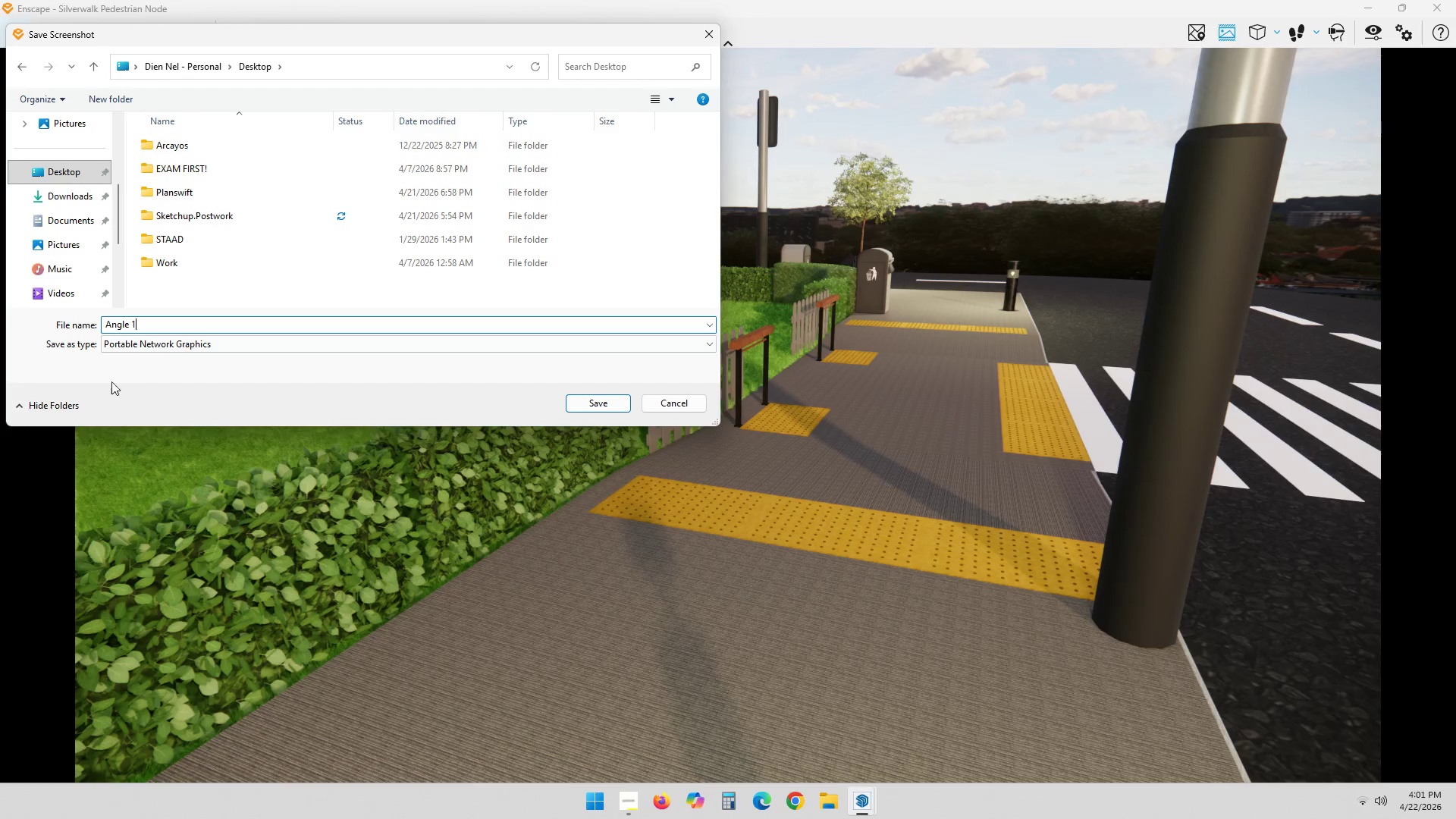 
wait(6.45)
 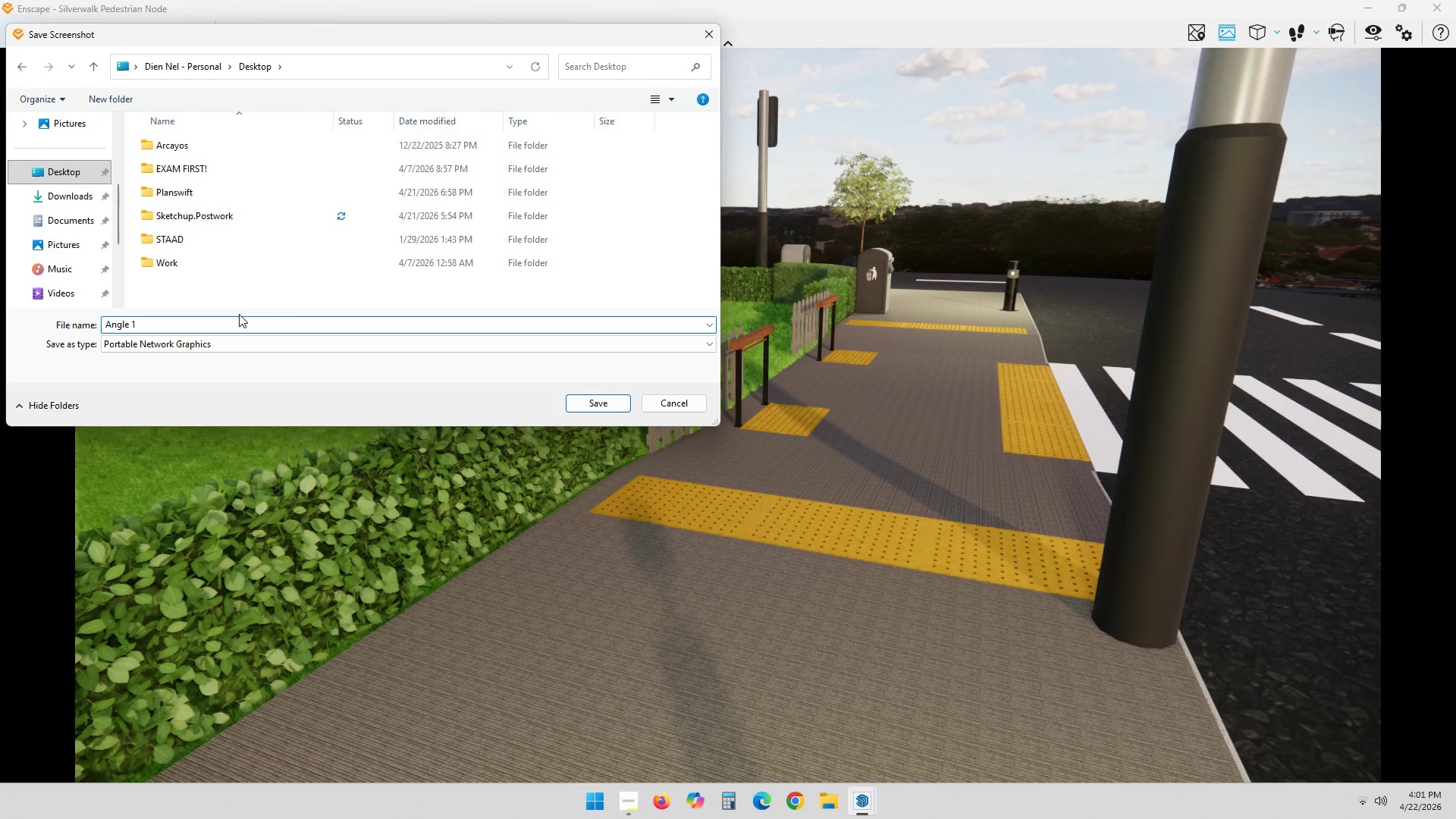 
left_click([592, 402])
 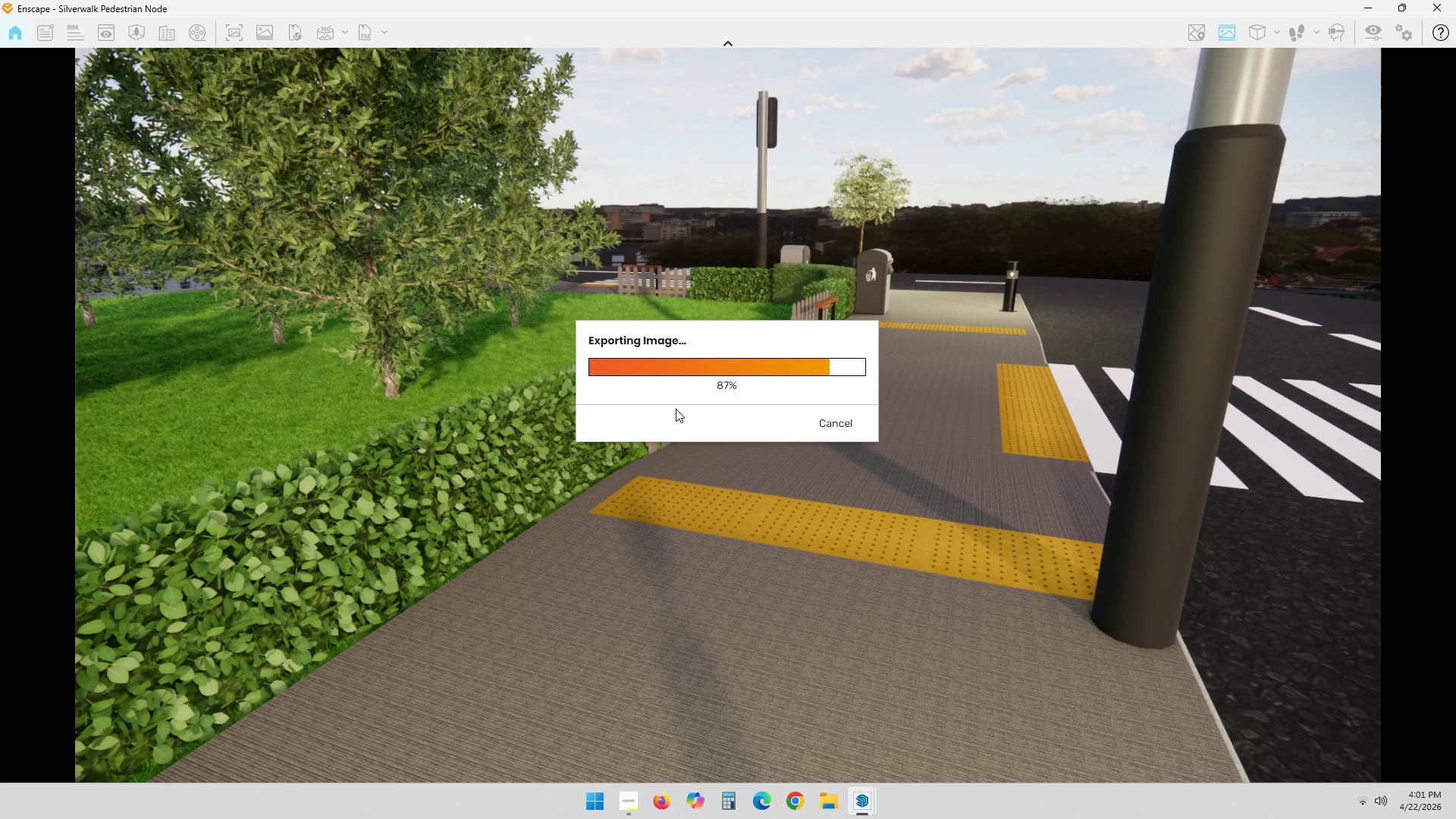 
wait(17.19)
 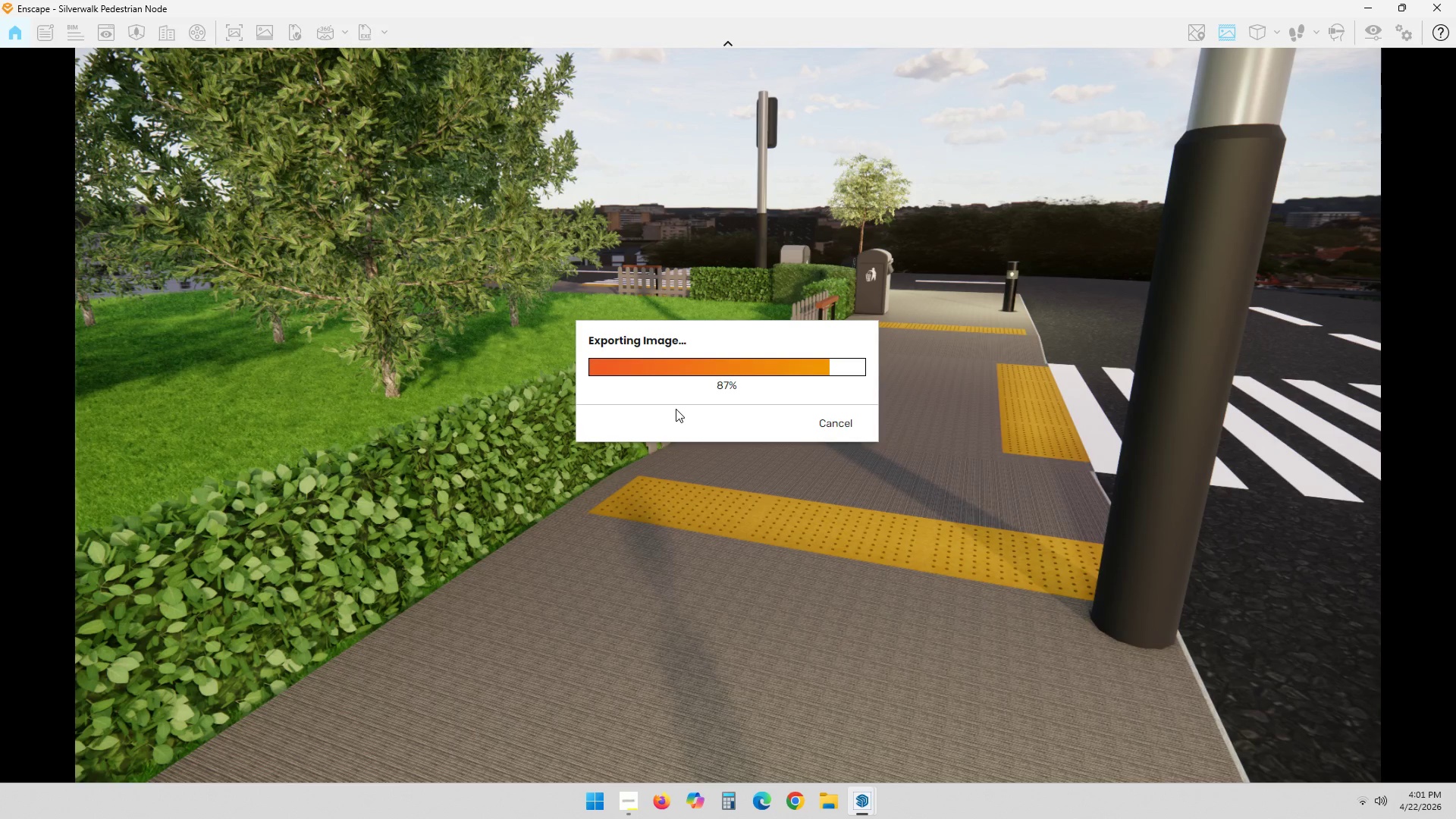 
right_click([939, 466])
 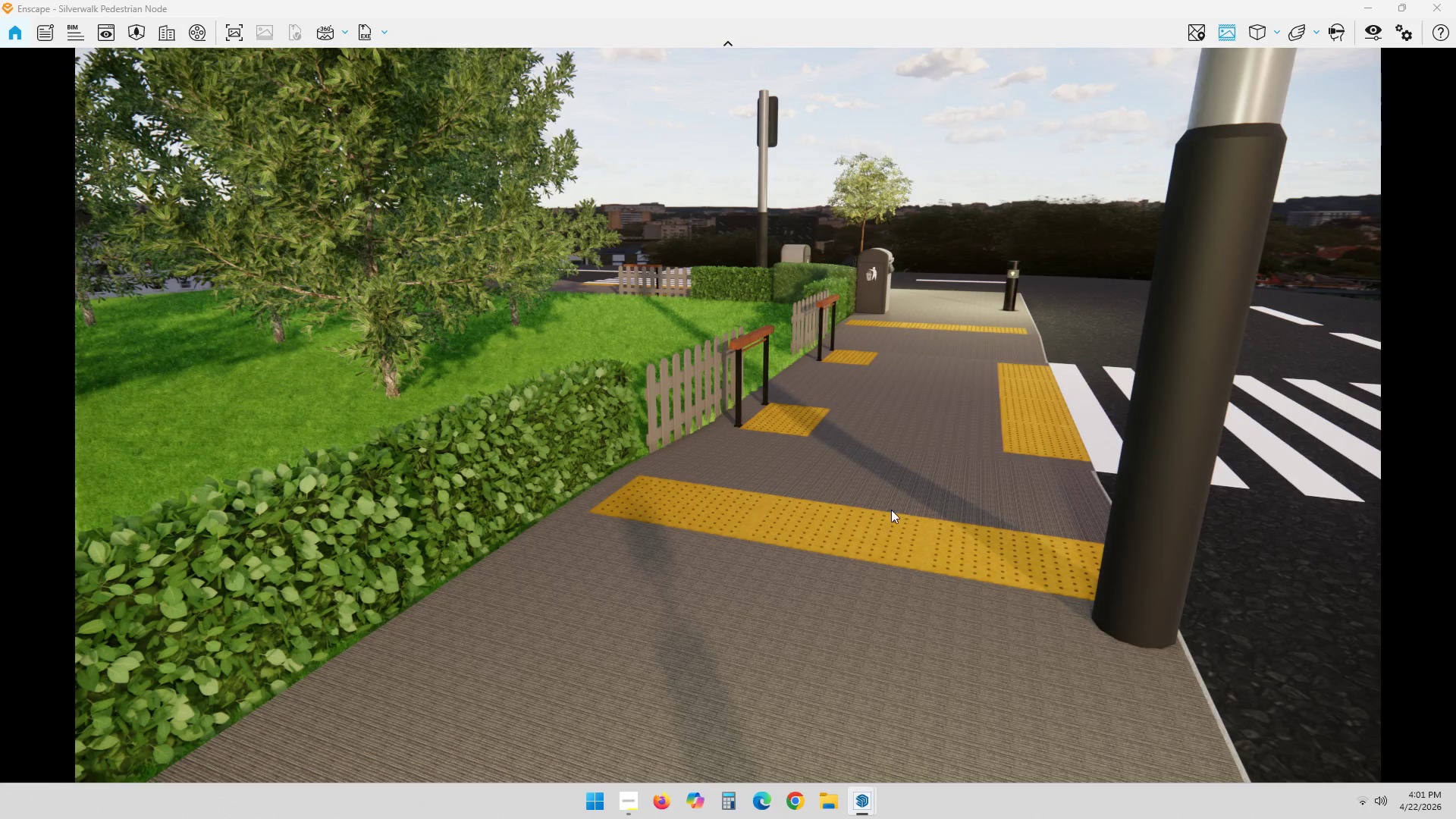 
left_click_drag(start_coordinate=[895, 510], to_coordinate=[825, 568])
 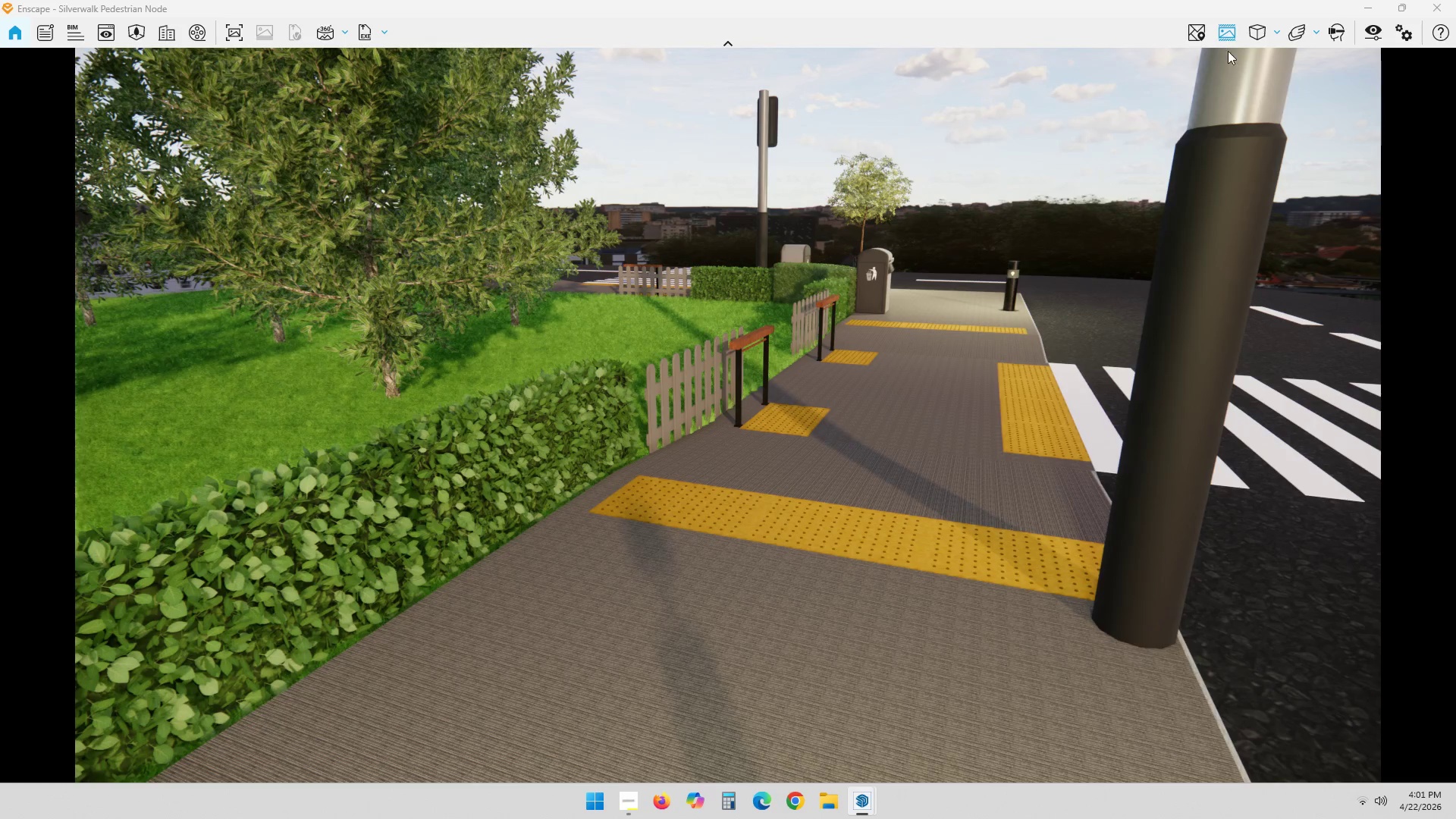 
left_click([1228, 30])
 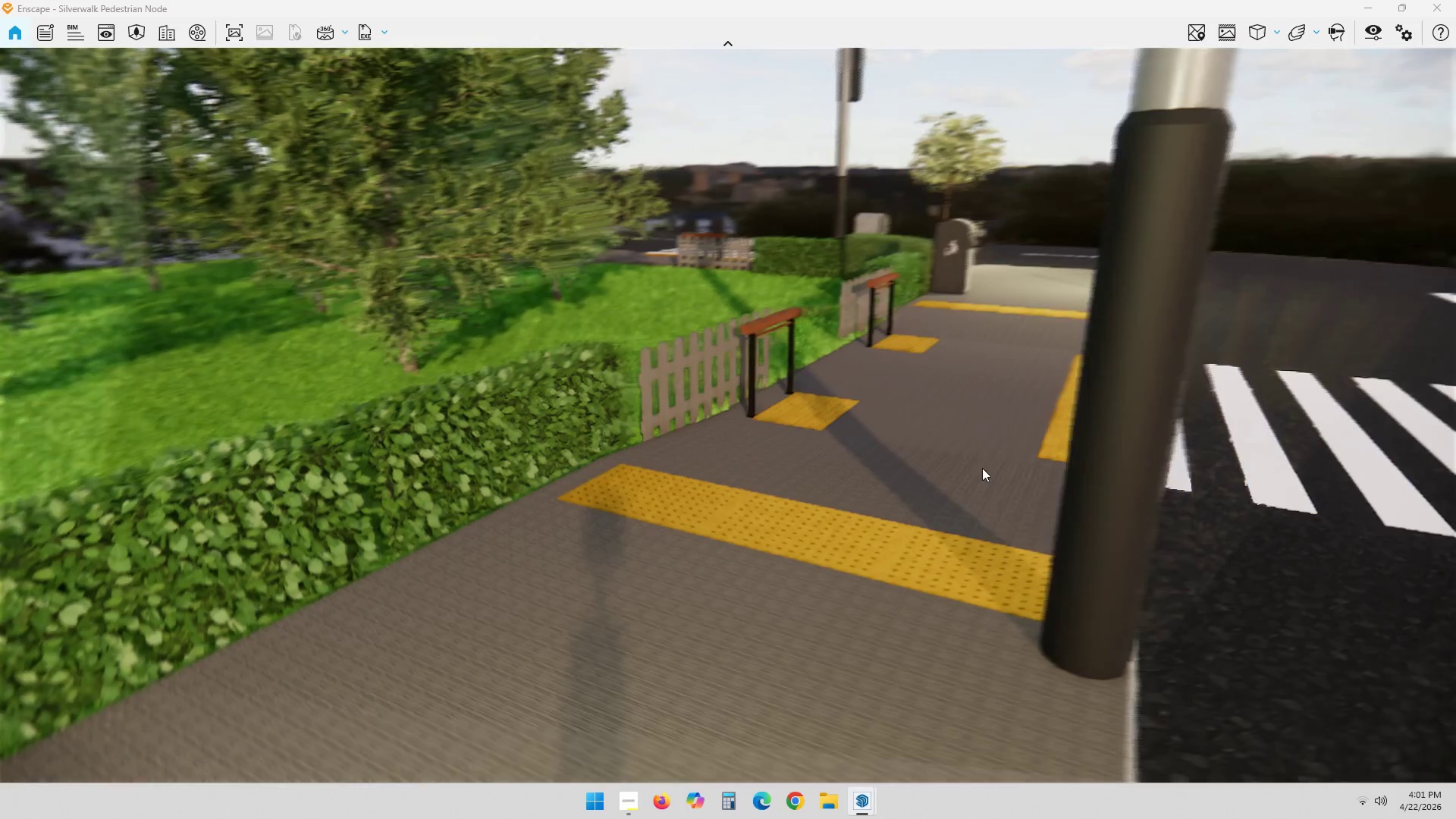 
scroll: coordinate [1014, 474], scroll_direction: down, amount: 4.0
 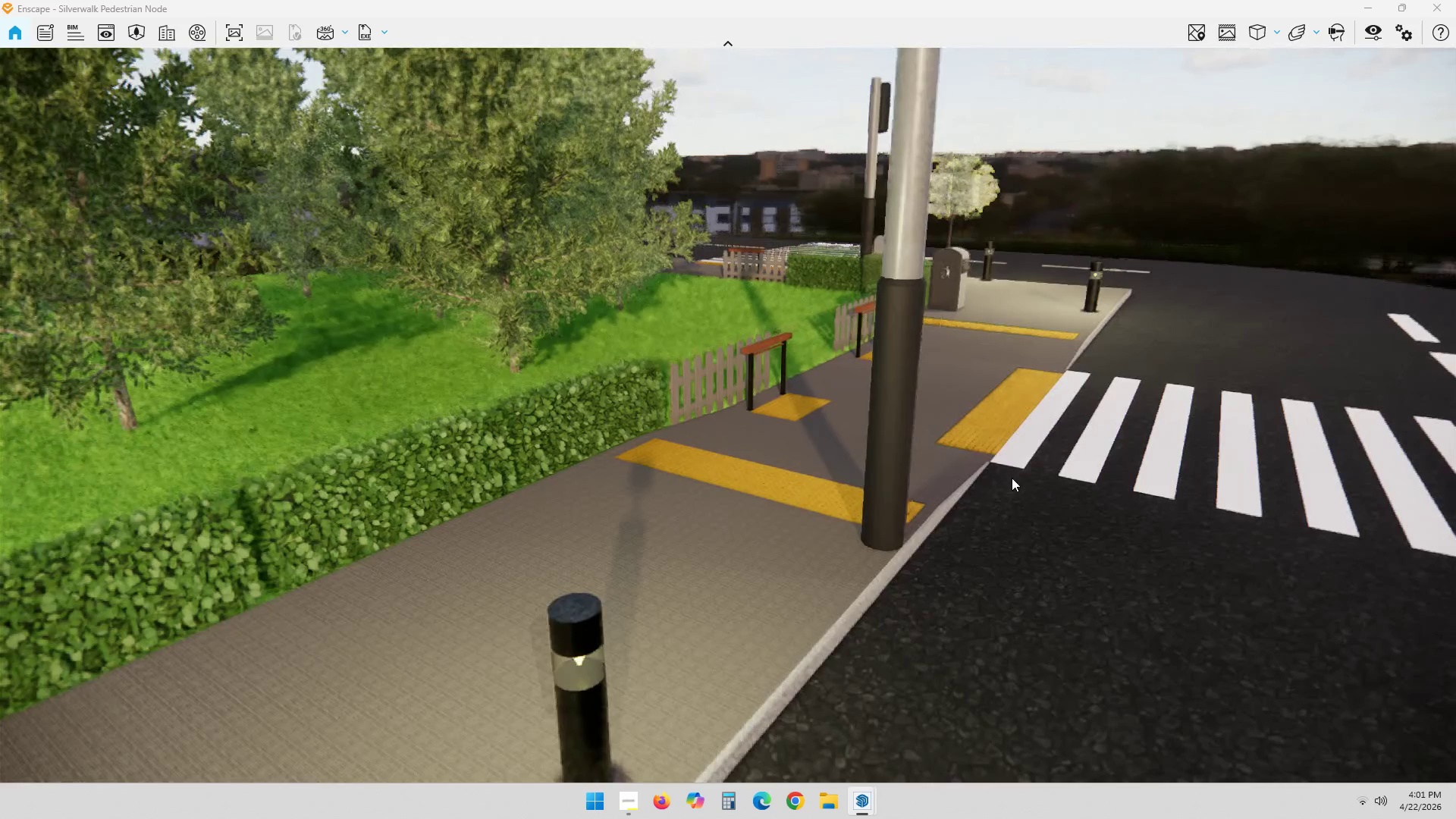 
left_click_drag(start_coordinate=[1016, 481], to_coordinate=[949, 571])
 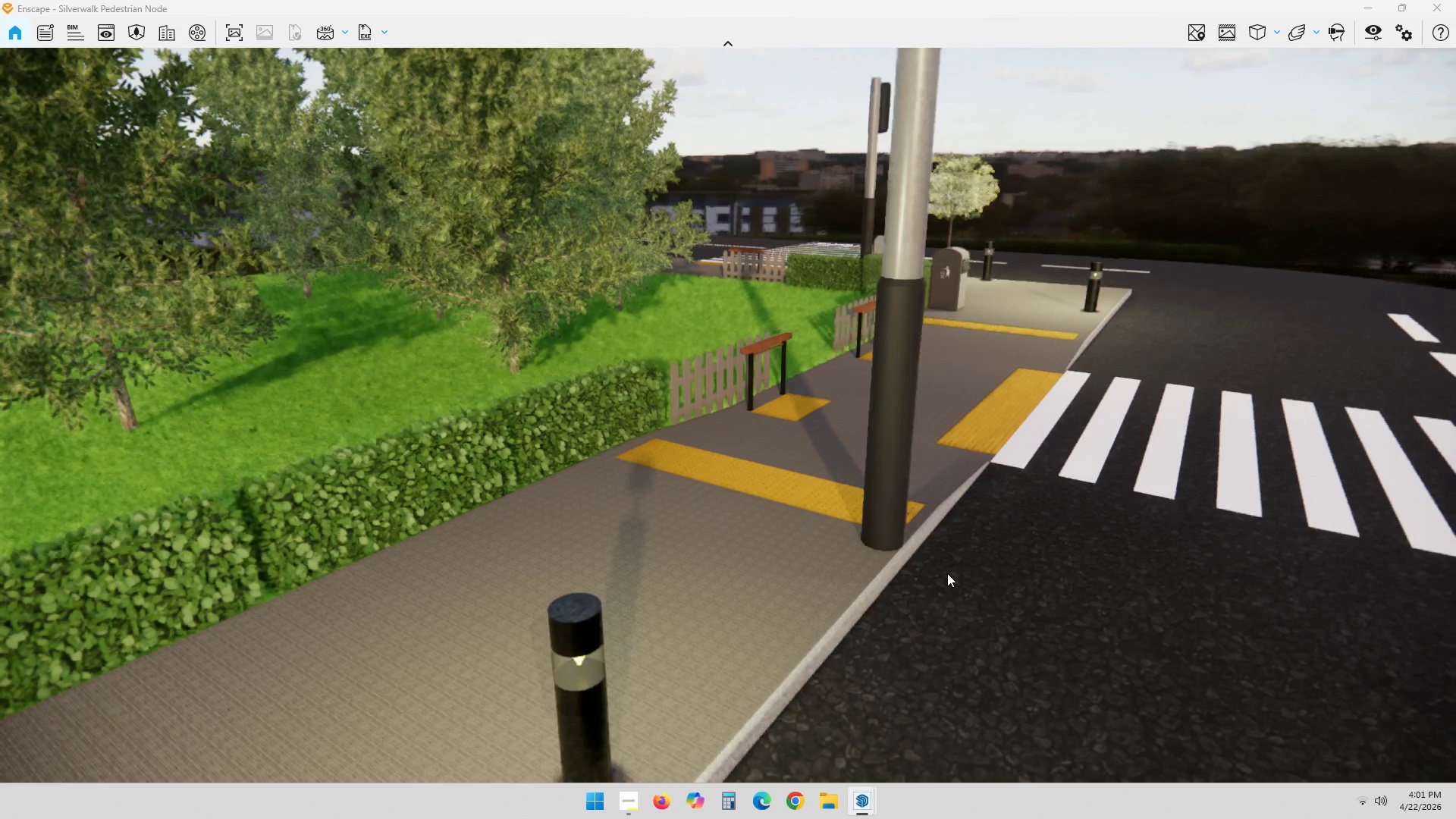 
scroll: coordinate [1198, 361], scroll_direction: down, amount: 20.0
 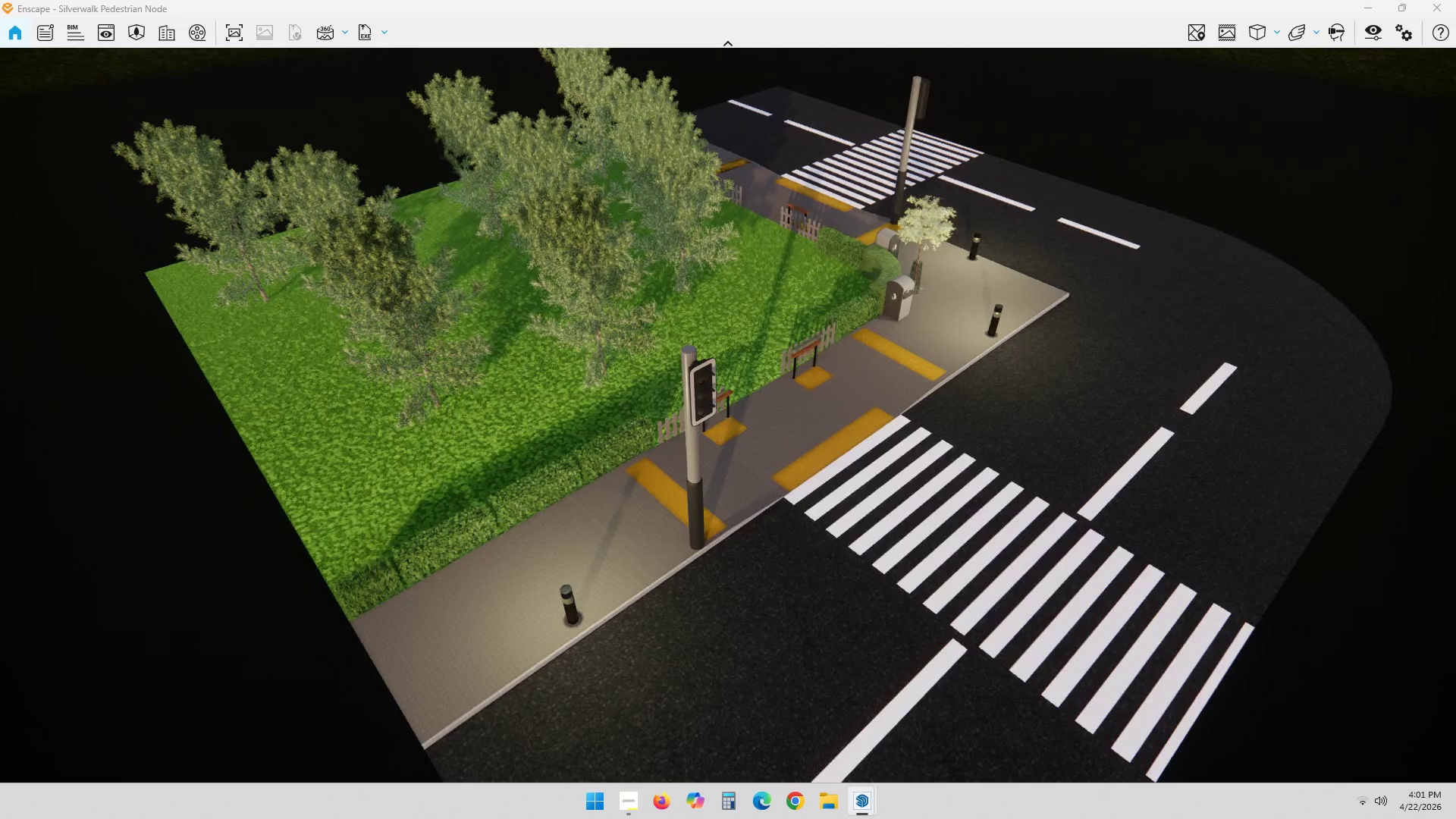 
left_click_drag(start_coordinate=[1037, 363], to_coordinate=[670, 498])
 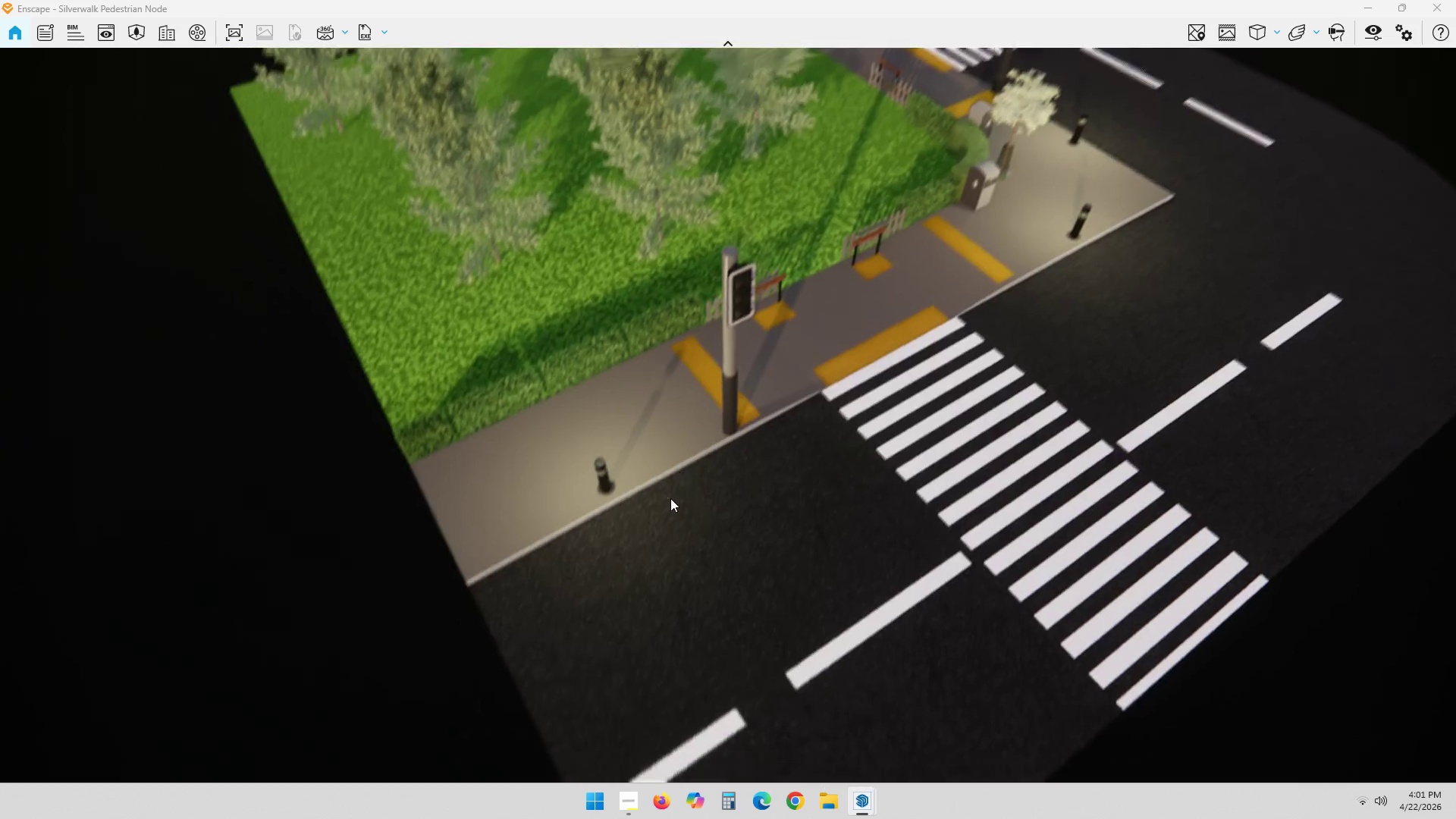 
left_click_drag(start_coordinate=[1039, 369], to_coordinate=[728, 414])
 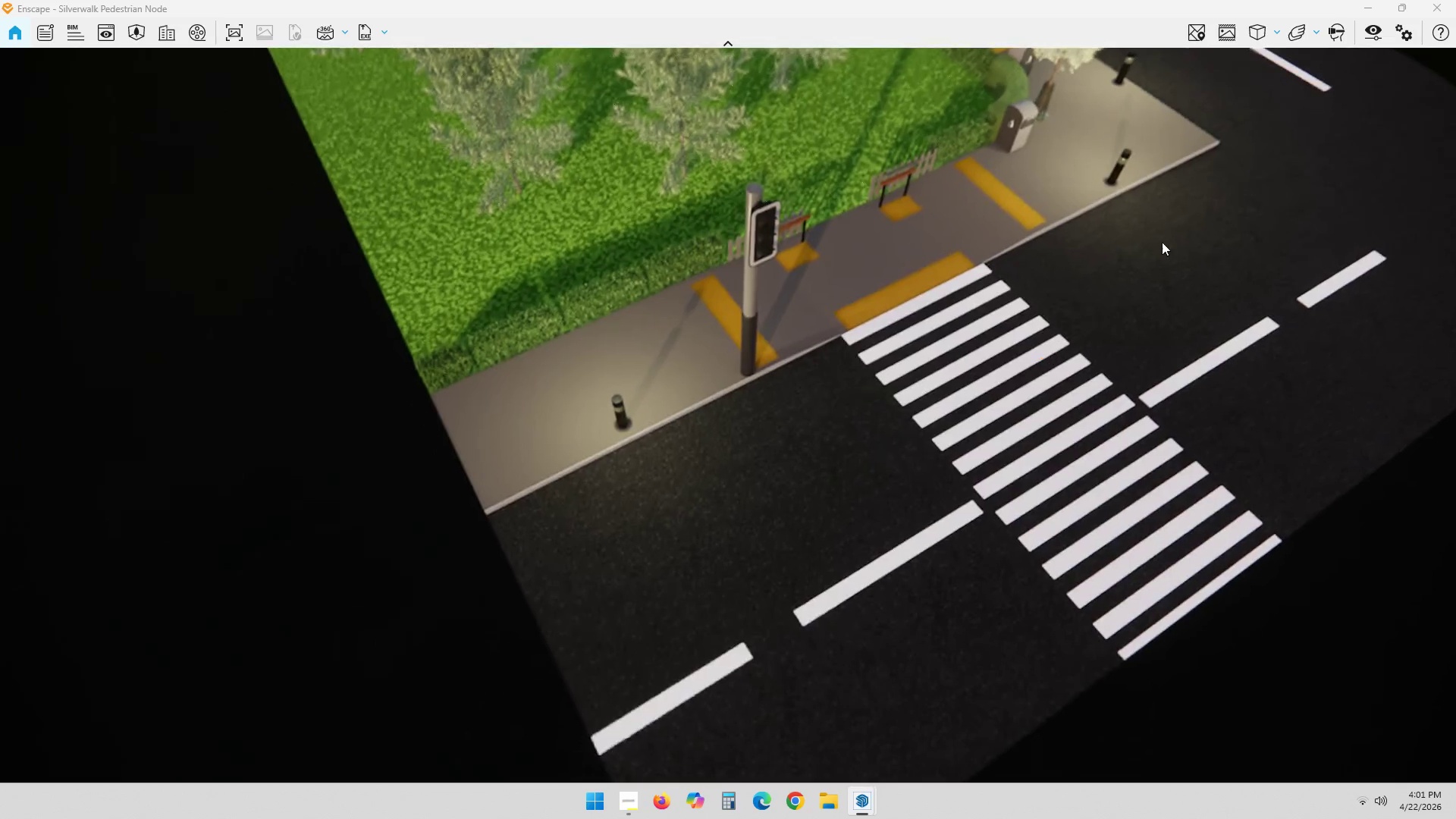 
scroll: coordinate [1178, 228], scroll_direction: down, amount: 3.0
 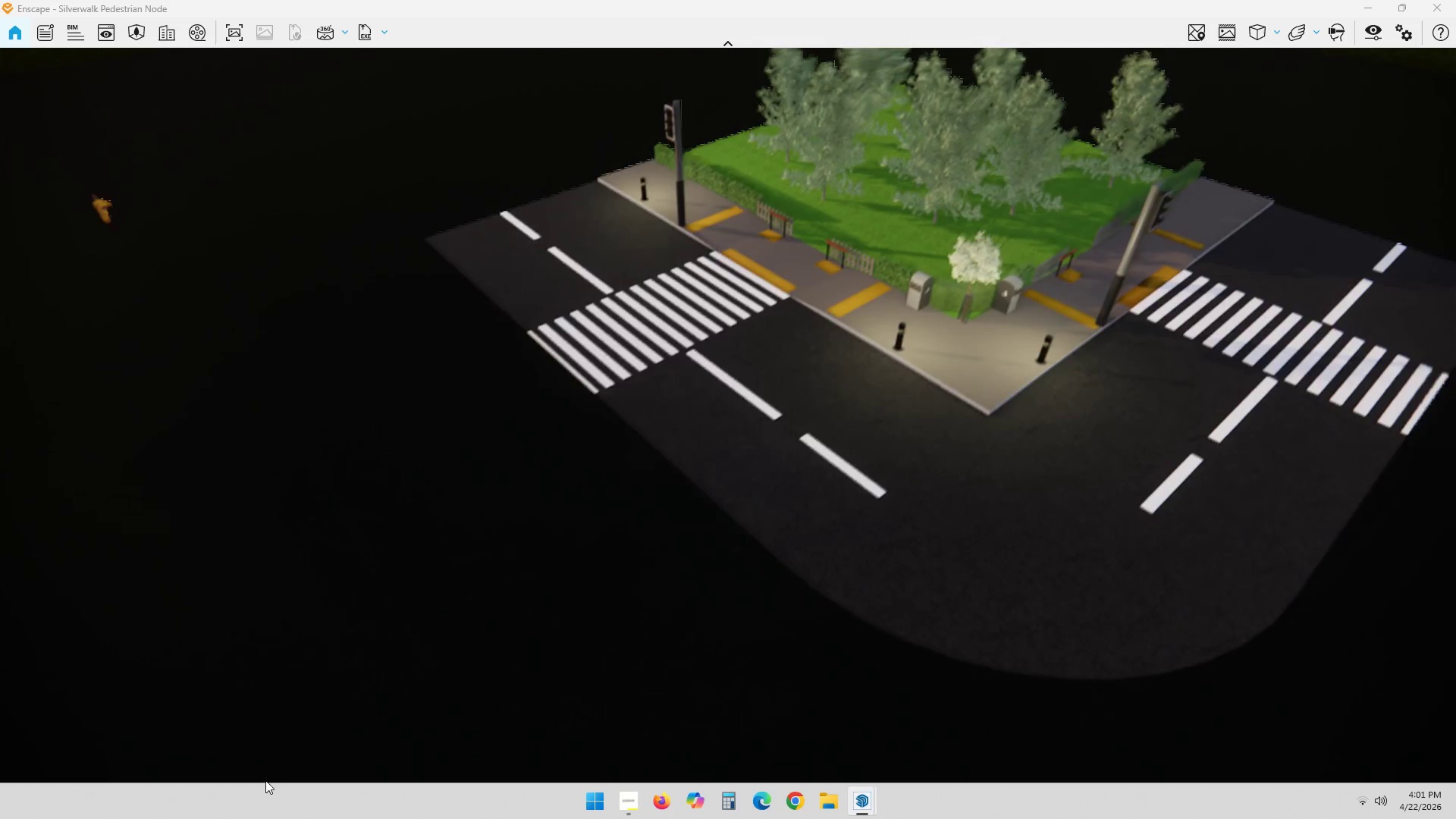 
left_click([74, 228])
 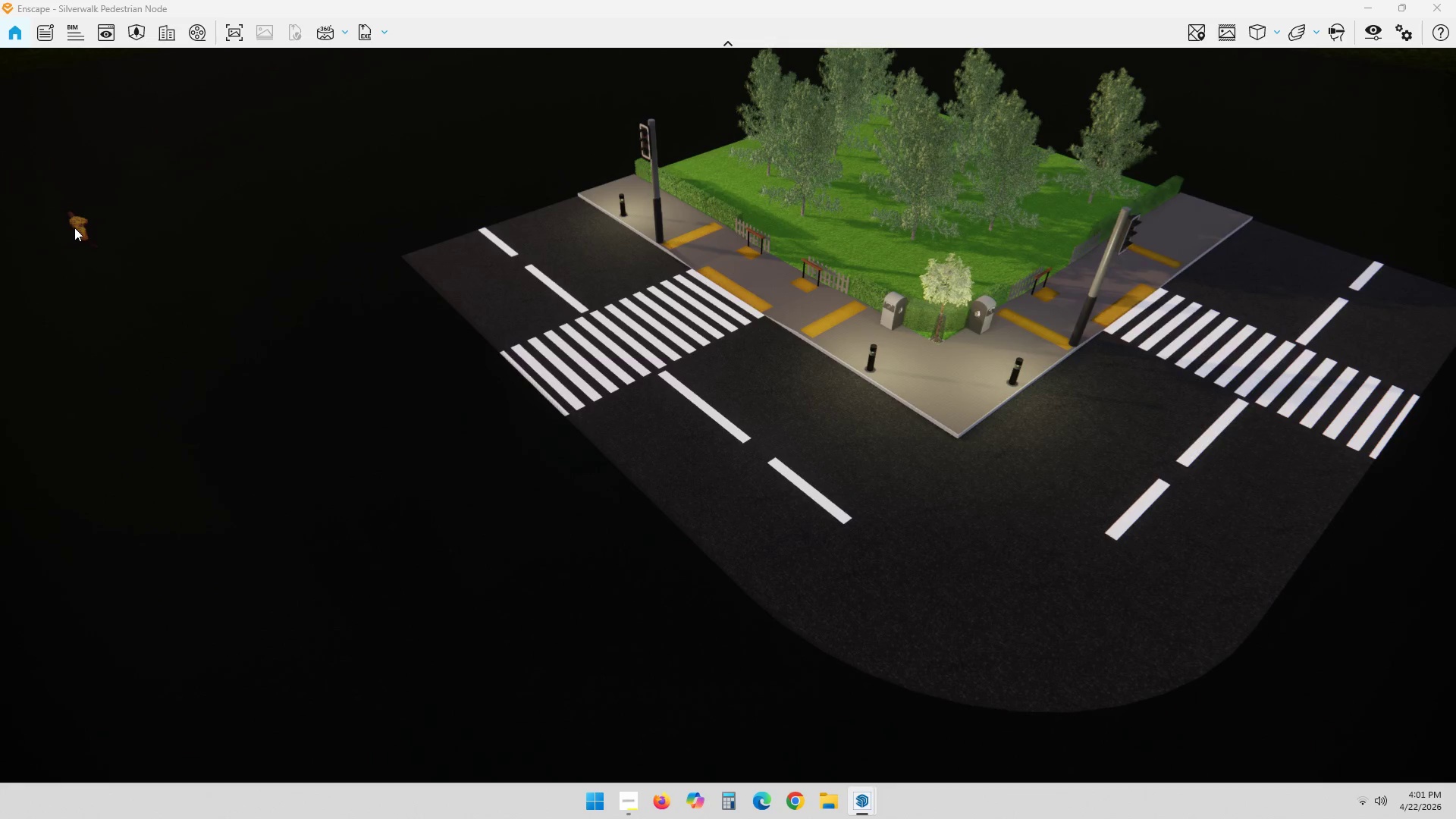 
key(Alt+AltLeft)
 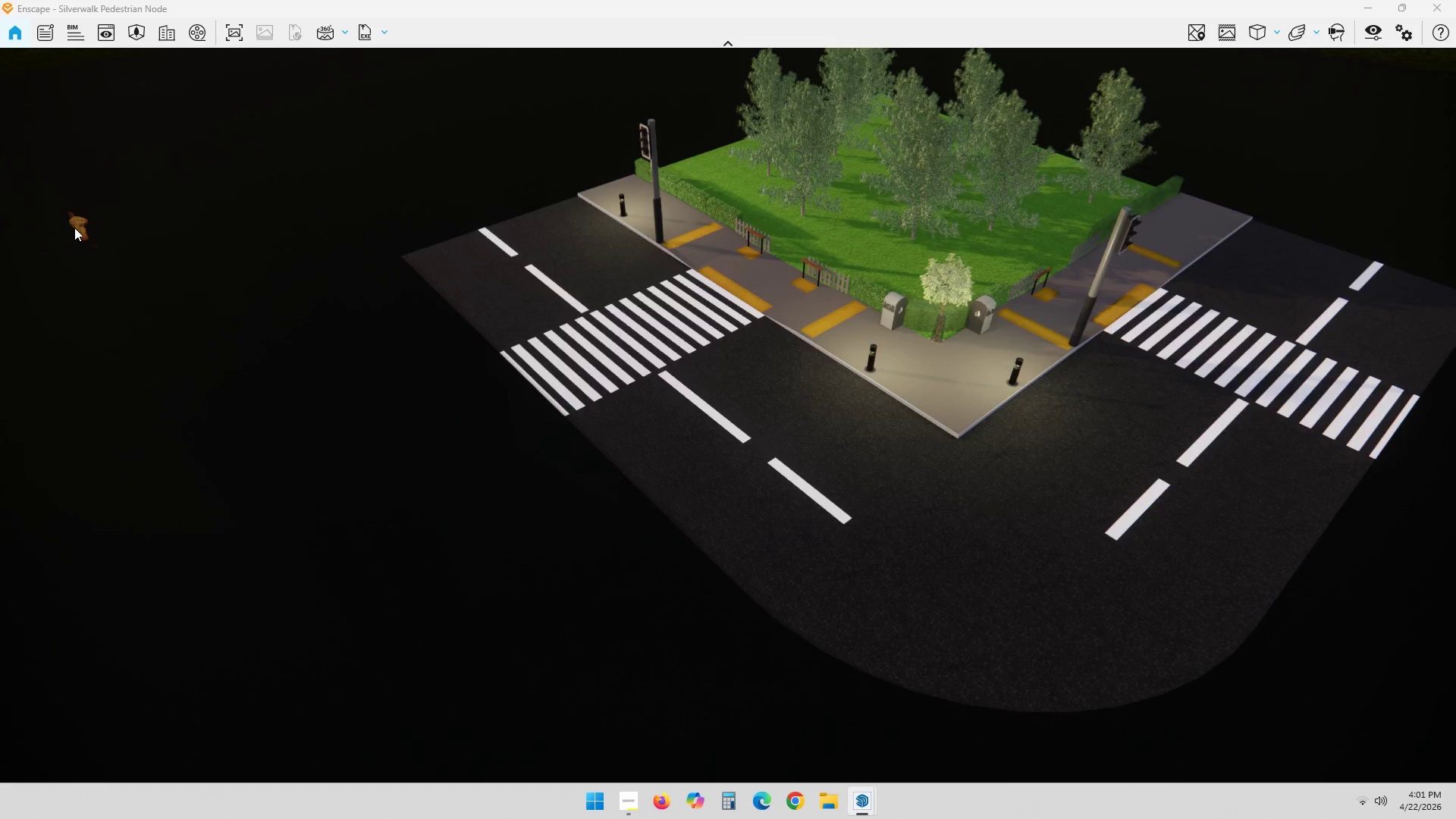 
key(Alt+Tab)
 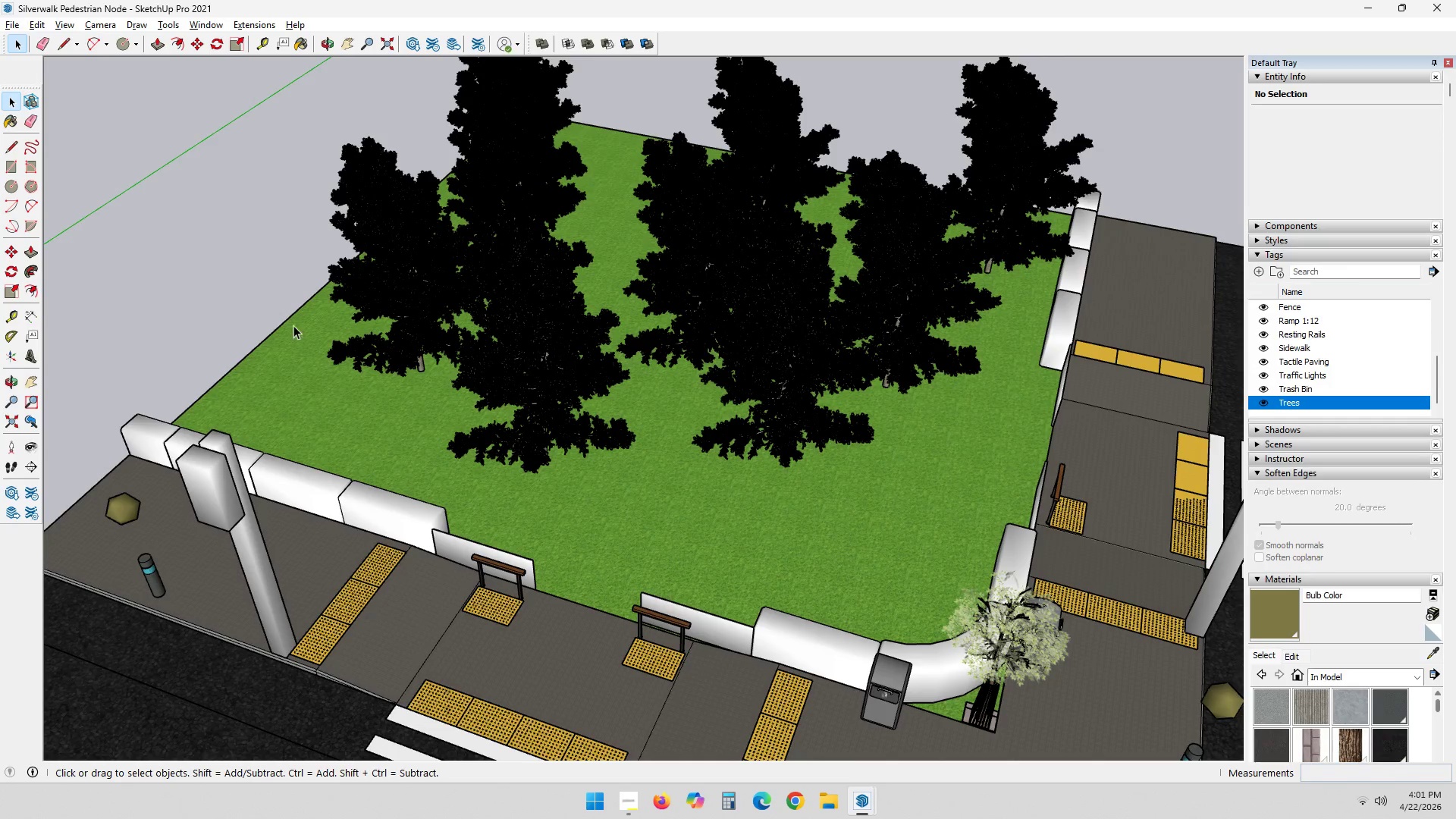 
hold_key(key=ShiftLeft, duration=0.56)
 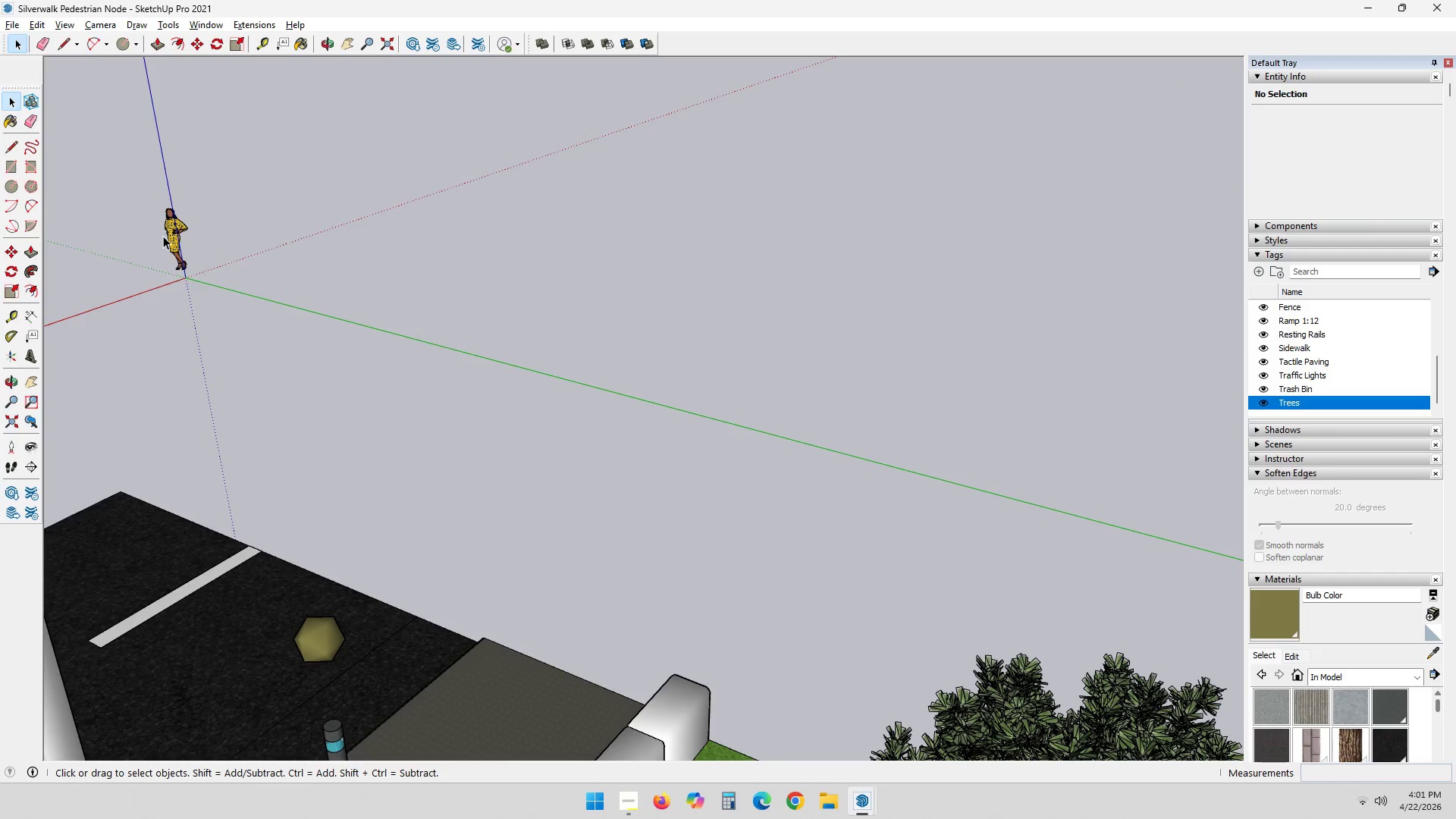 
key(Delete)
 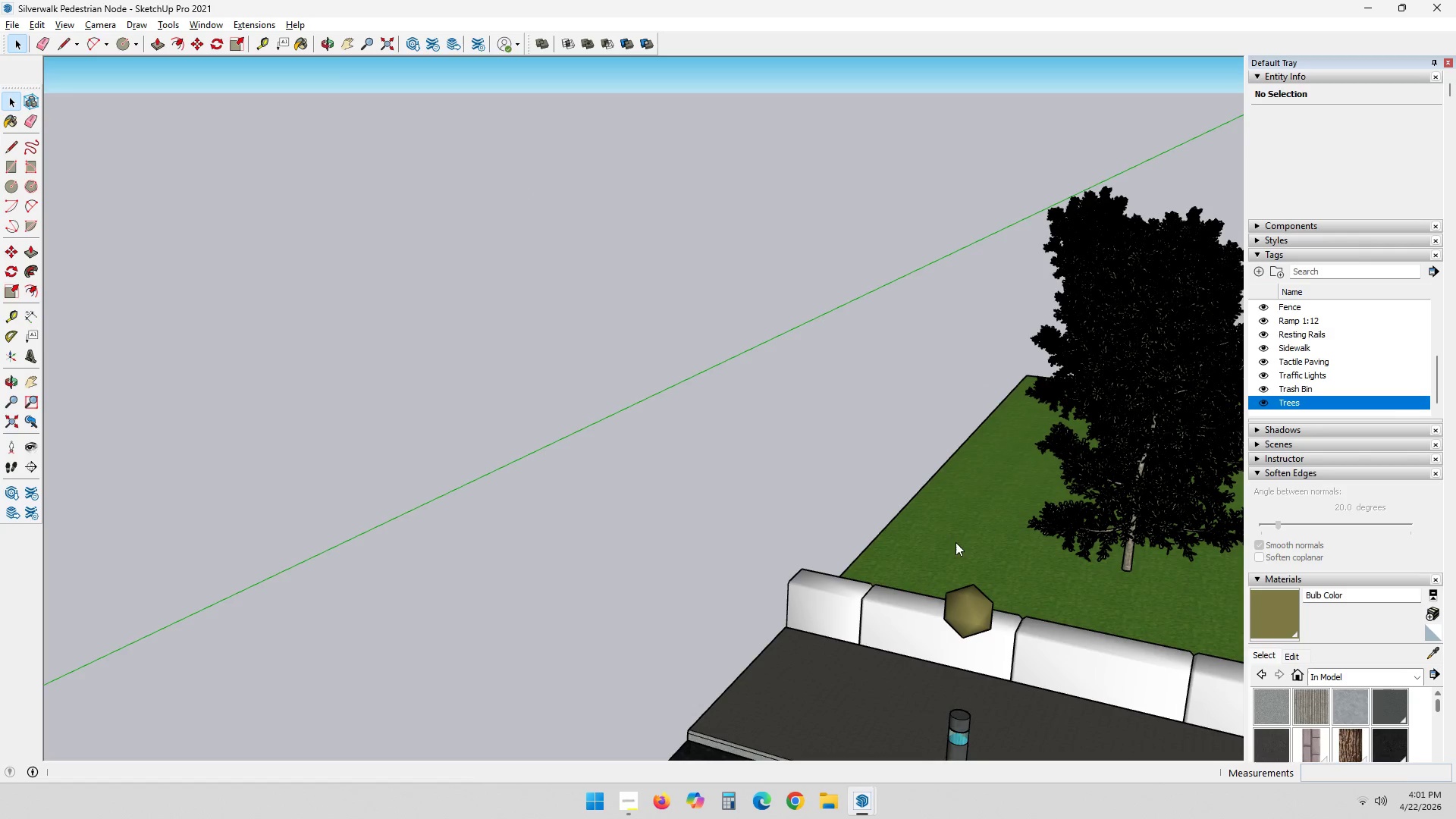 
key(Alt+AltLeft)
 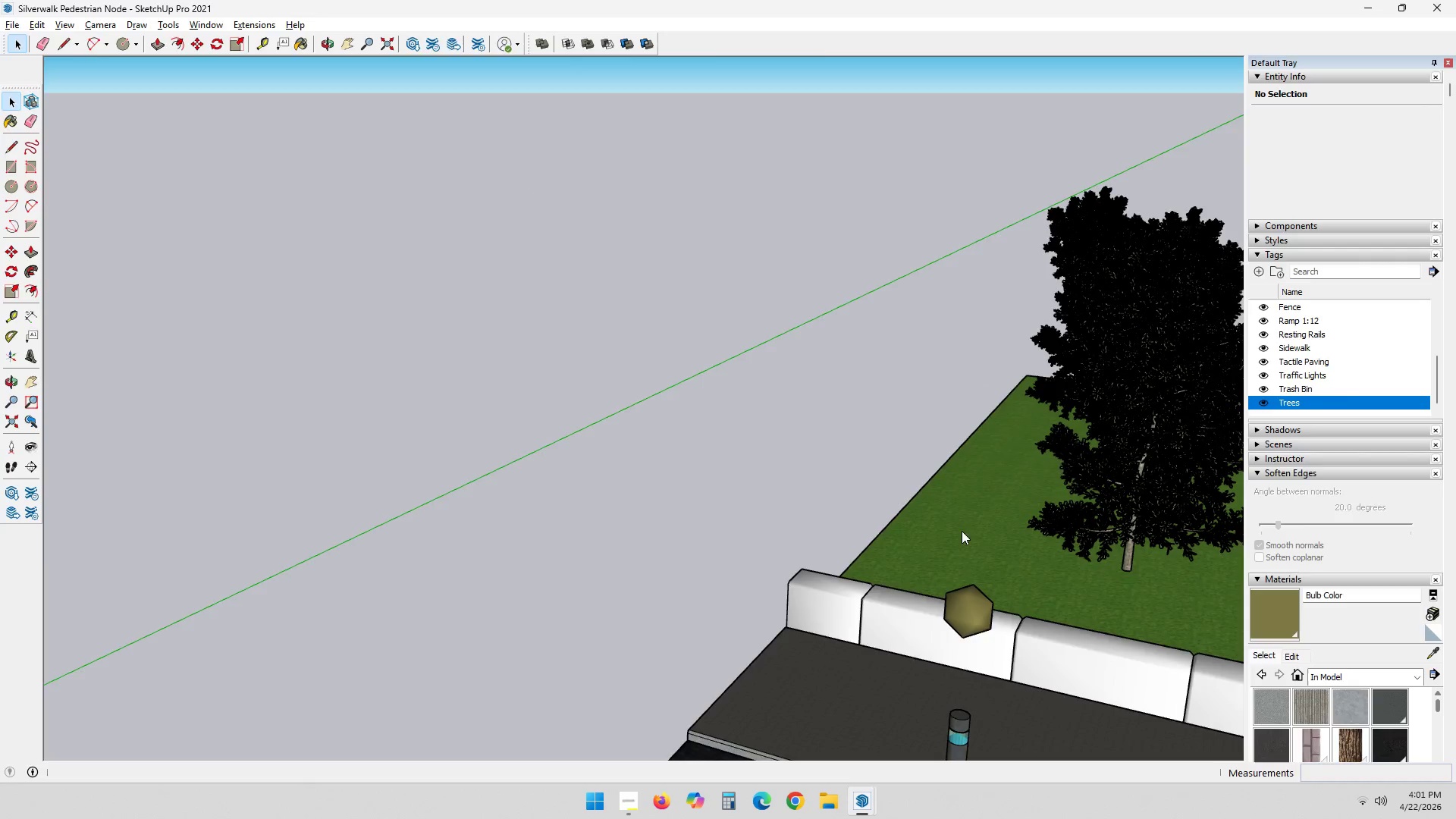 
key(Alt+Tab)
 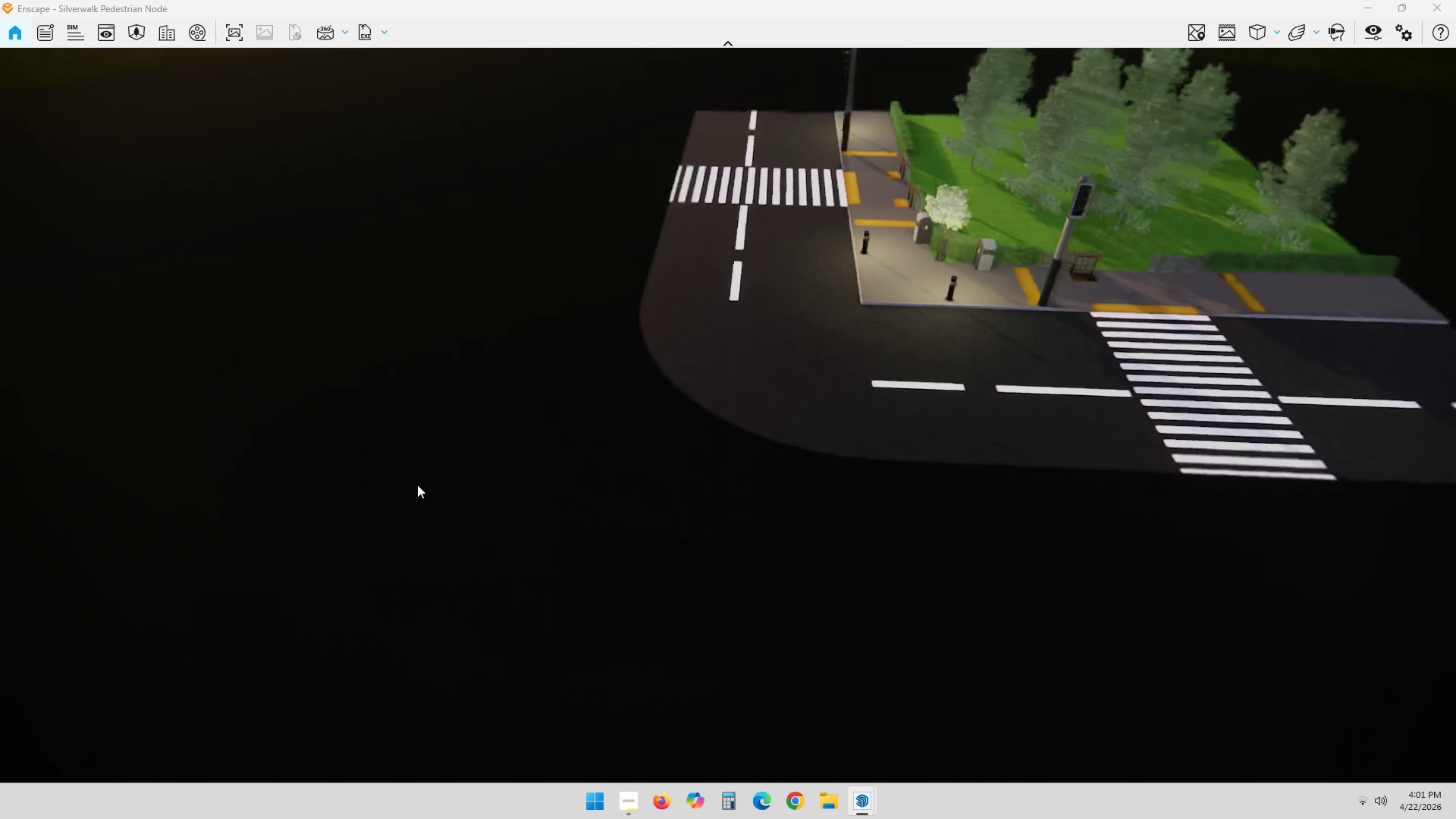 
hold_key(key=ShiftLeft, duration=0.59)
 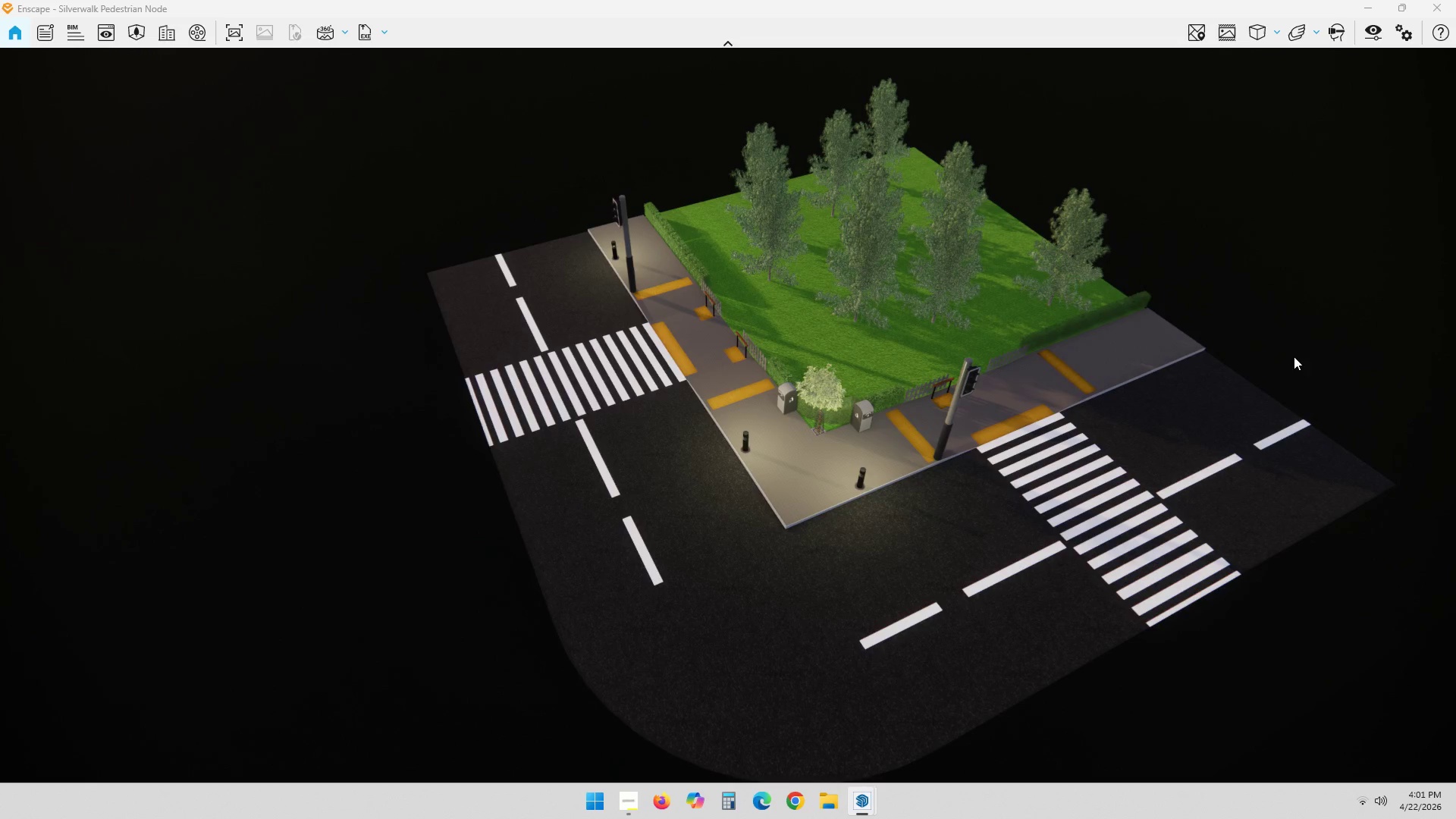 
left_click_drag(start_coordinate=[1217, 490], to_coordinate=[1354, 259])
 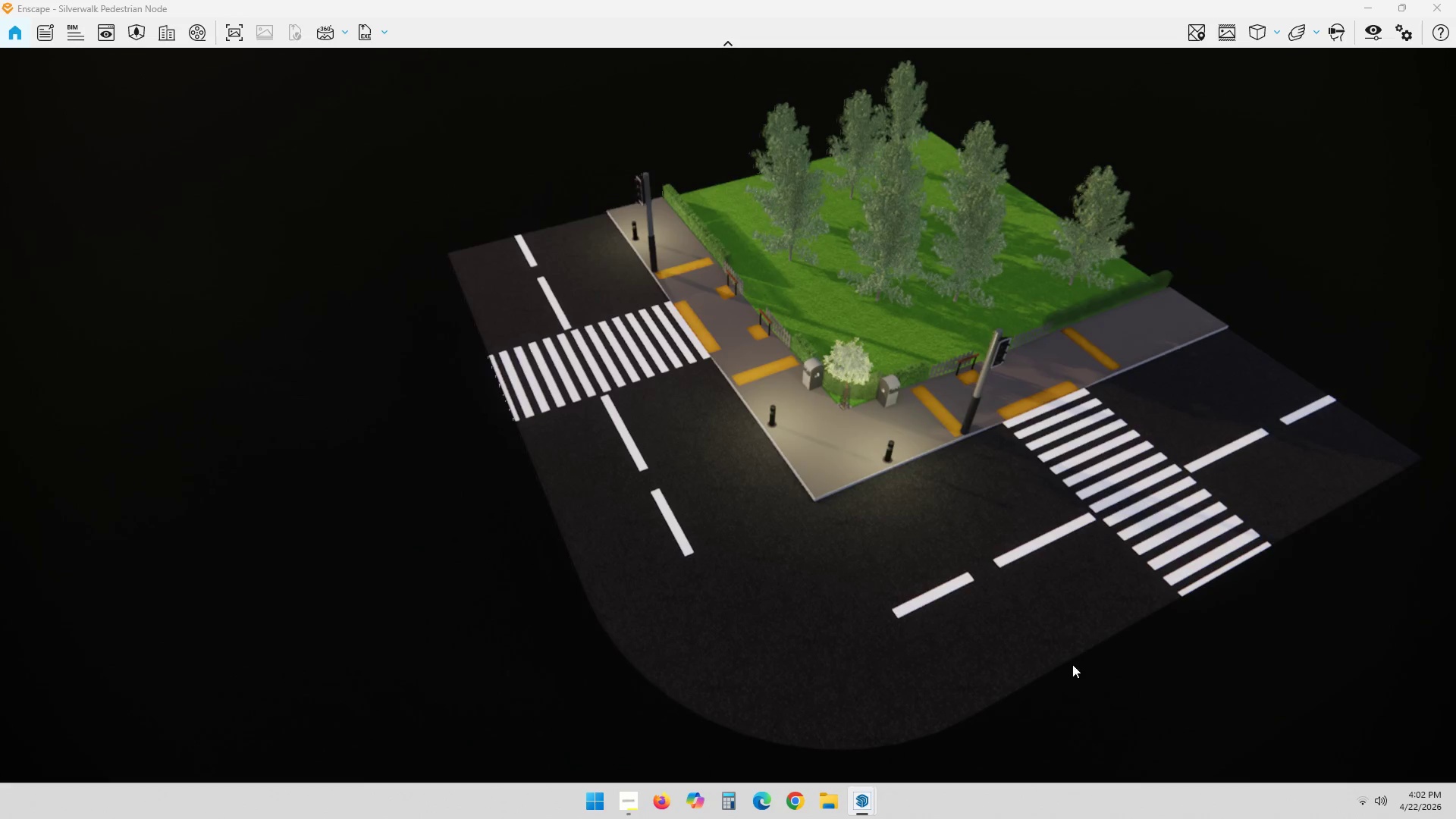 
key(ArrowLeft)
 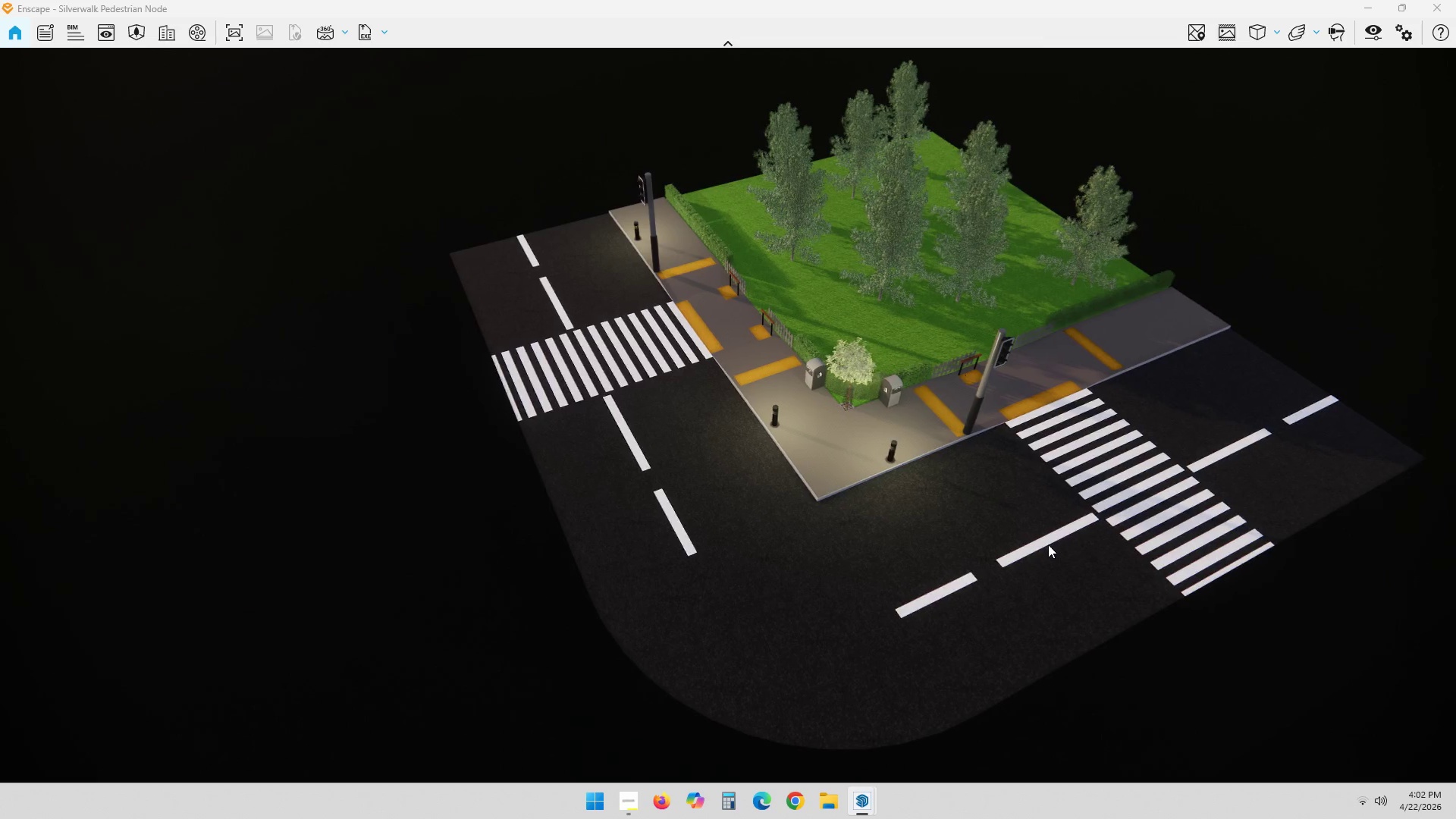 
hold_key(key=ArrowUp, duration=1.92)
 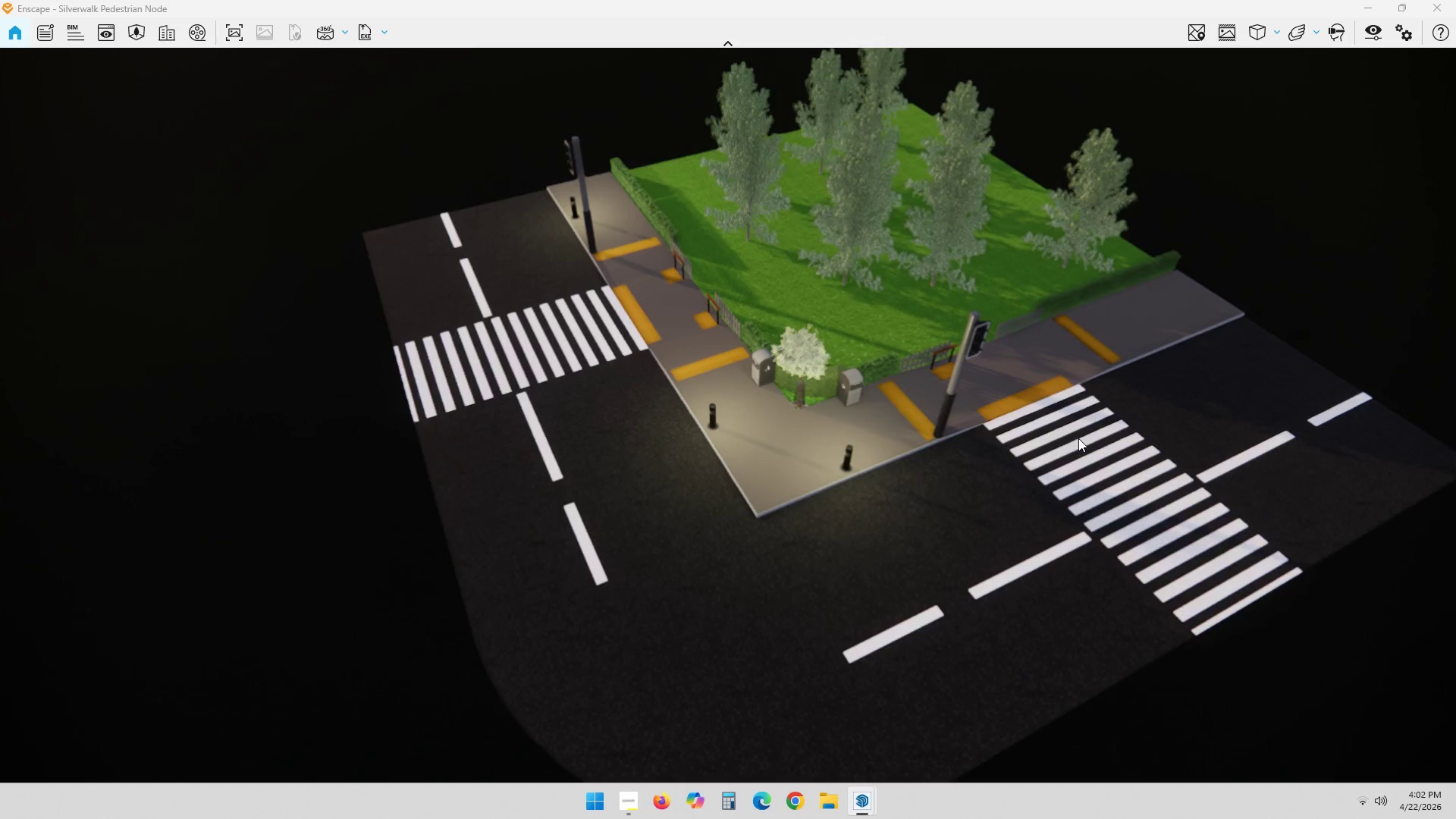 
hold_key(key=ArrowRight, duration=1.14)
 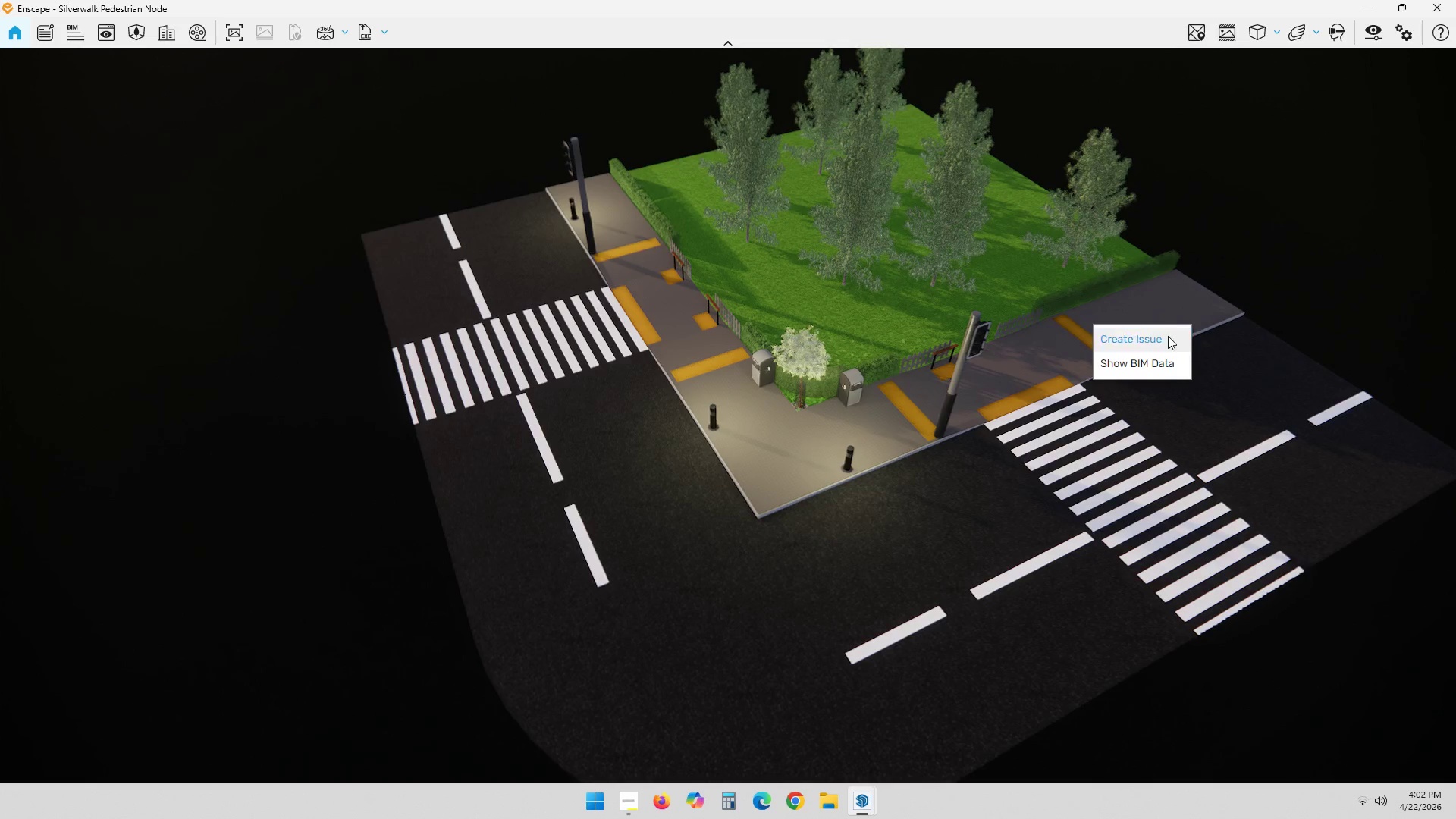 
left_click_drag(start_coordinate=[1182, 309], to_coordinate=[1274, 236])
 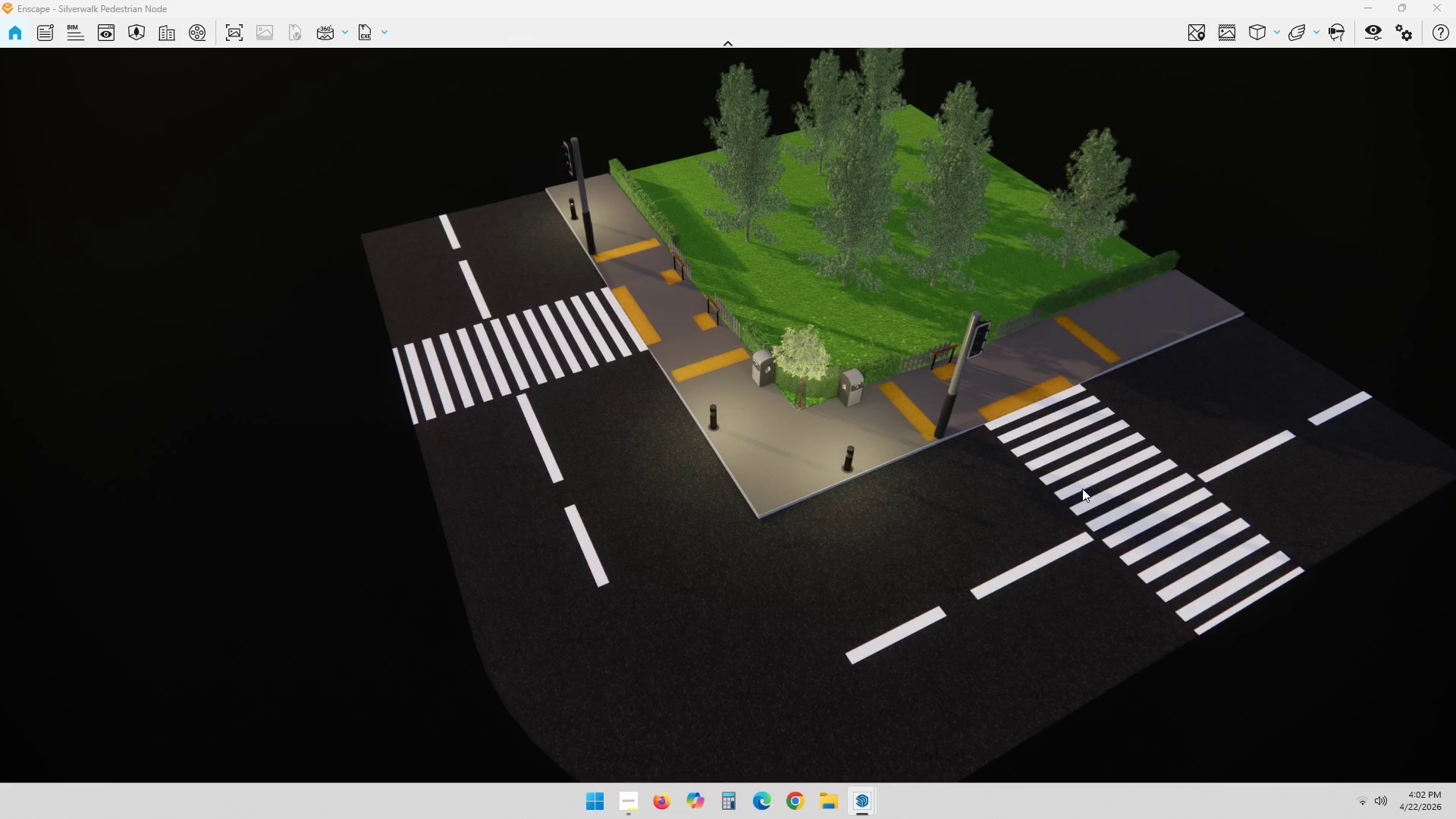 
hold_key(key=ControlLeft, duration=0.33)
 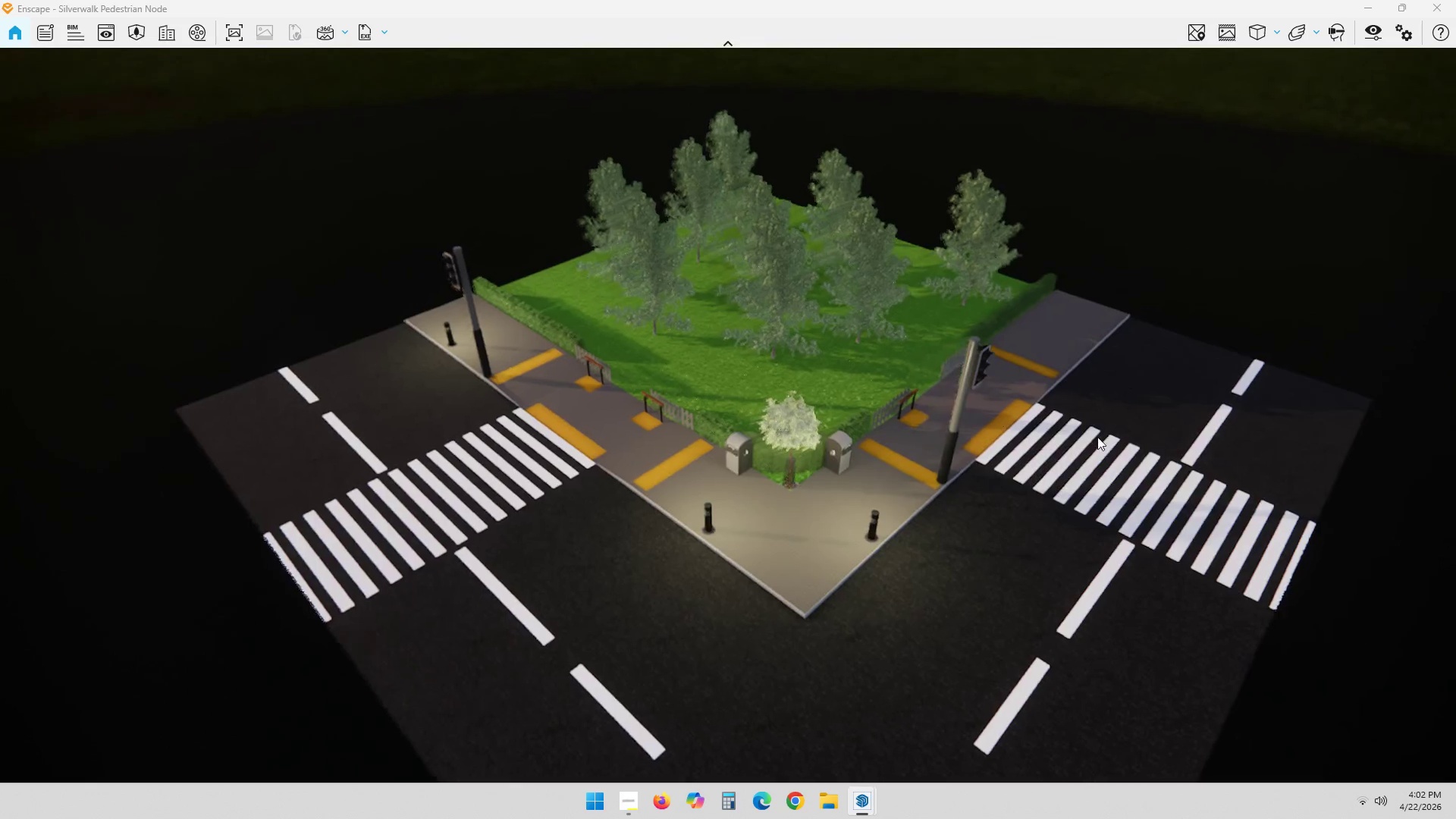 
hold_key(key=ControlLeft, duration=0.94)
 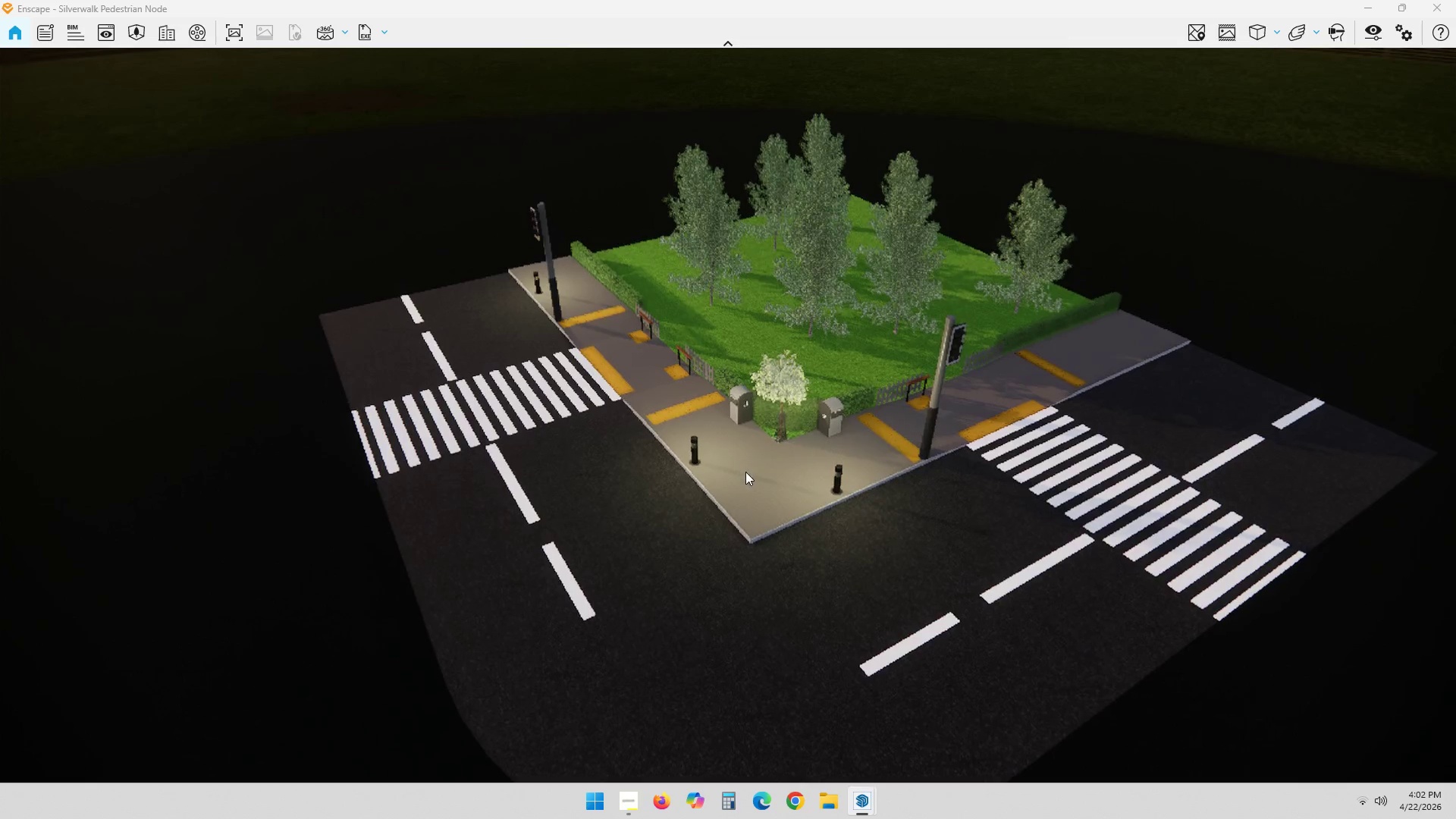 
hold_key(key=ShiftLeft, duration=0.52)
 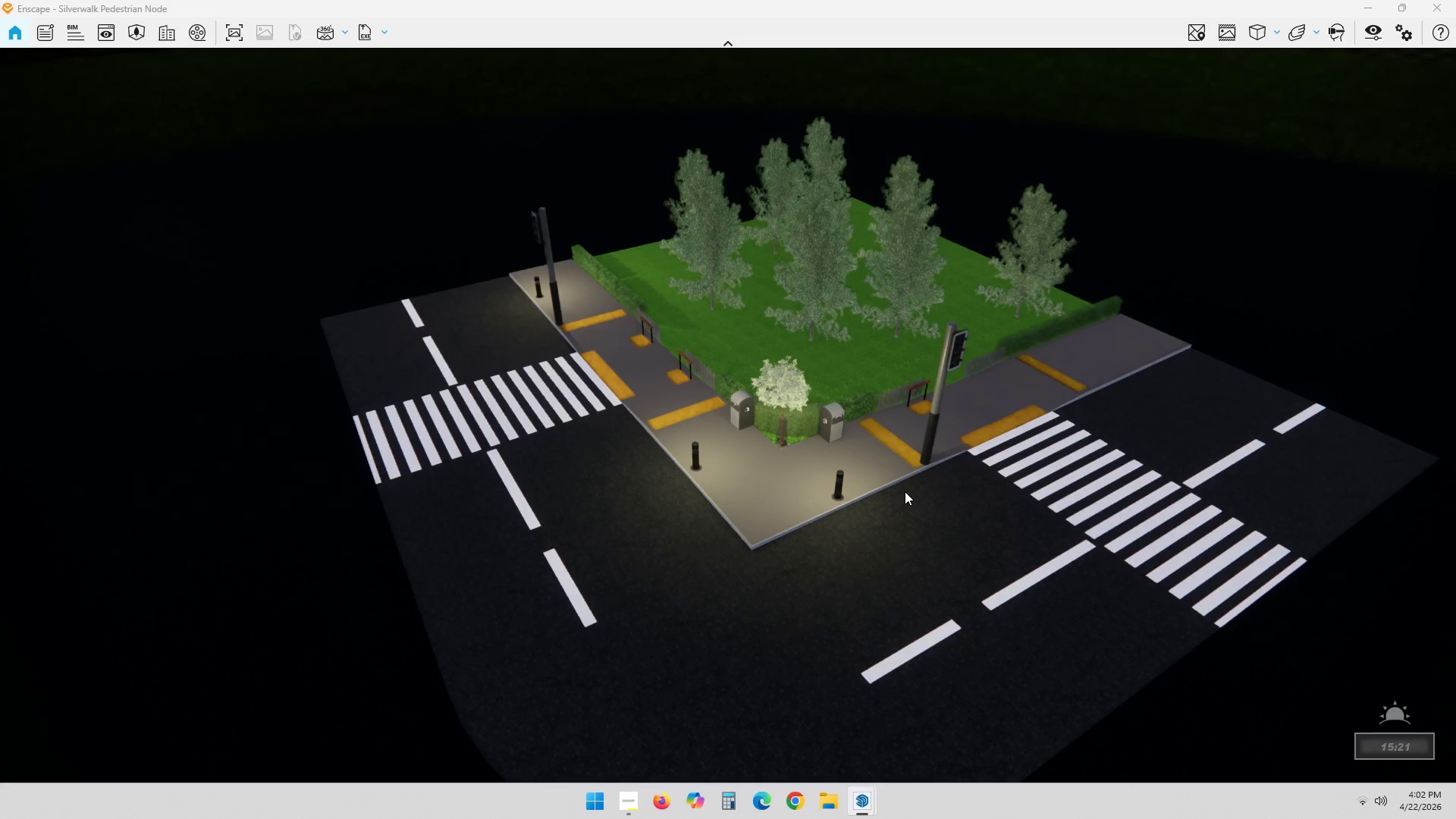 
hold_key(key=ShiftLeft, duration=3.36)
 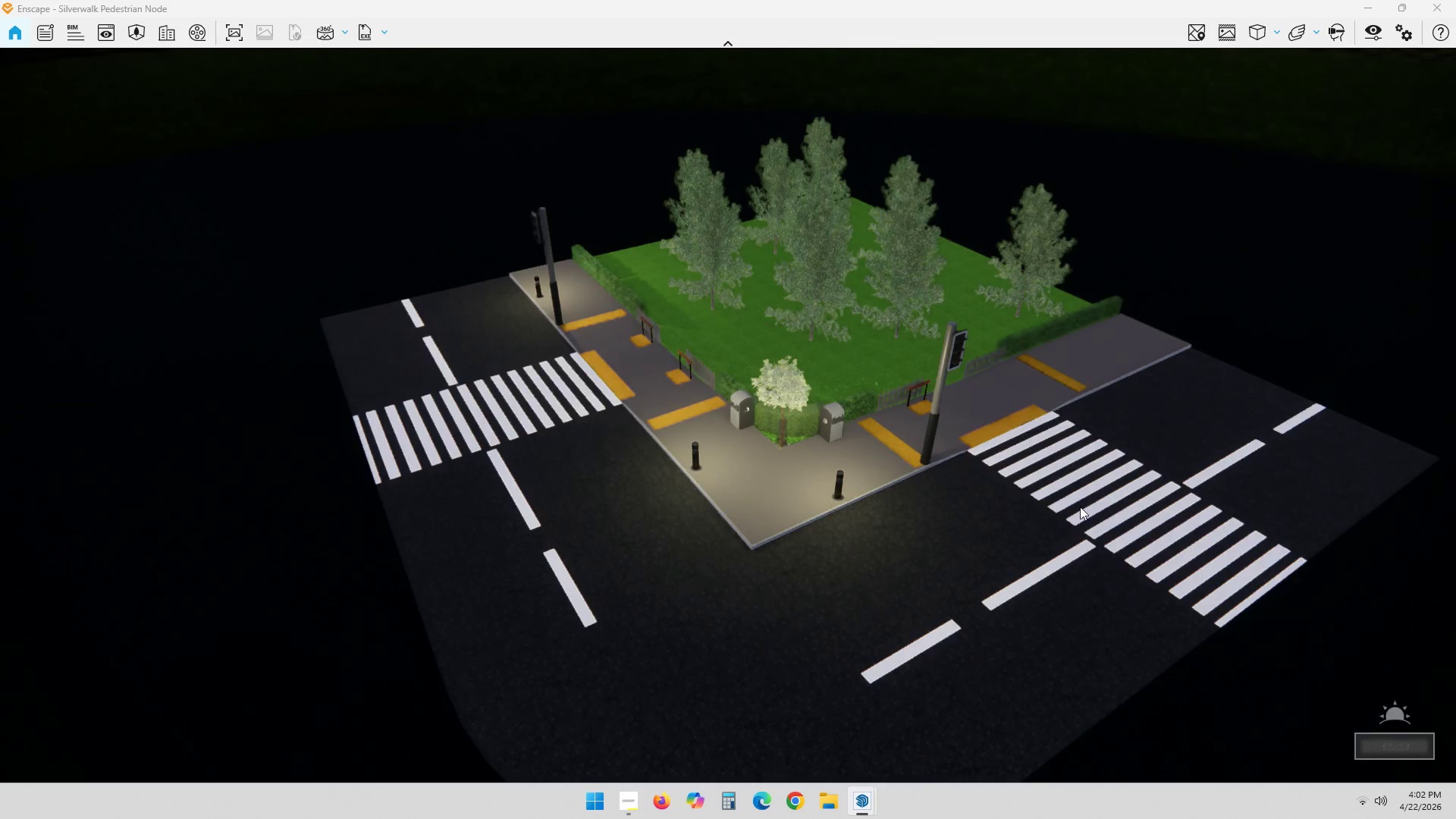 
hold_key(key=ShiftLeft, duration=2.52)
 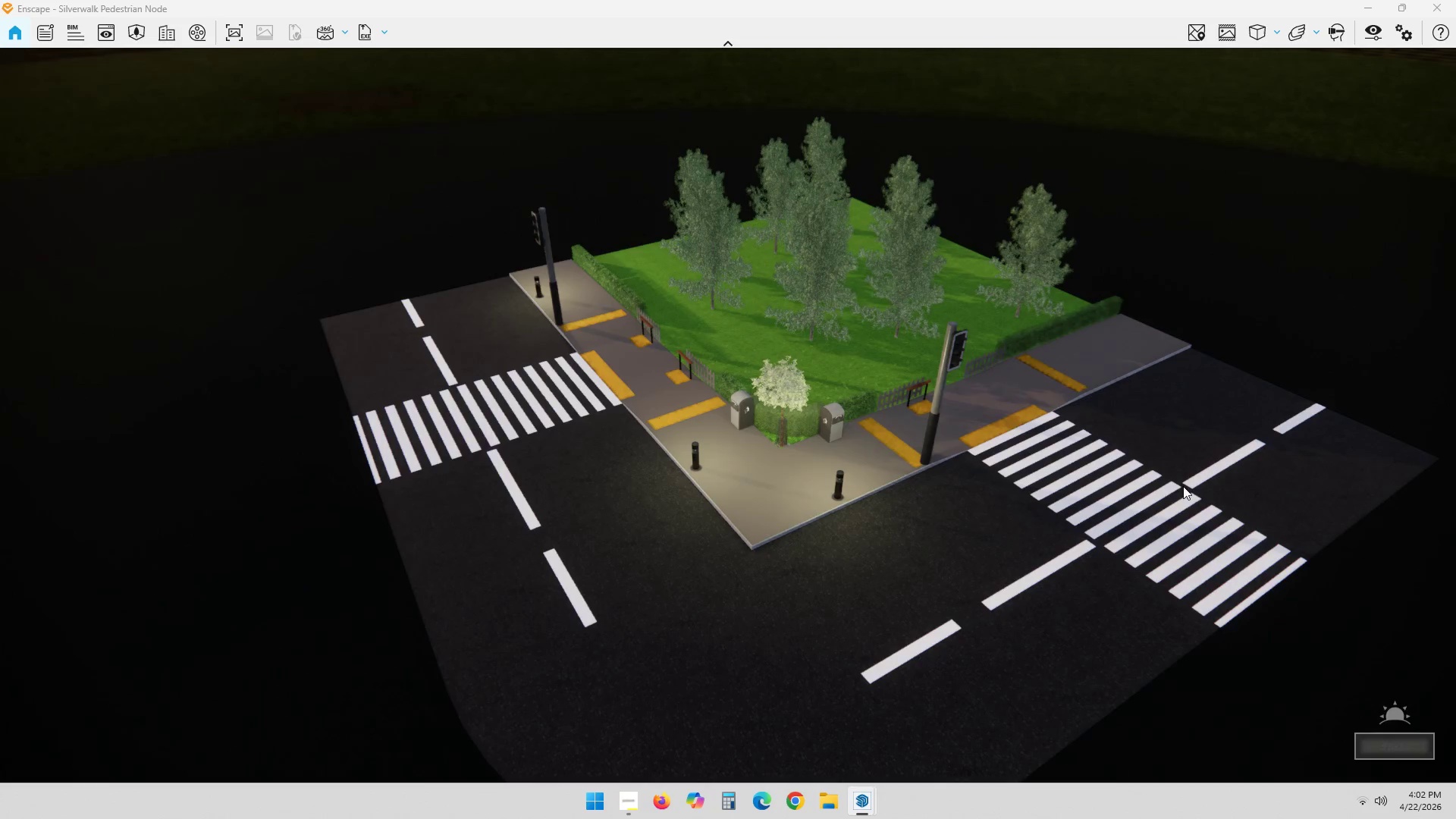 
hold_key(key=ShiftLeft, duration=2.48)
right_click([1151, 479])
 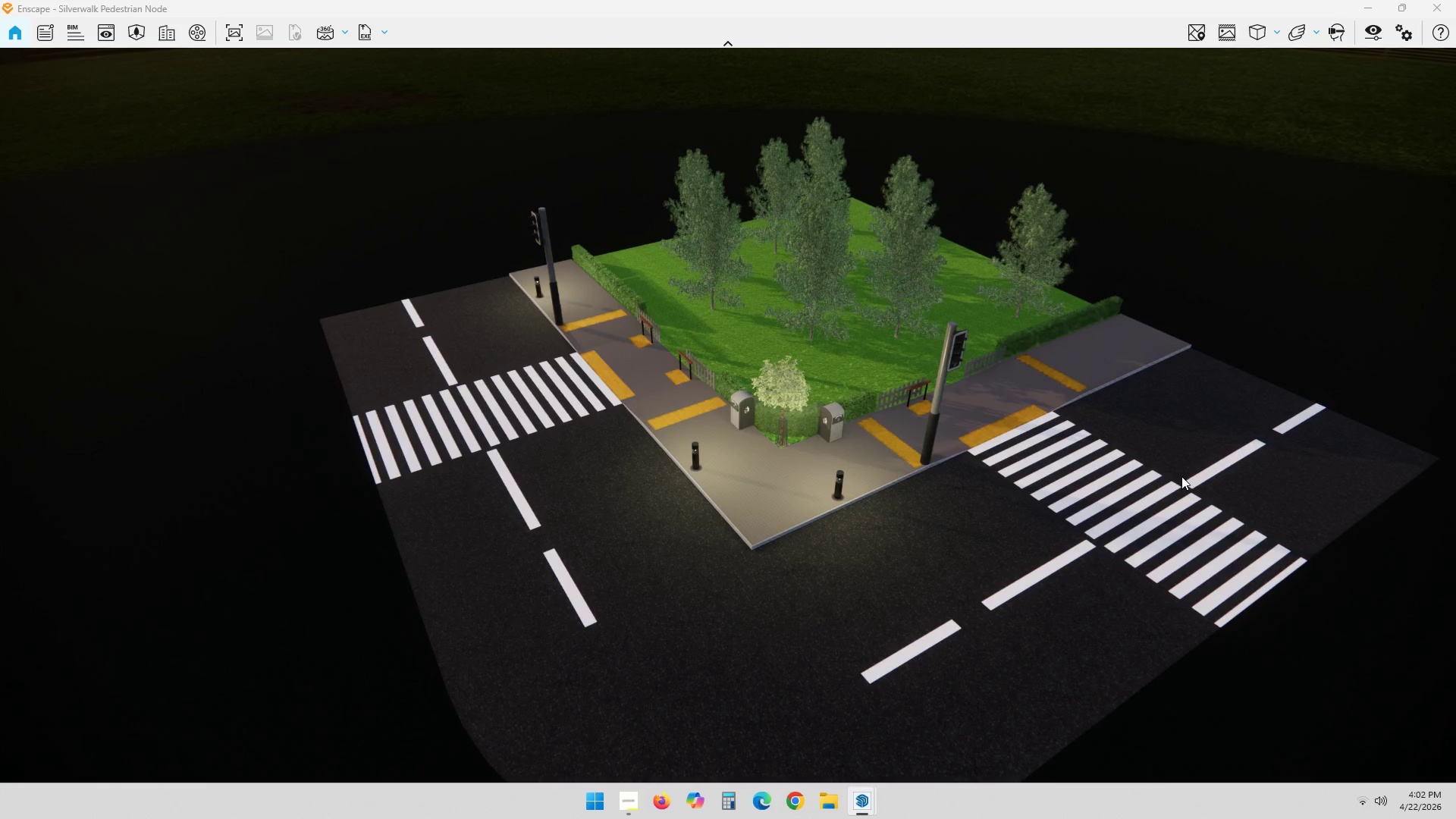 
hold_key(key=ShiftLeft, duration=2.58)
 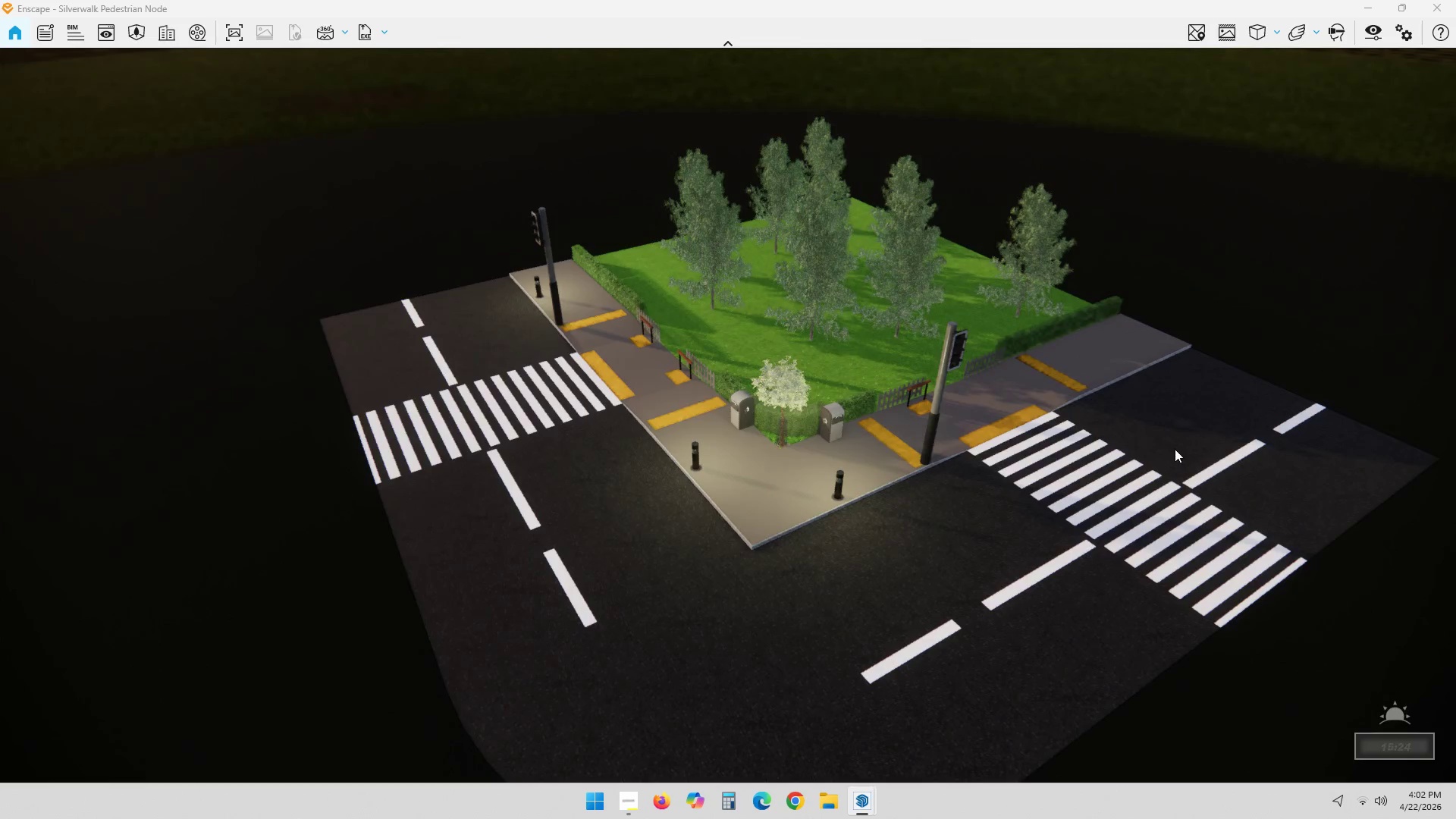 
left_click_drag(start_coordinate=[1177, 448], to_coordinate=[1198, 432])
 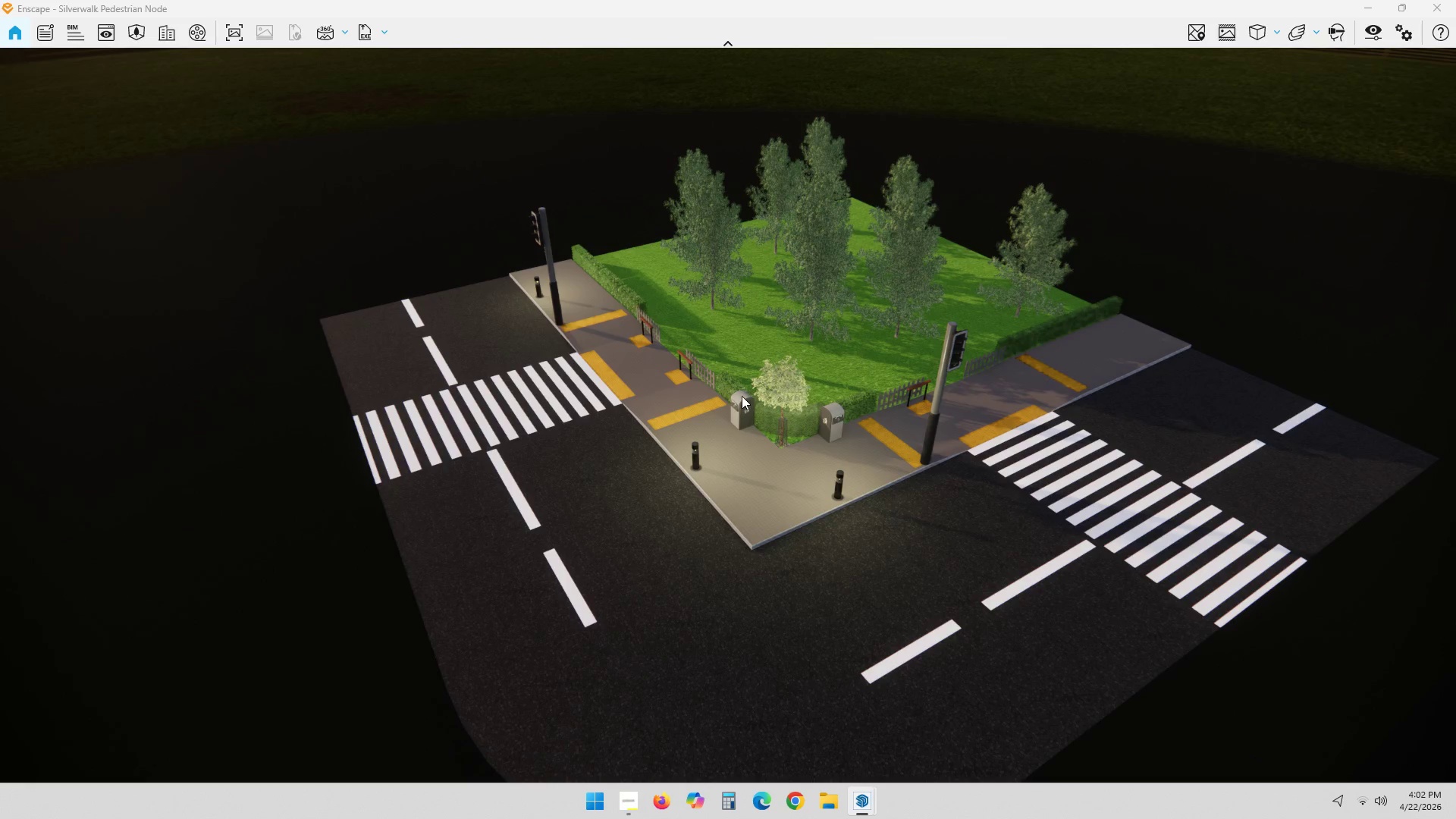 
hold_key(key=ControlLeft, duration=1.53)
 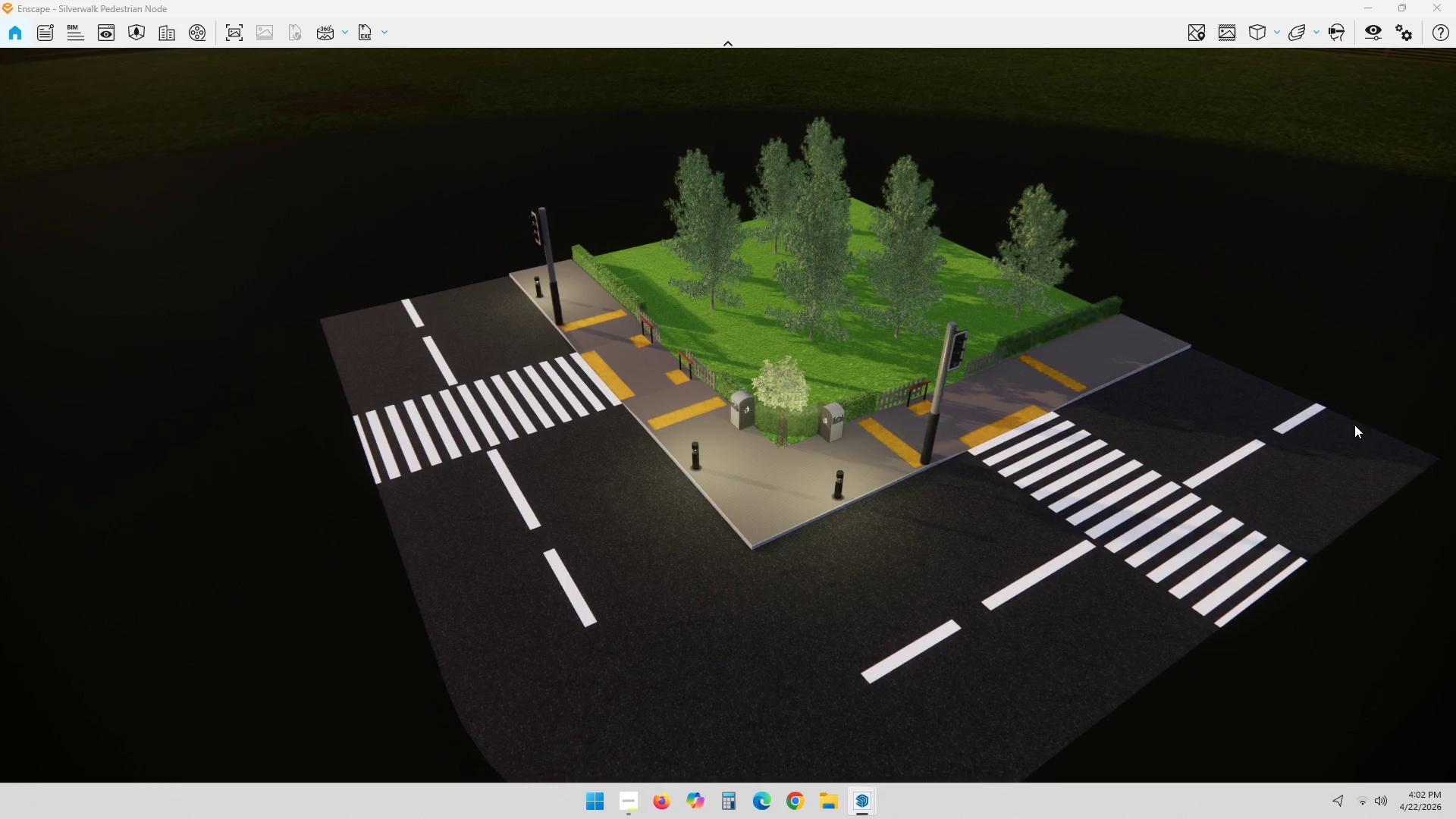 
hold_key(key=ControlLeft, duration=0.38)
left_click_drag(start_coordinate=[1345, 433], to_coordinate=[1180, 513])
 